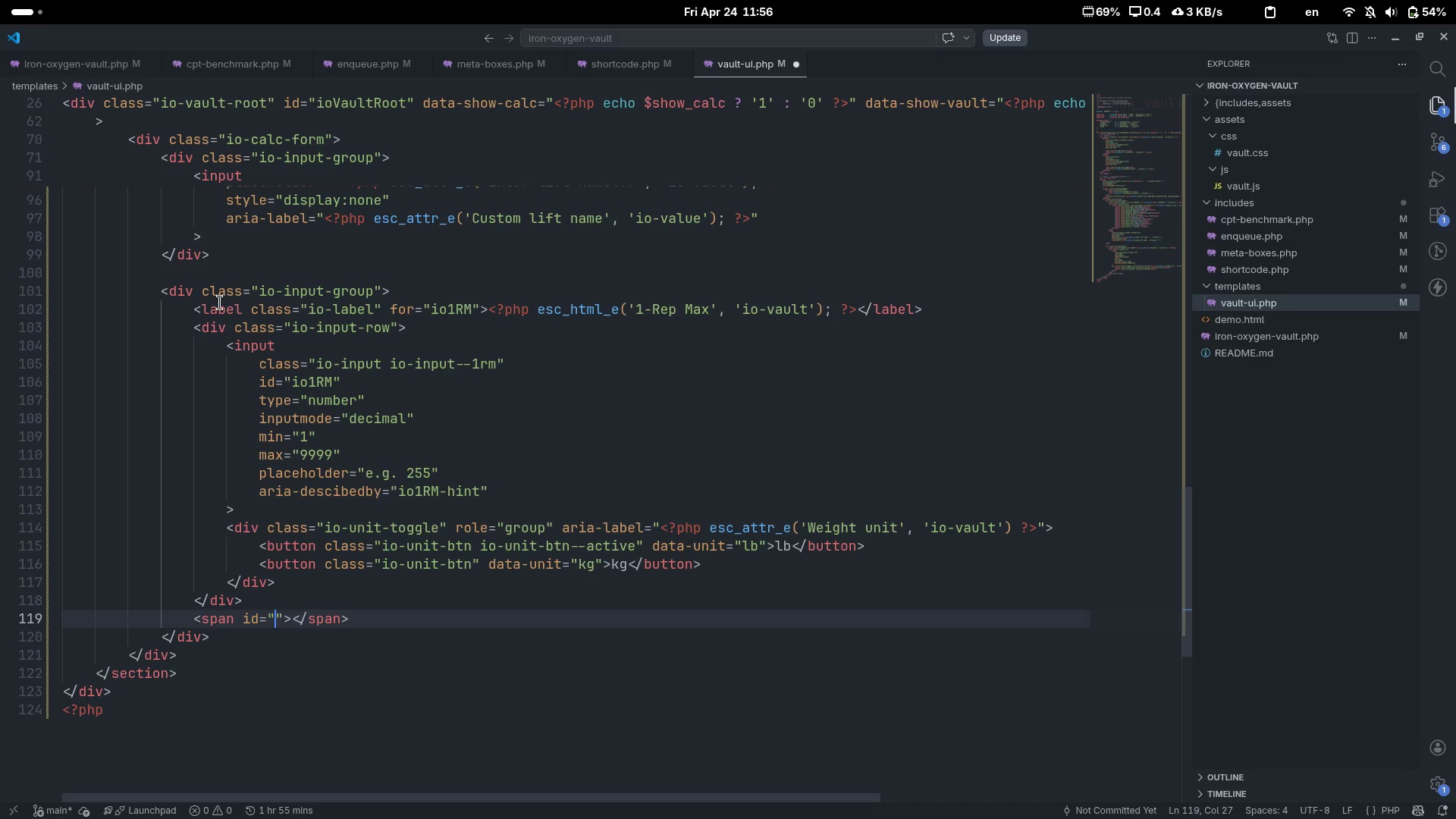 
 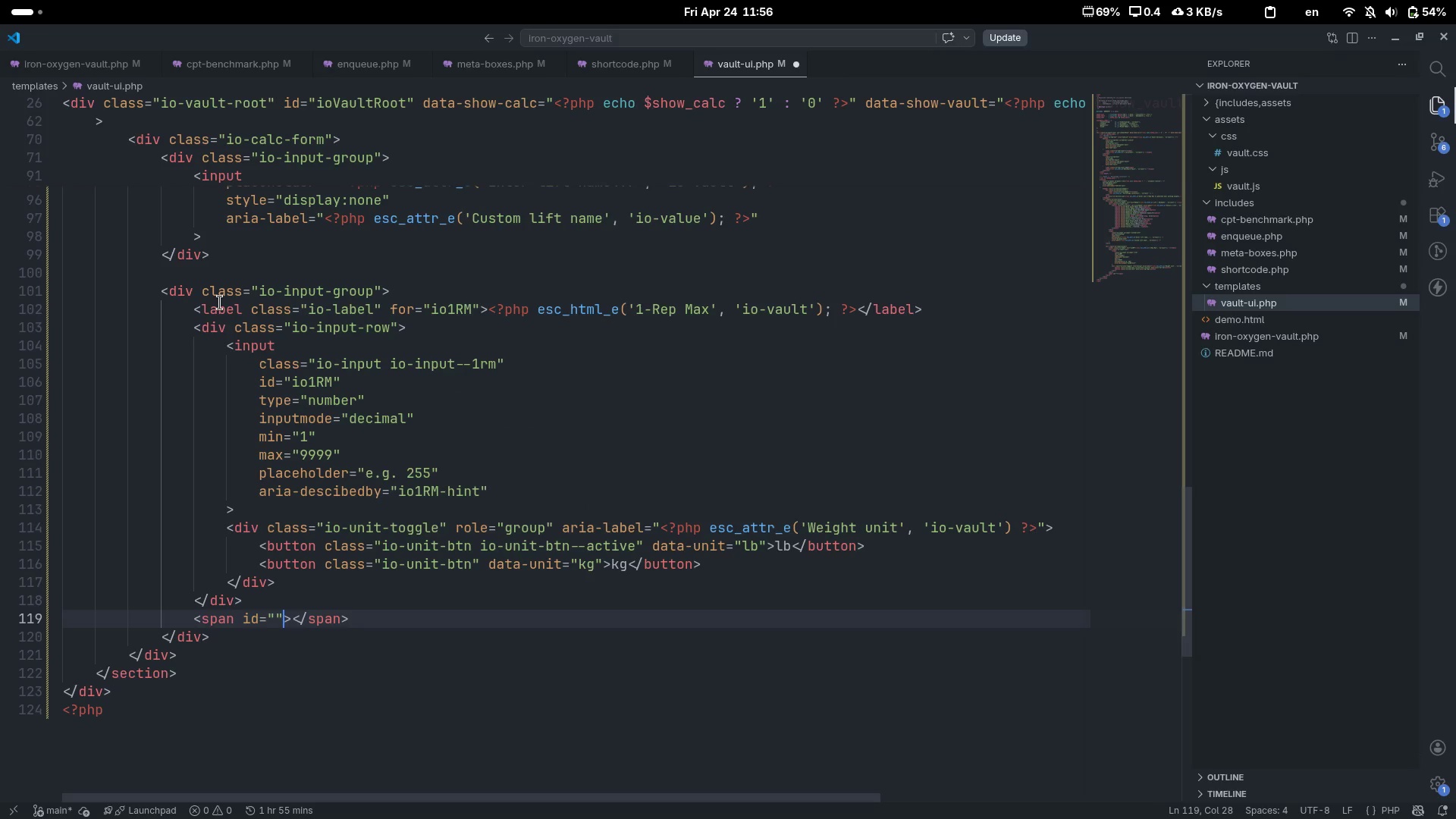 
key(ArrowLeft)
 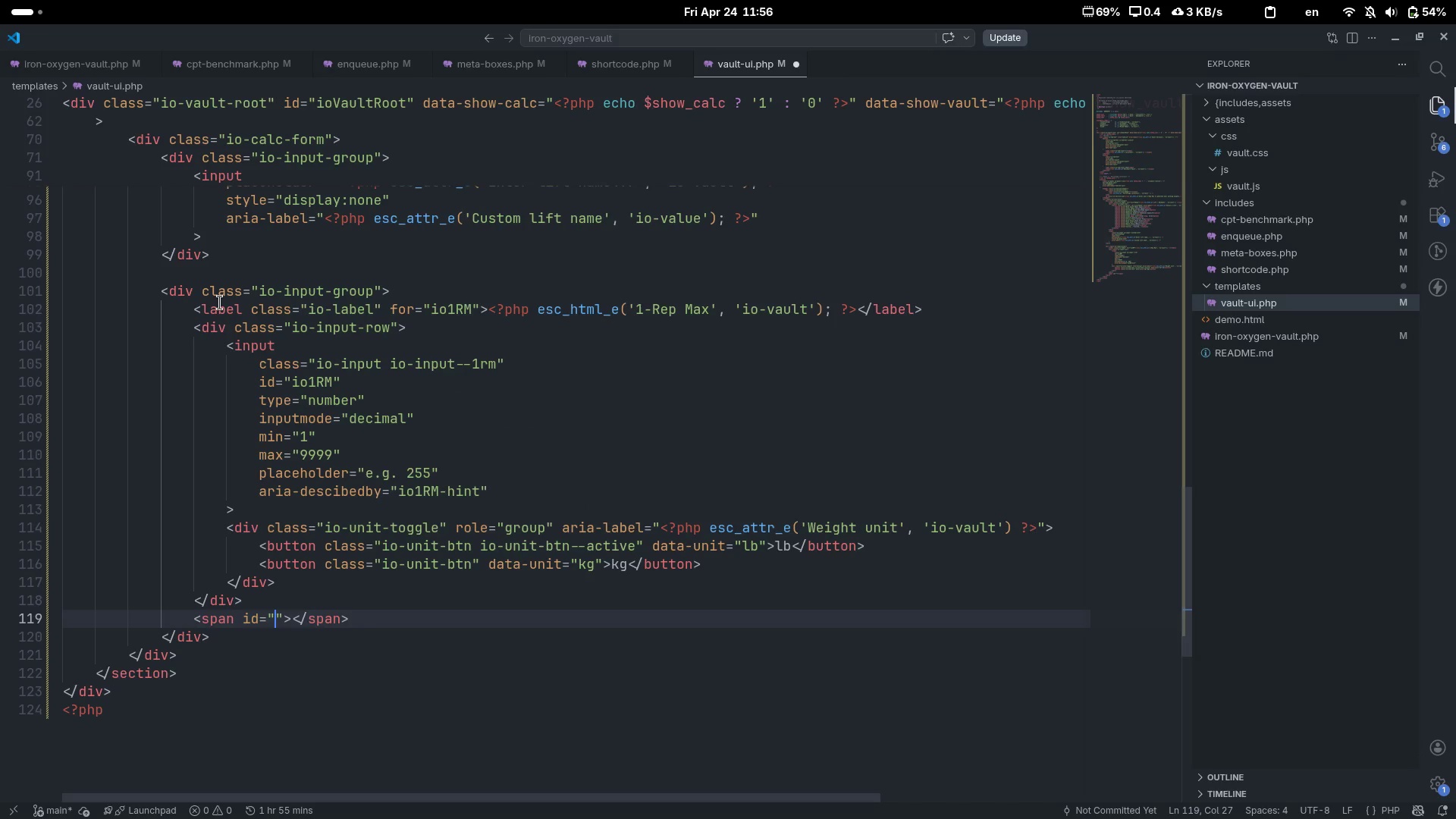 
type(io1RM-hint)
 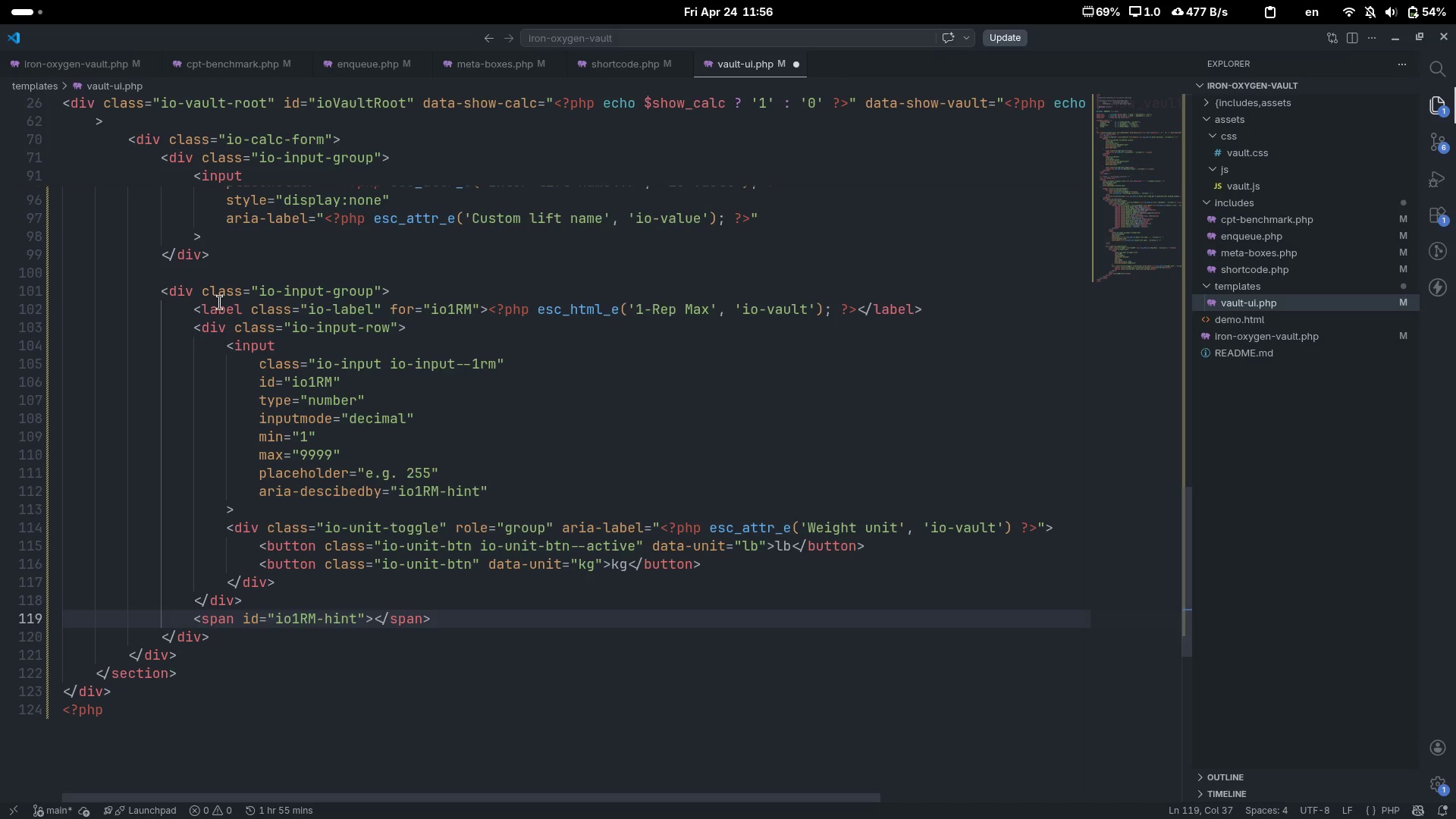 
key(ArrowRight)
 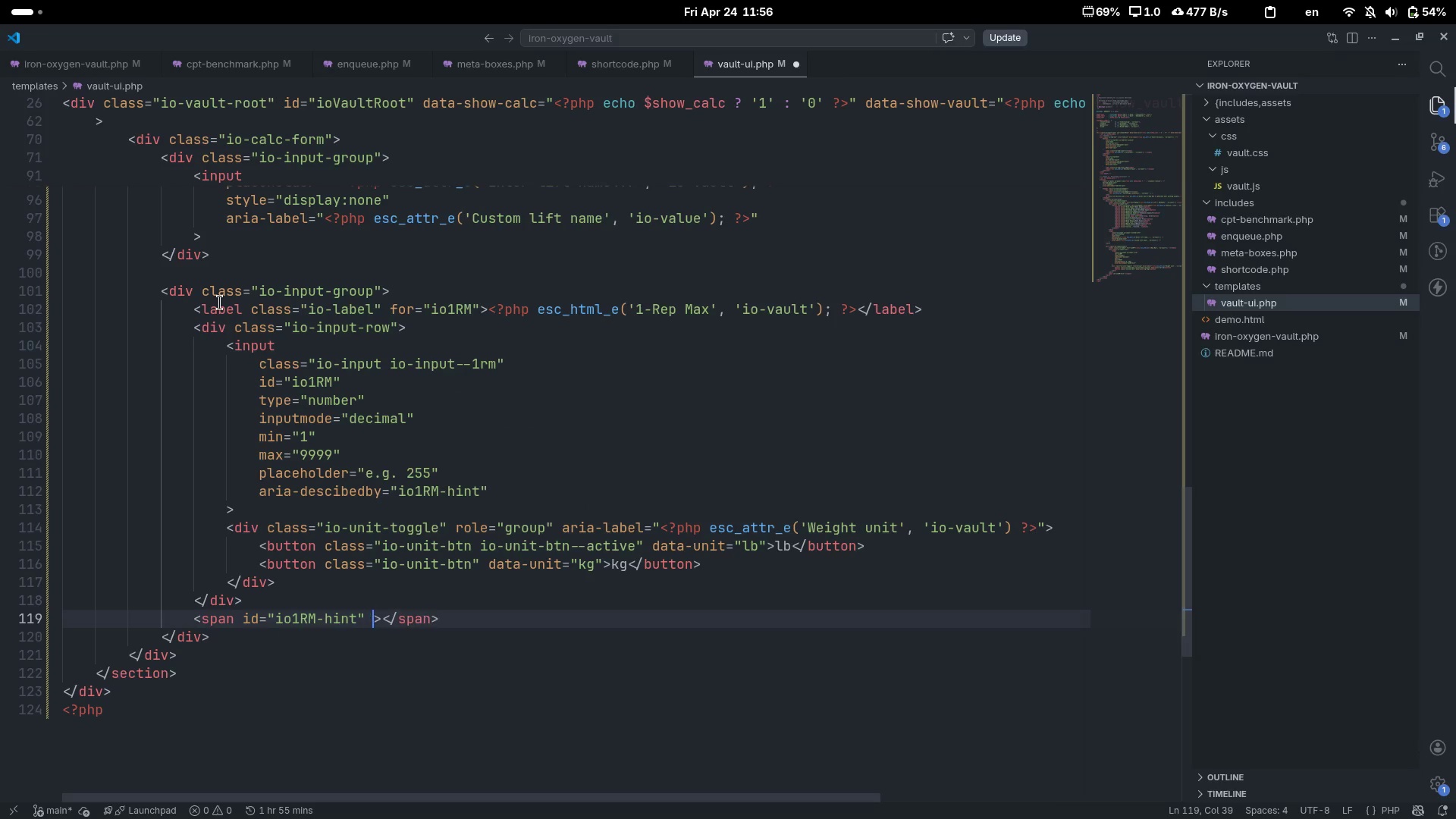 
type( class-)
key(Backspace)
type(="")
 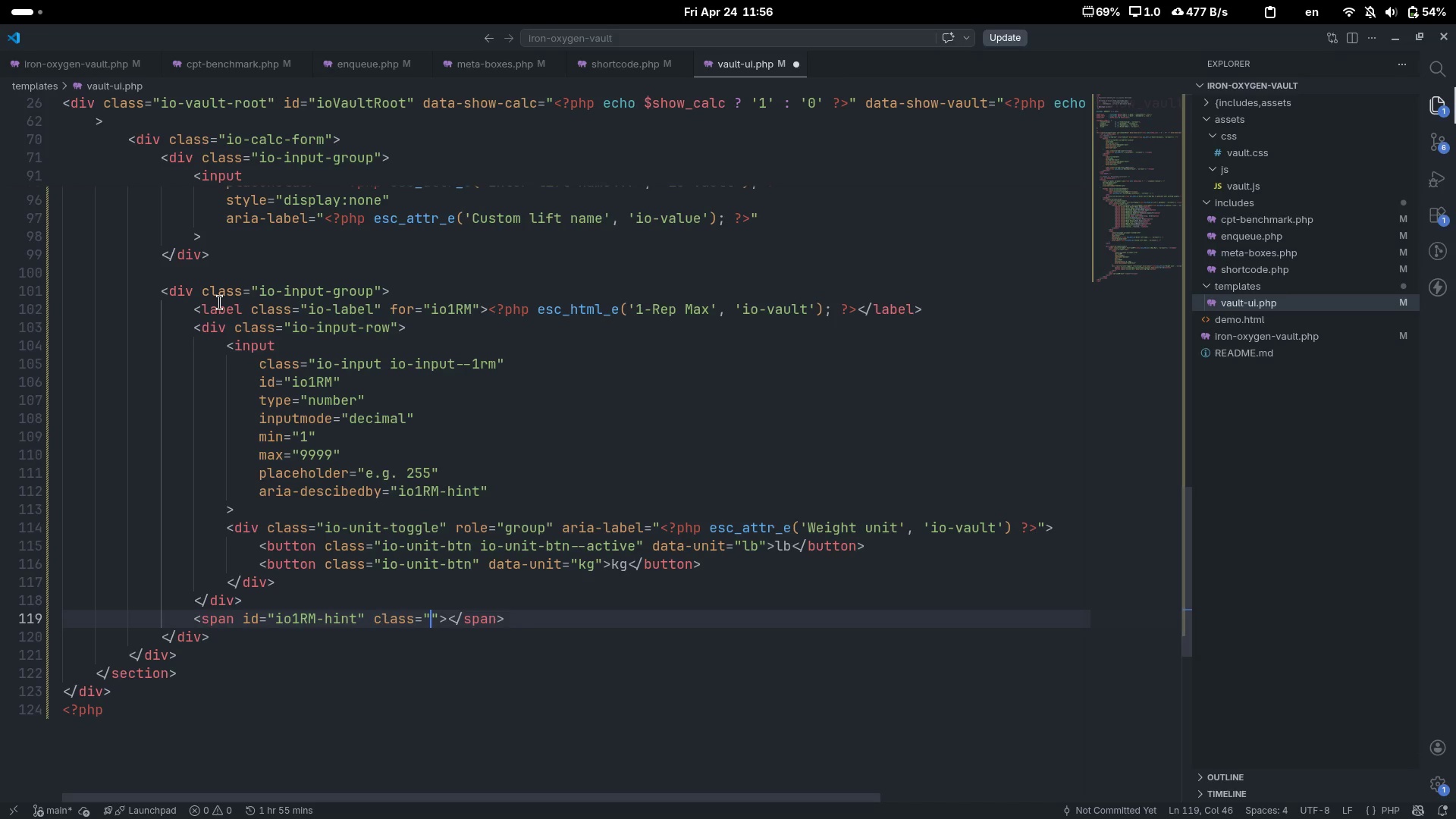 
 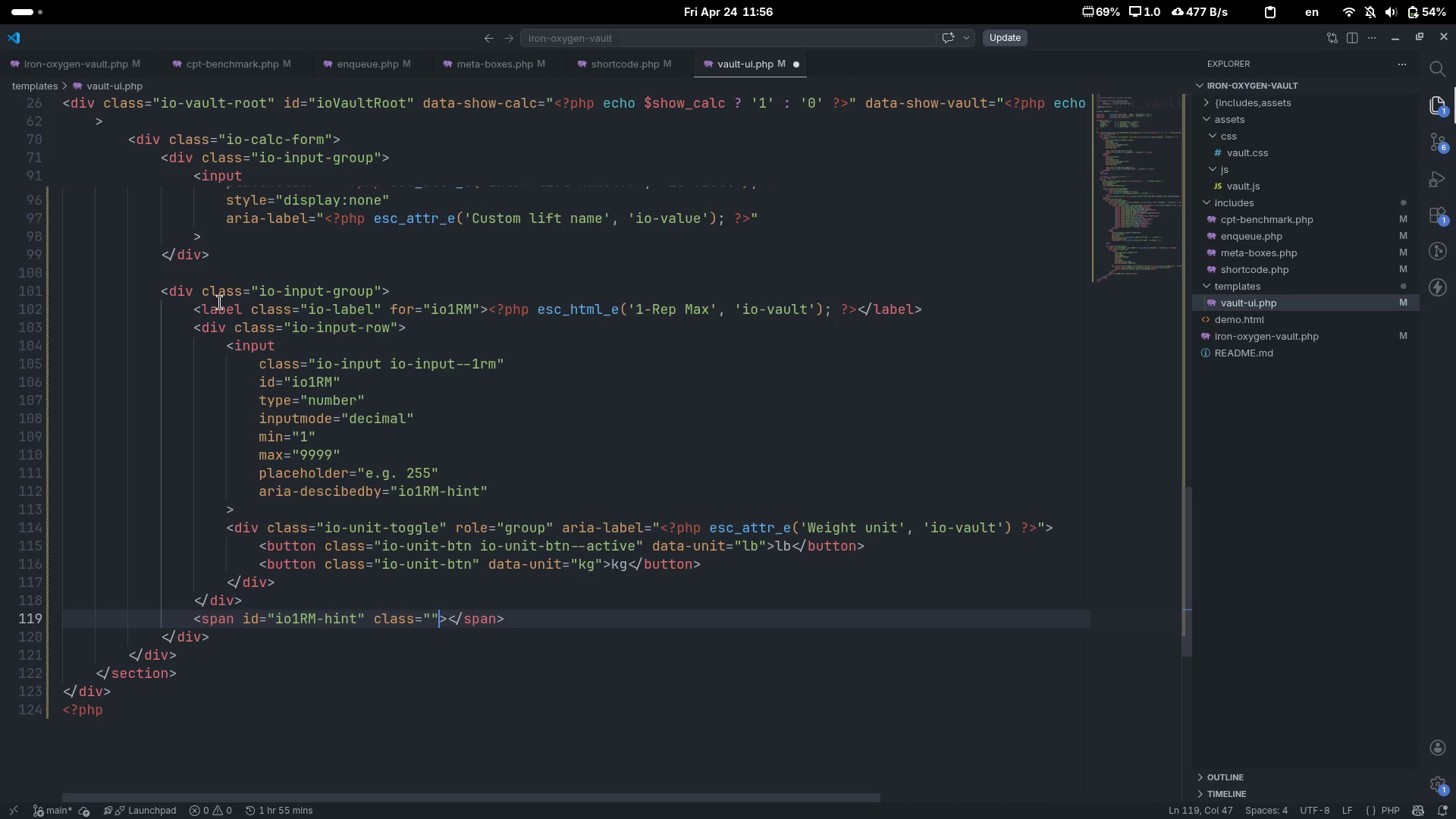 
key(ArrowLeft)
 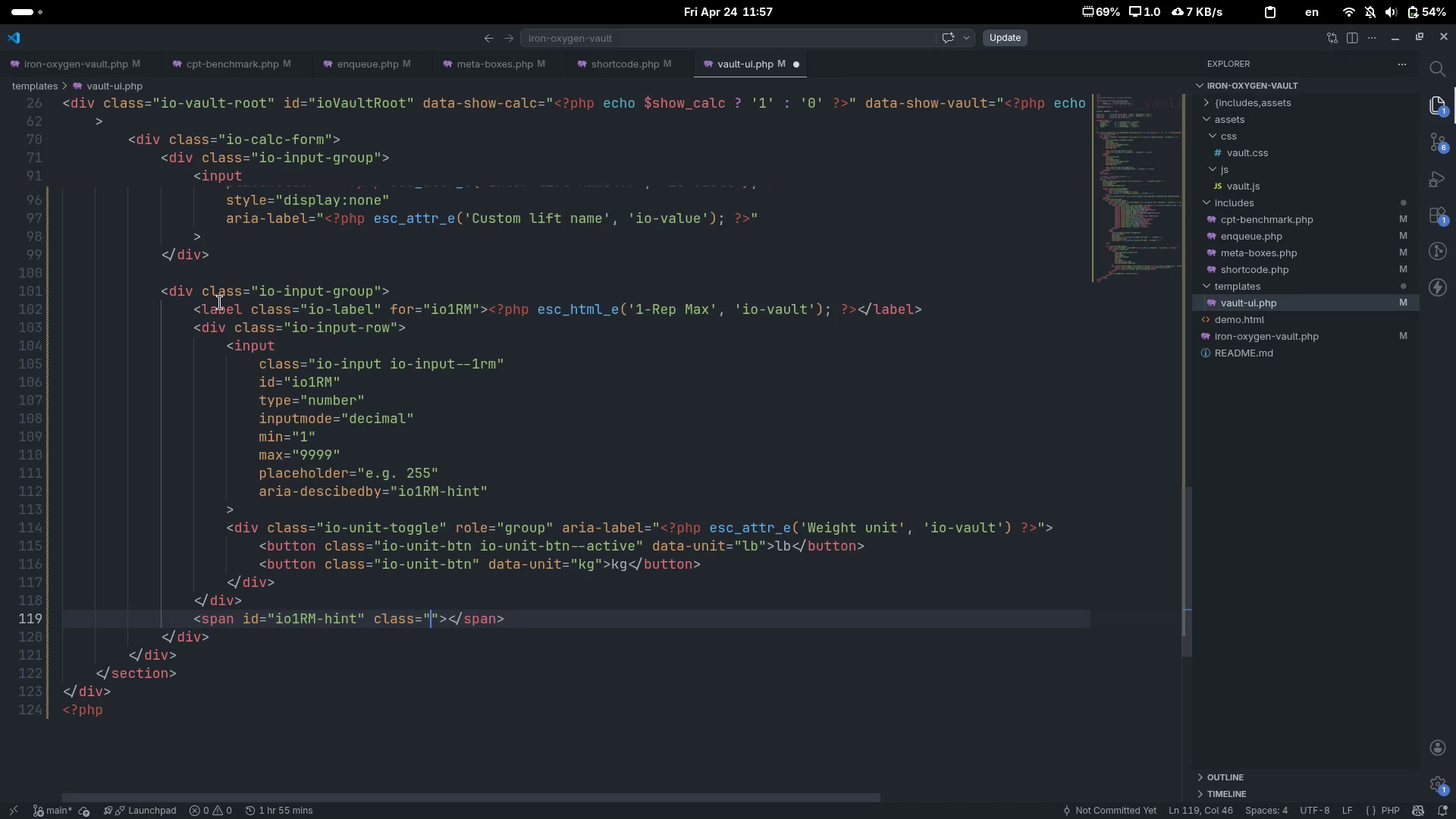 
type(io-hint)
 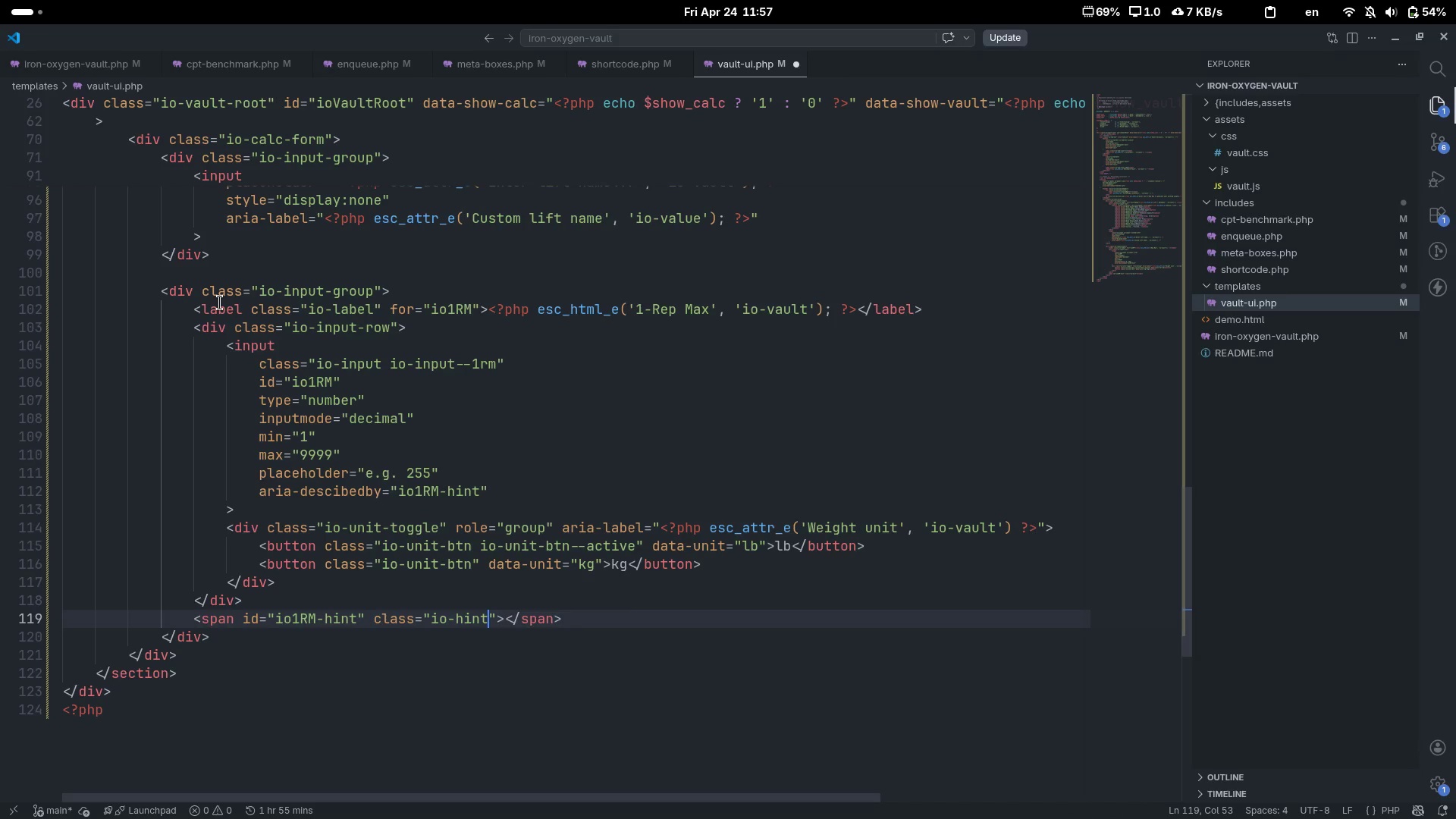 
key(ArrowRight)
 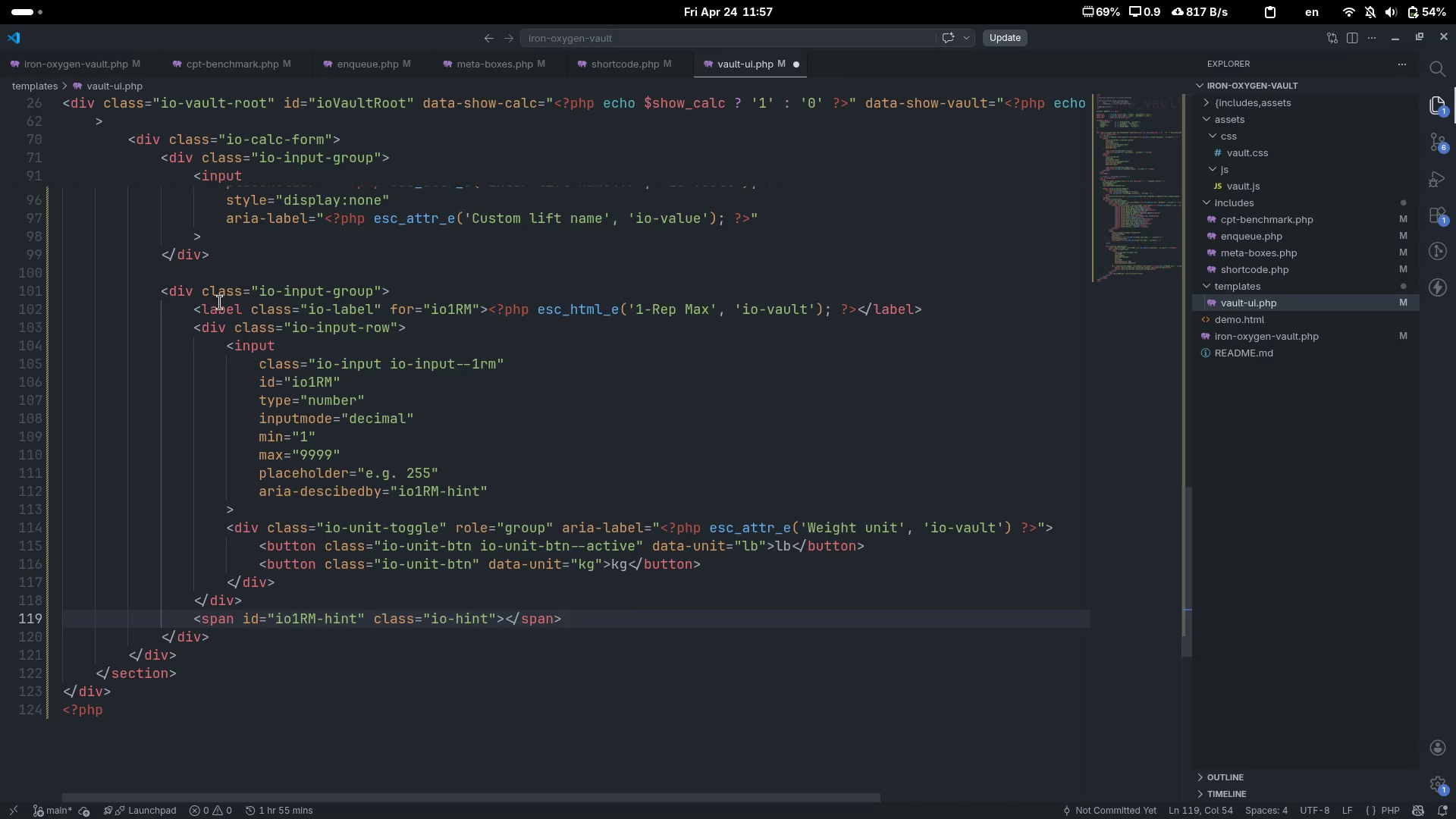 
key(ArrowRight)
 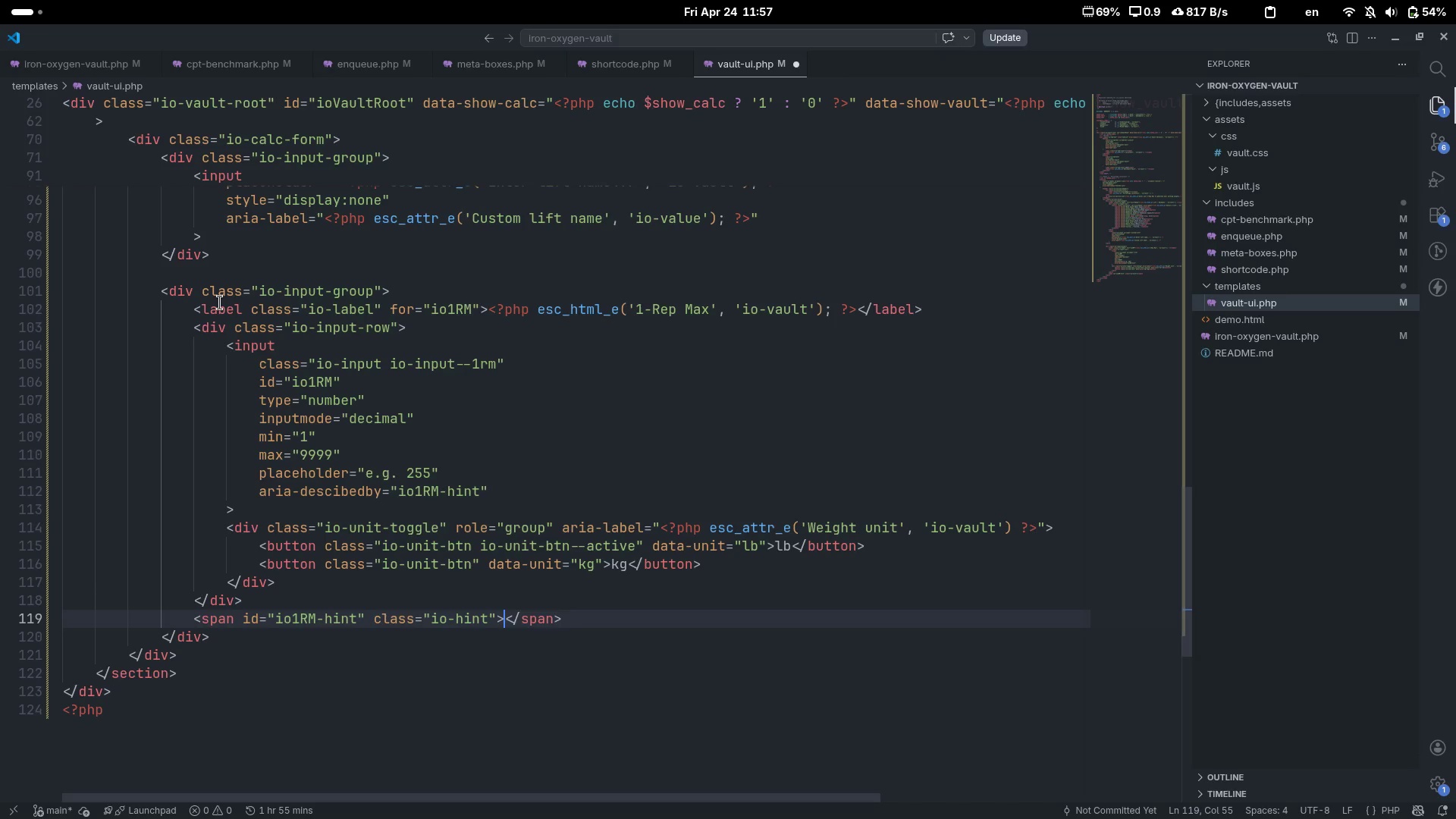 
key(Shift+Comma)
 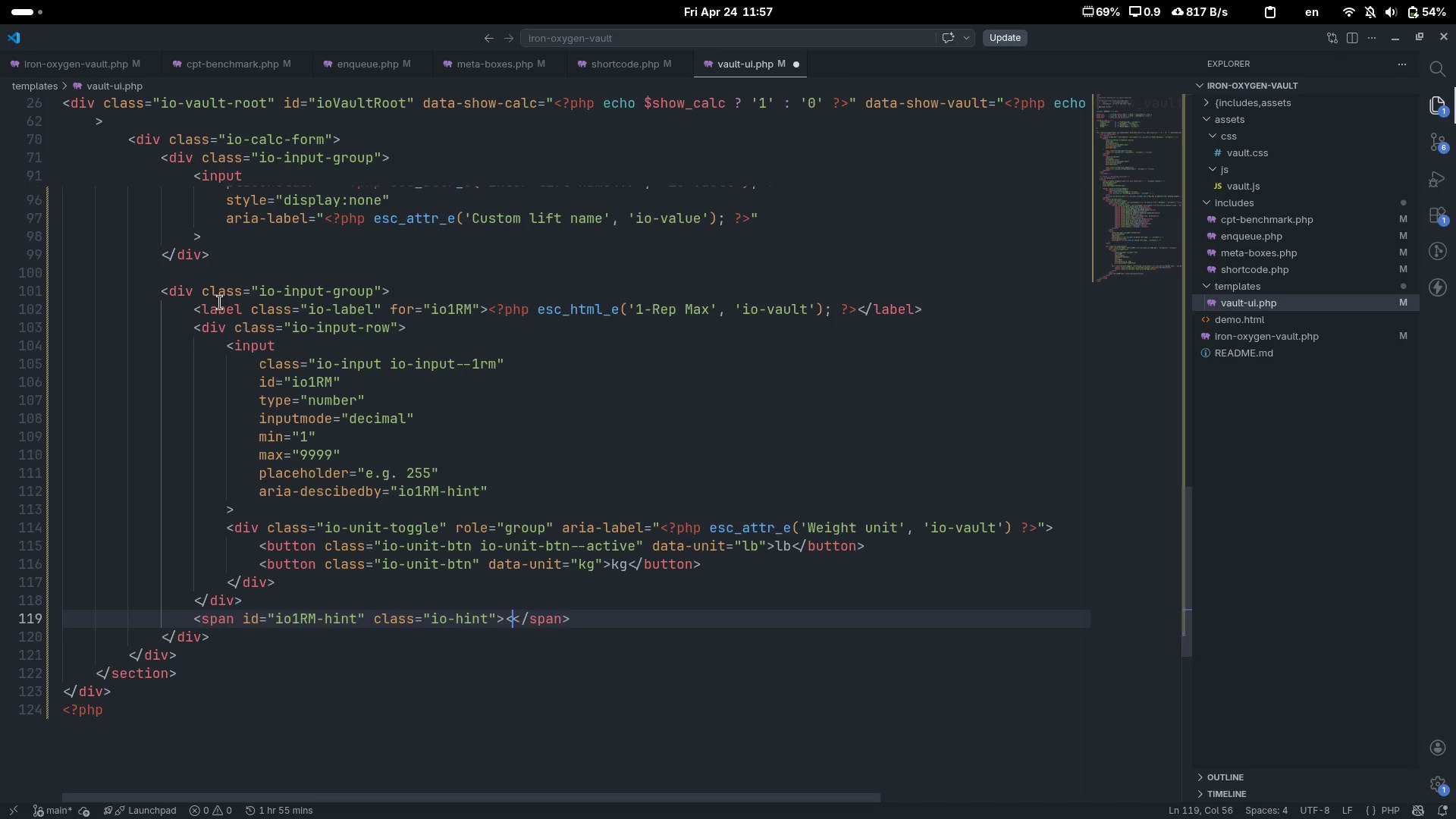 
key(Shift+Slash)
 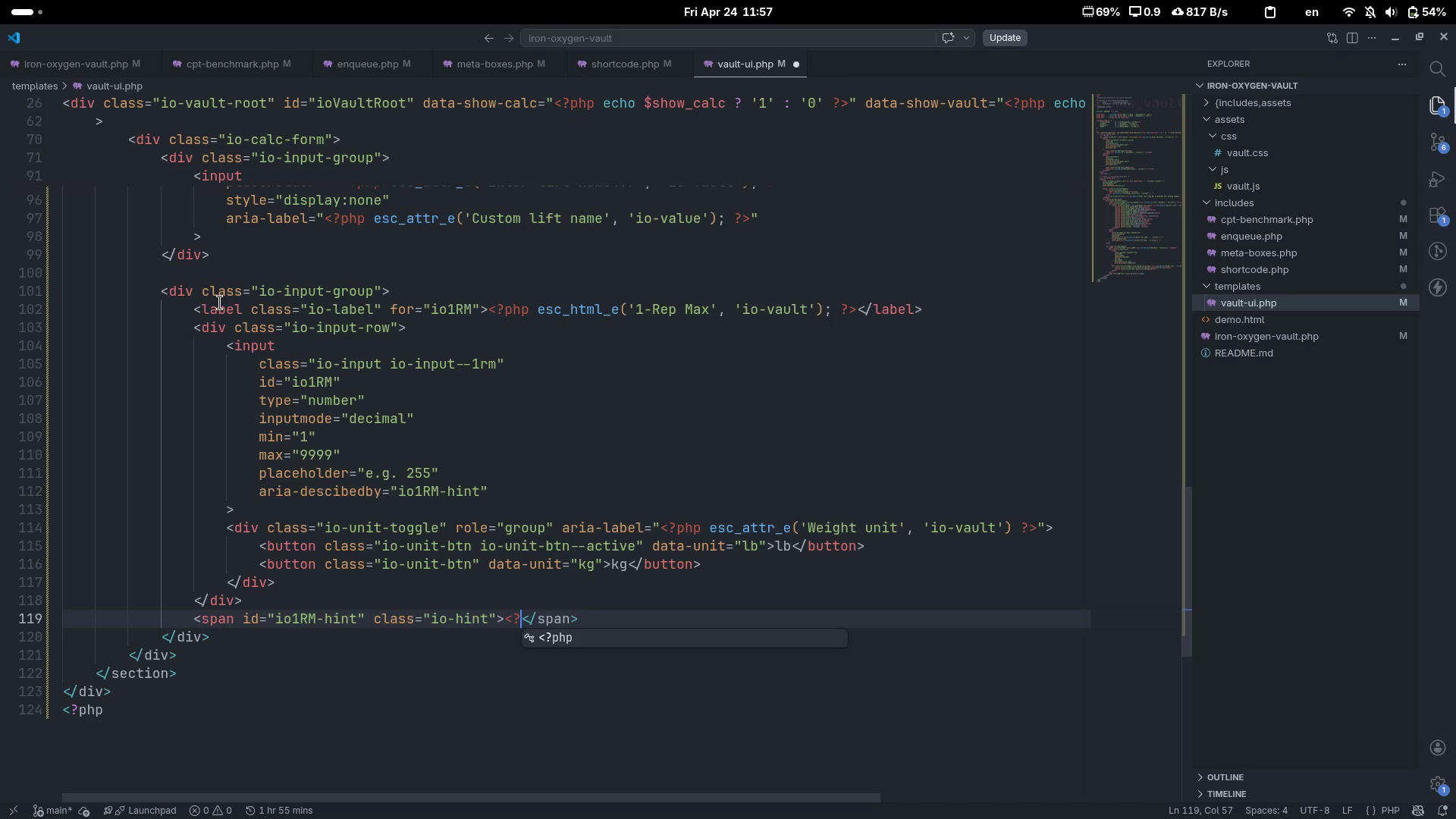 
key(Tab)
 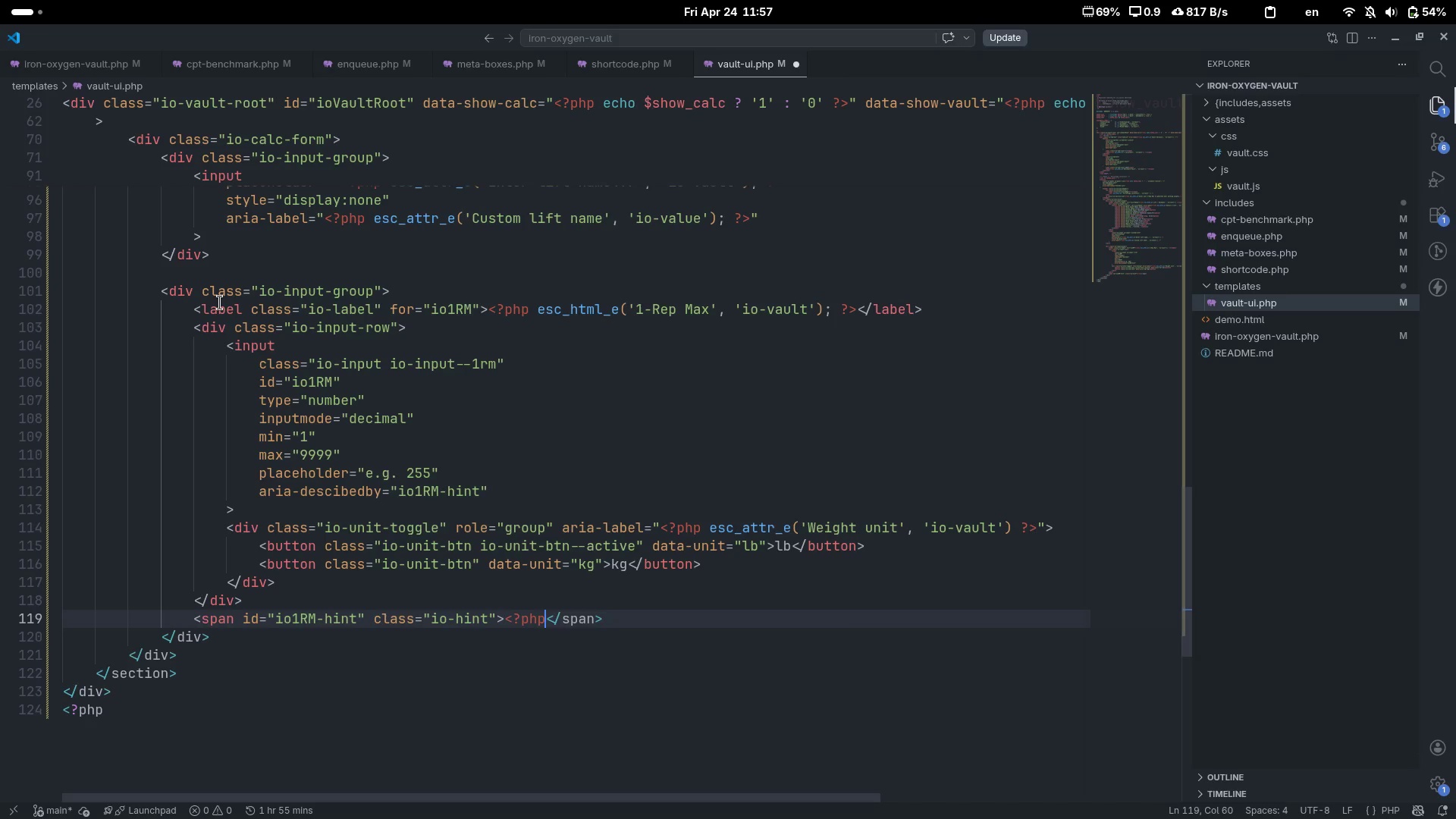 
key(Space)
 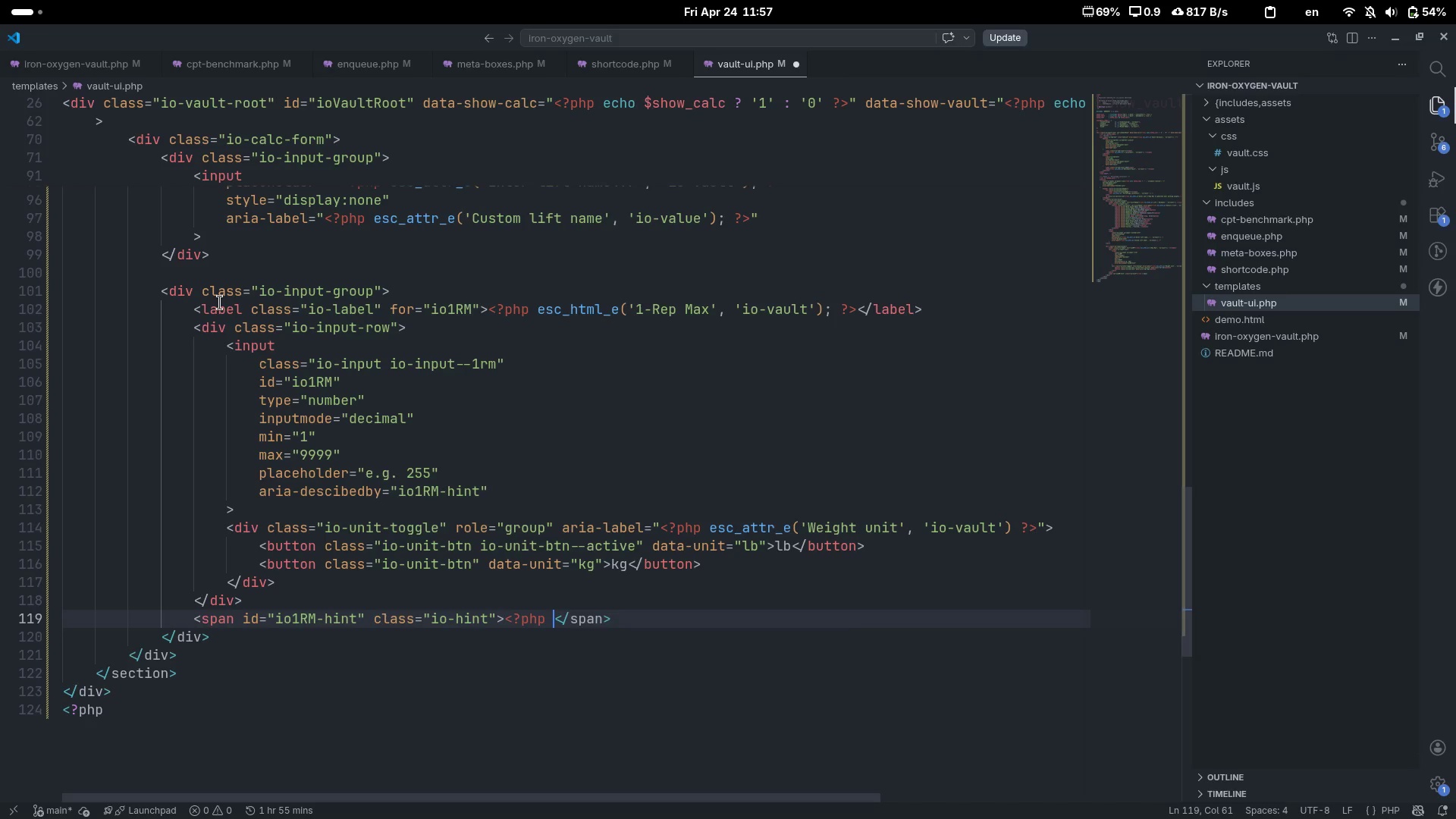 
key(Shift+Slash)
 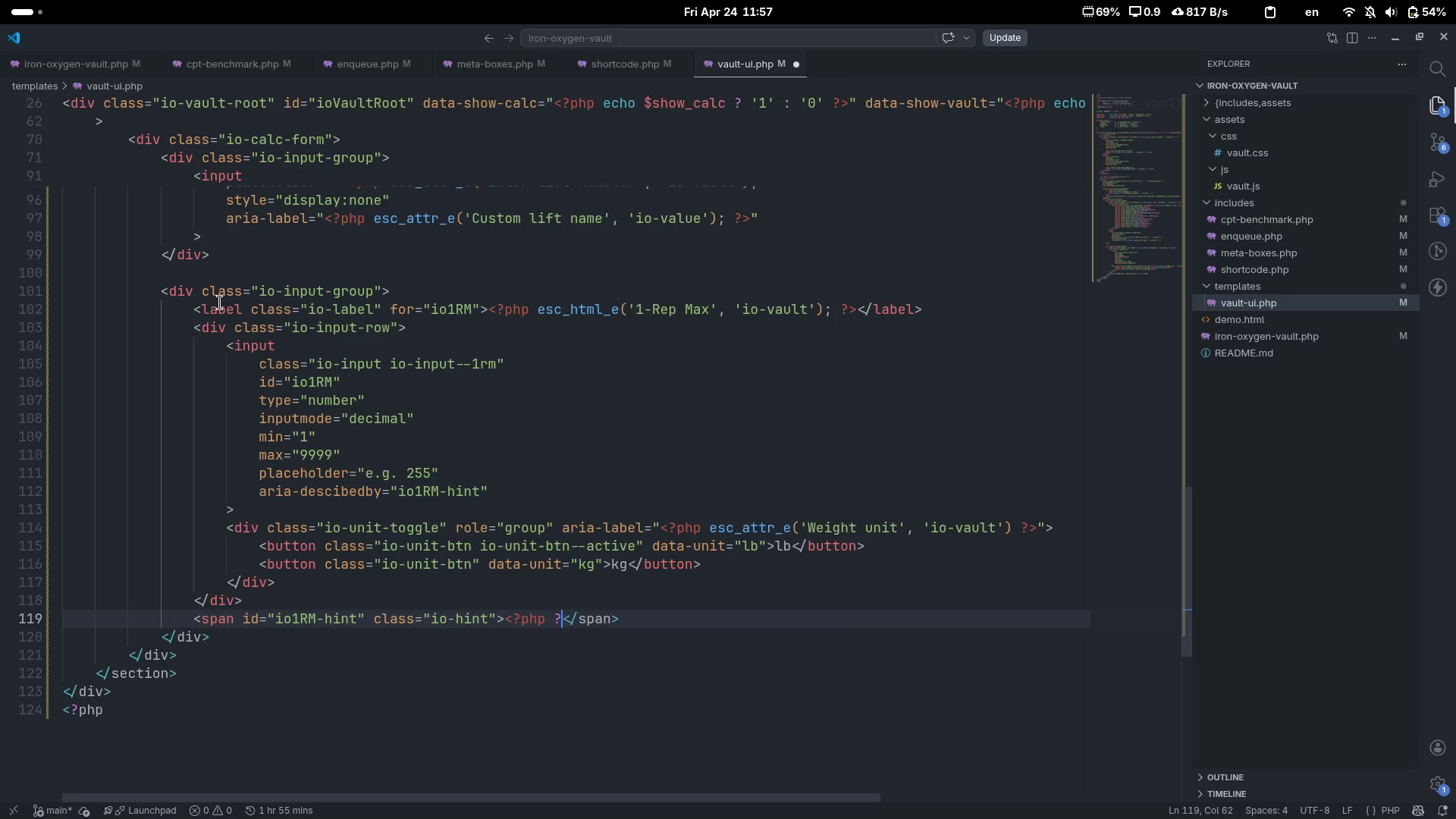 
key(Shift+Period)
 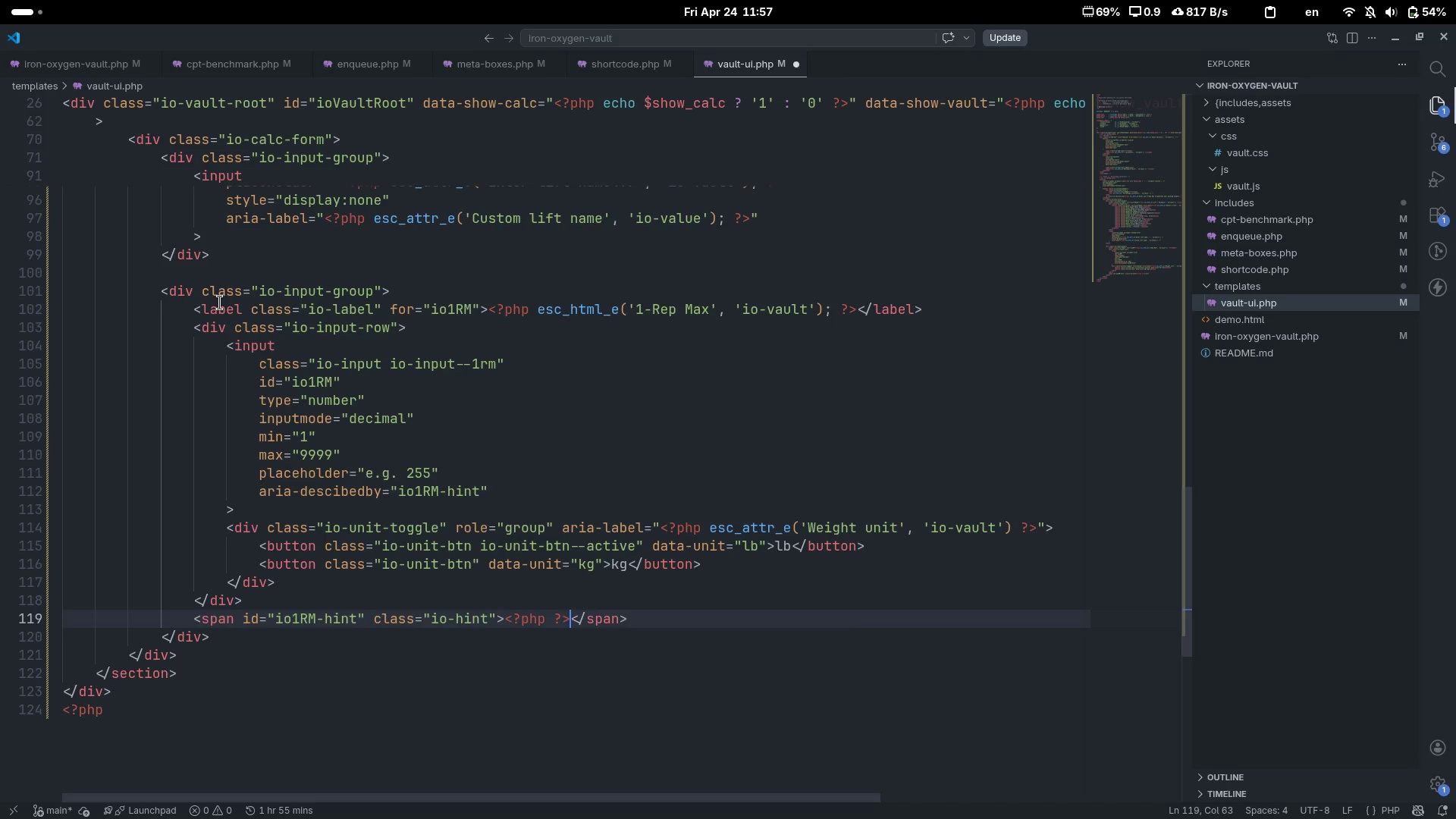 
key(ArrowLeft)
 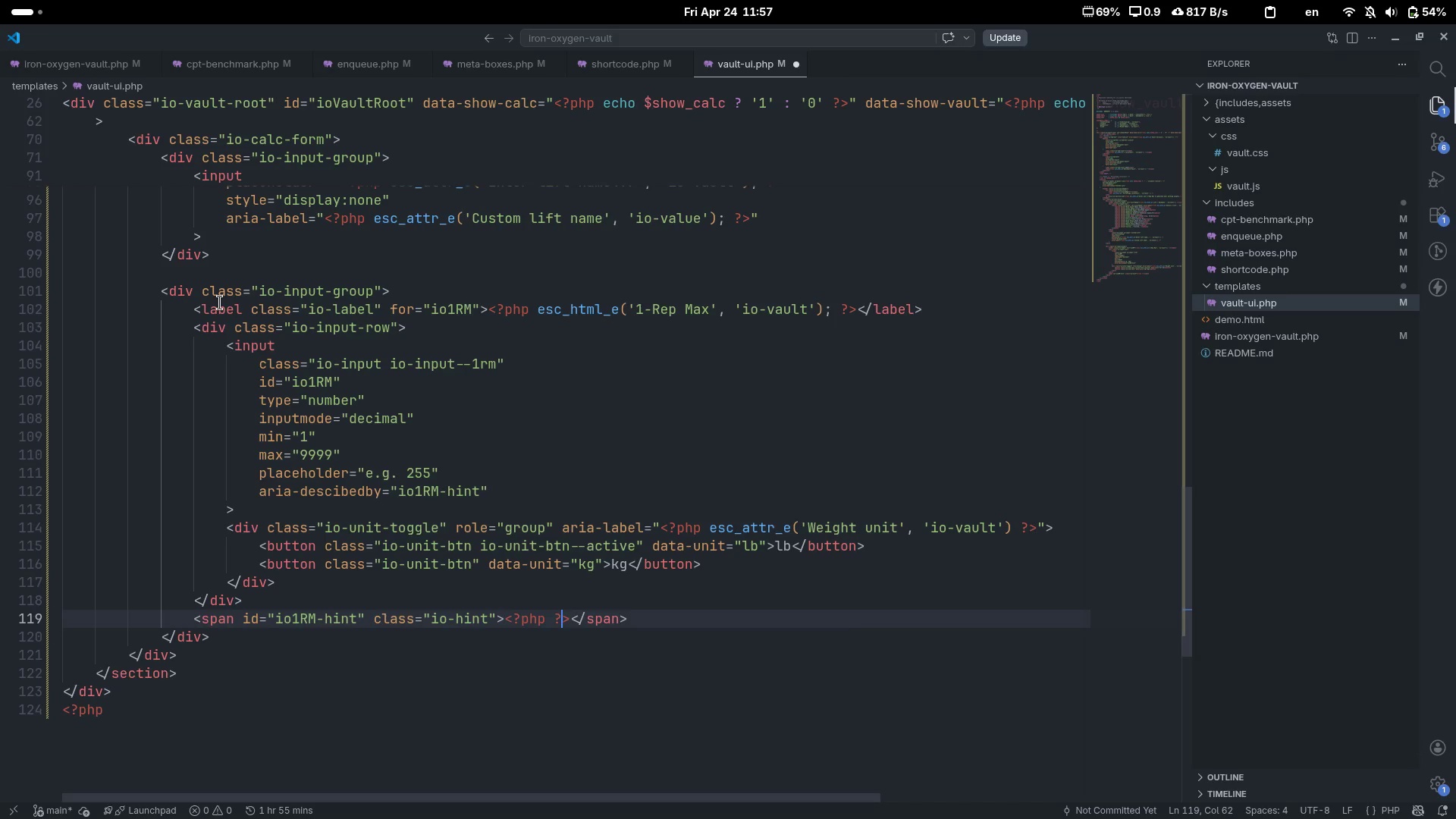 
key(ArrowLeft)
 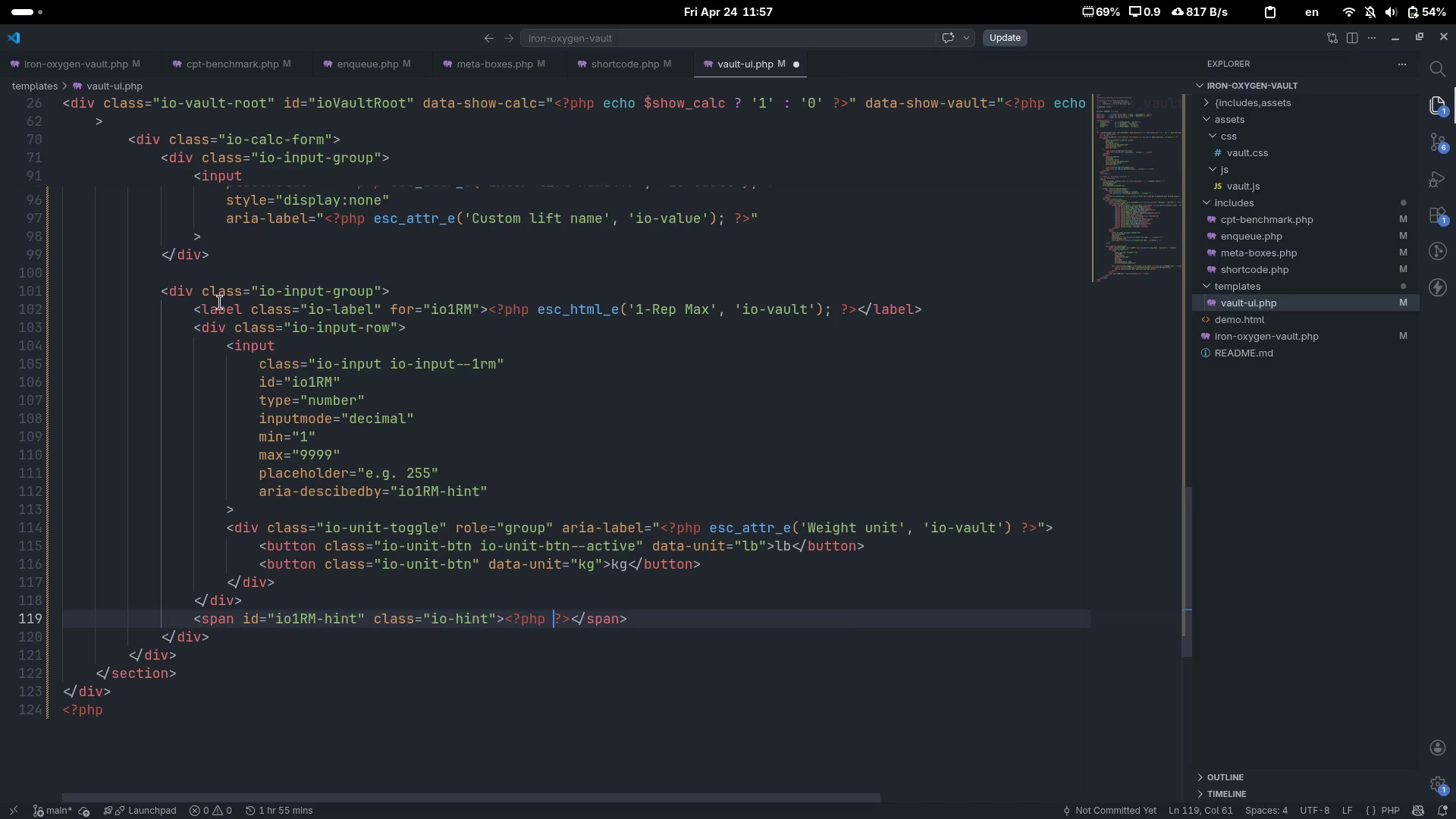 
key(ArrowLeft)
 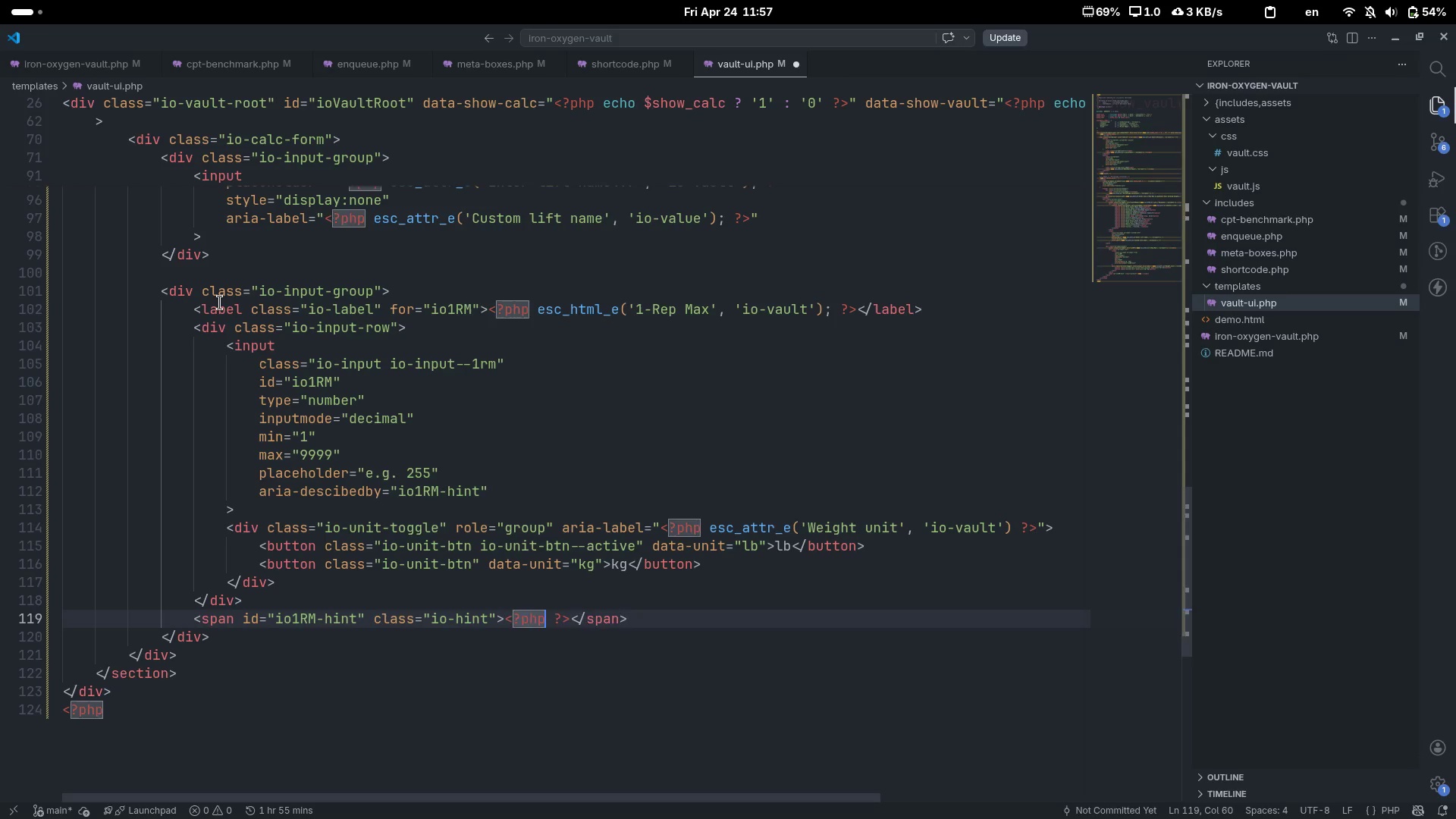 
type( esc_)
 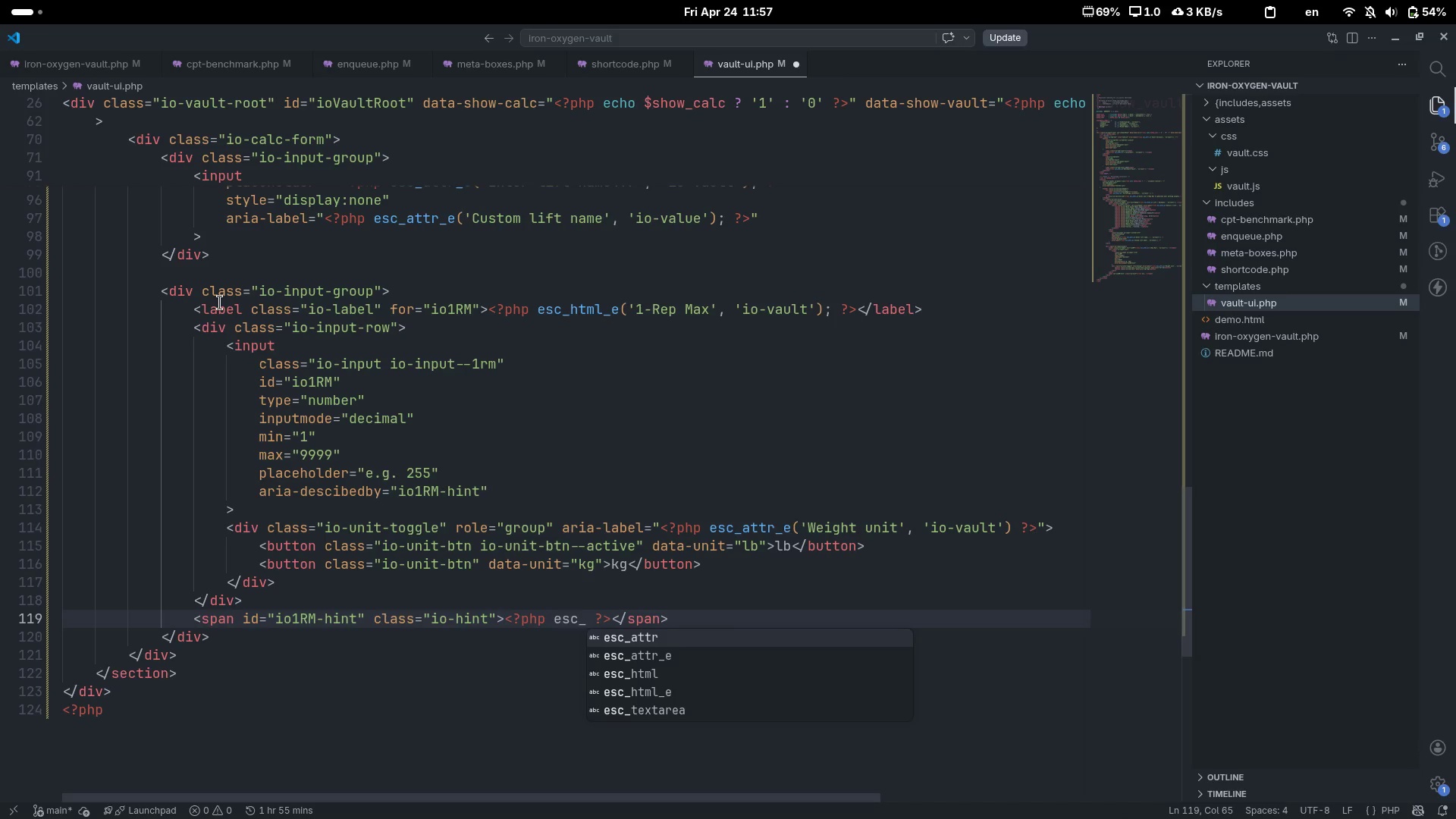 
key(ArrowDown)
 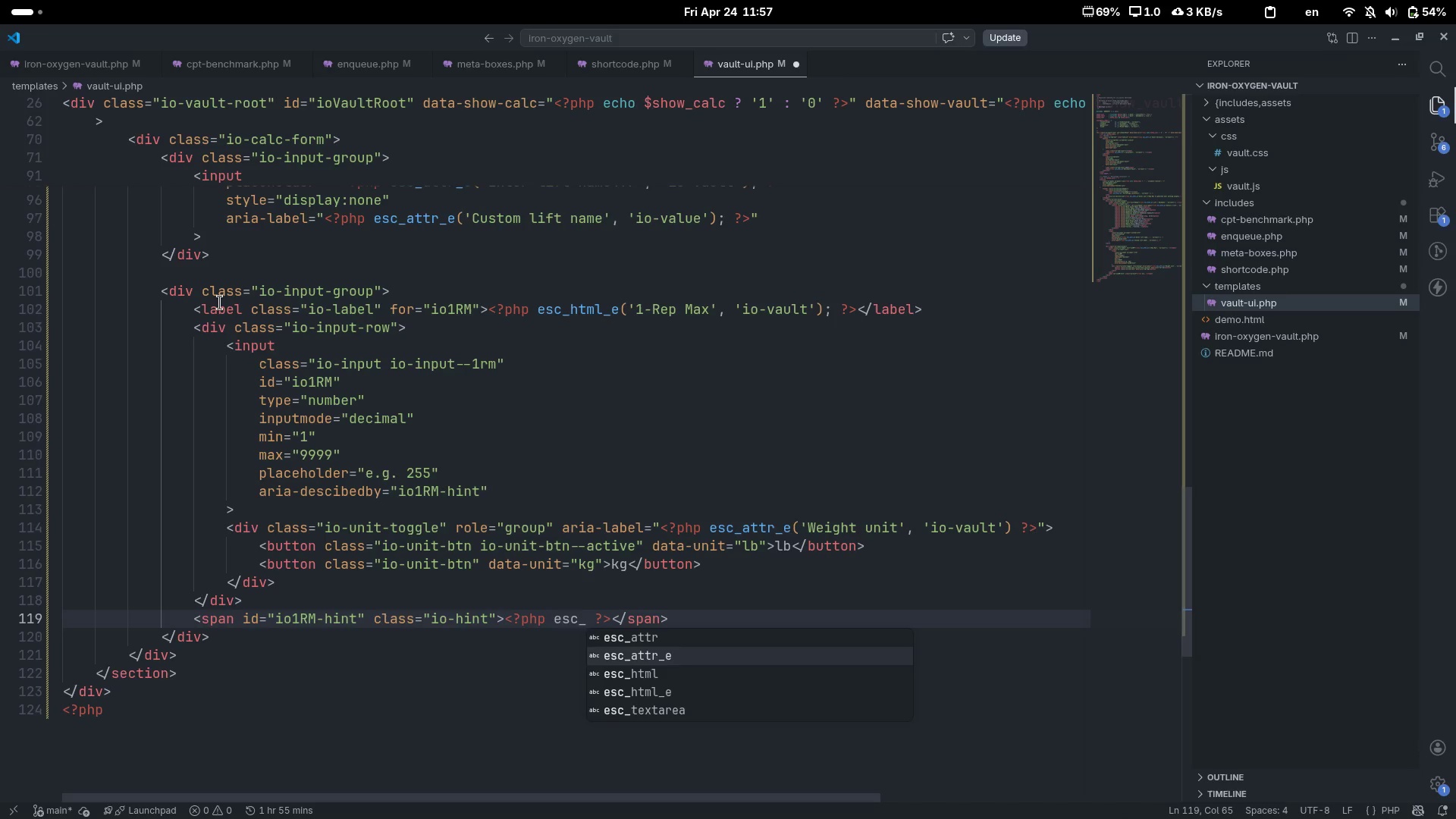 
key(ArrowDown)
 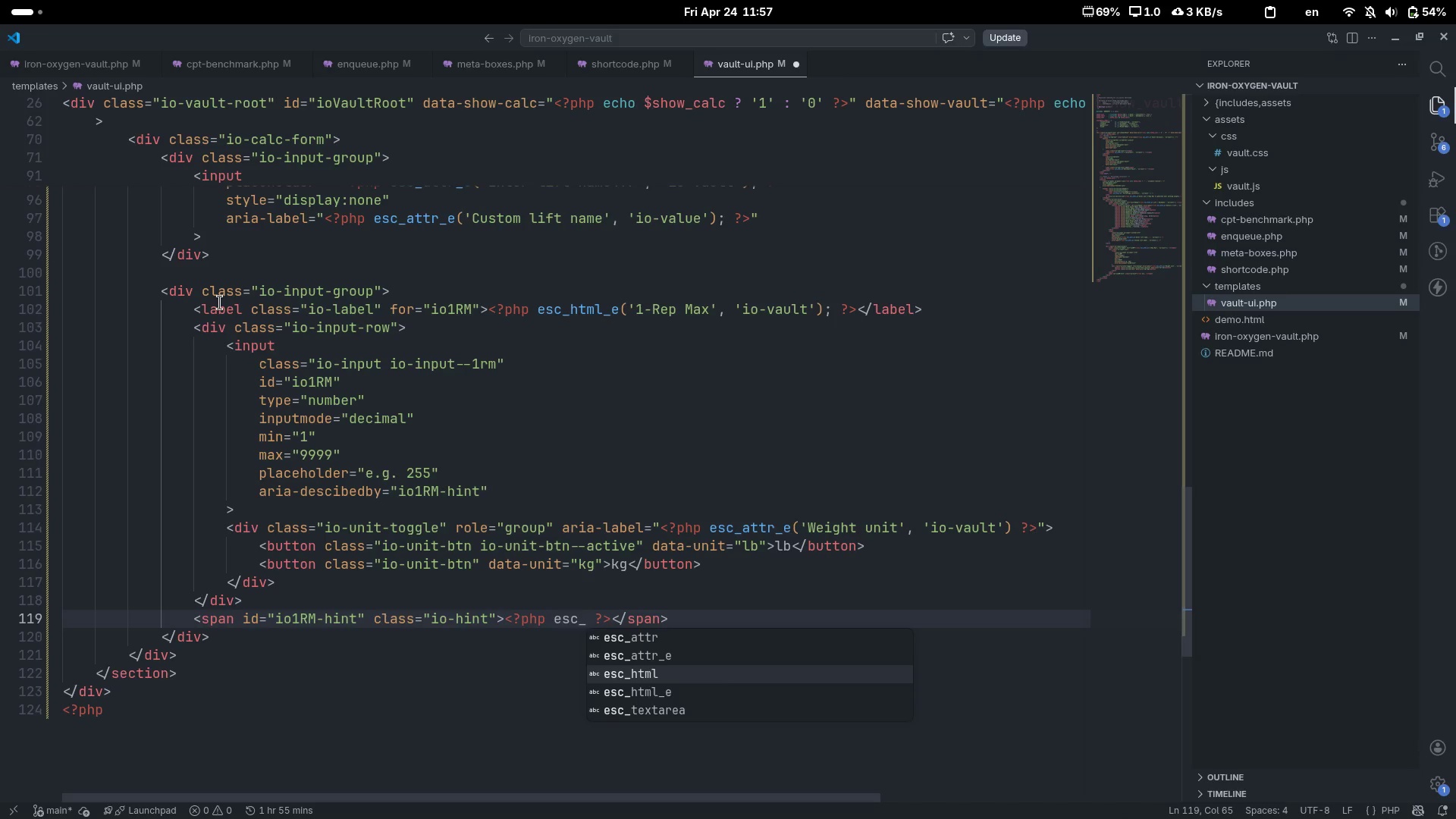 
key(ArrowDown)
 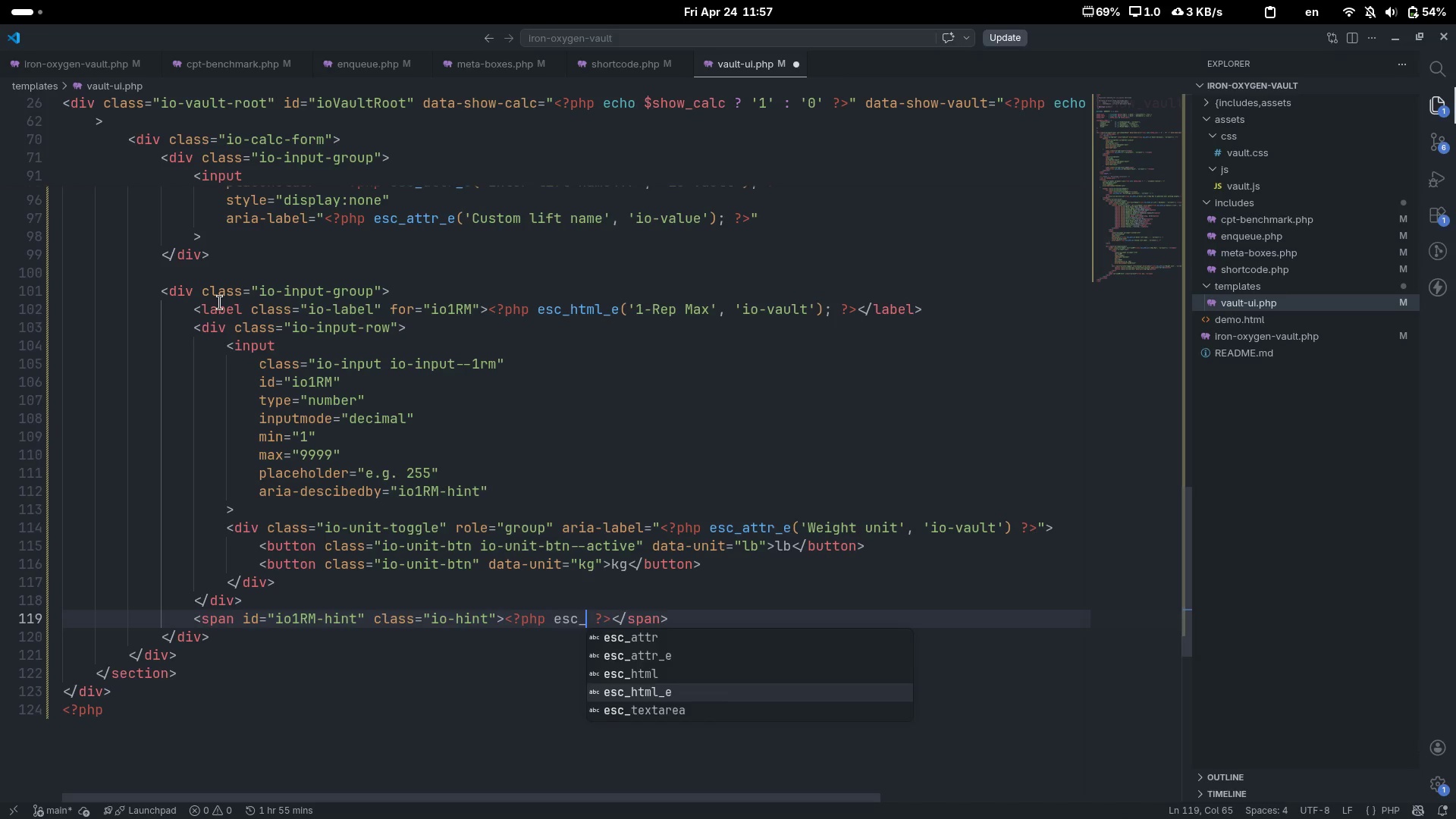 
key(Enter)
 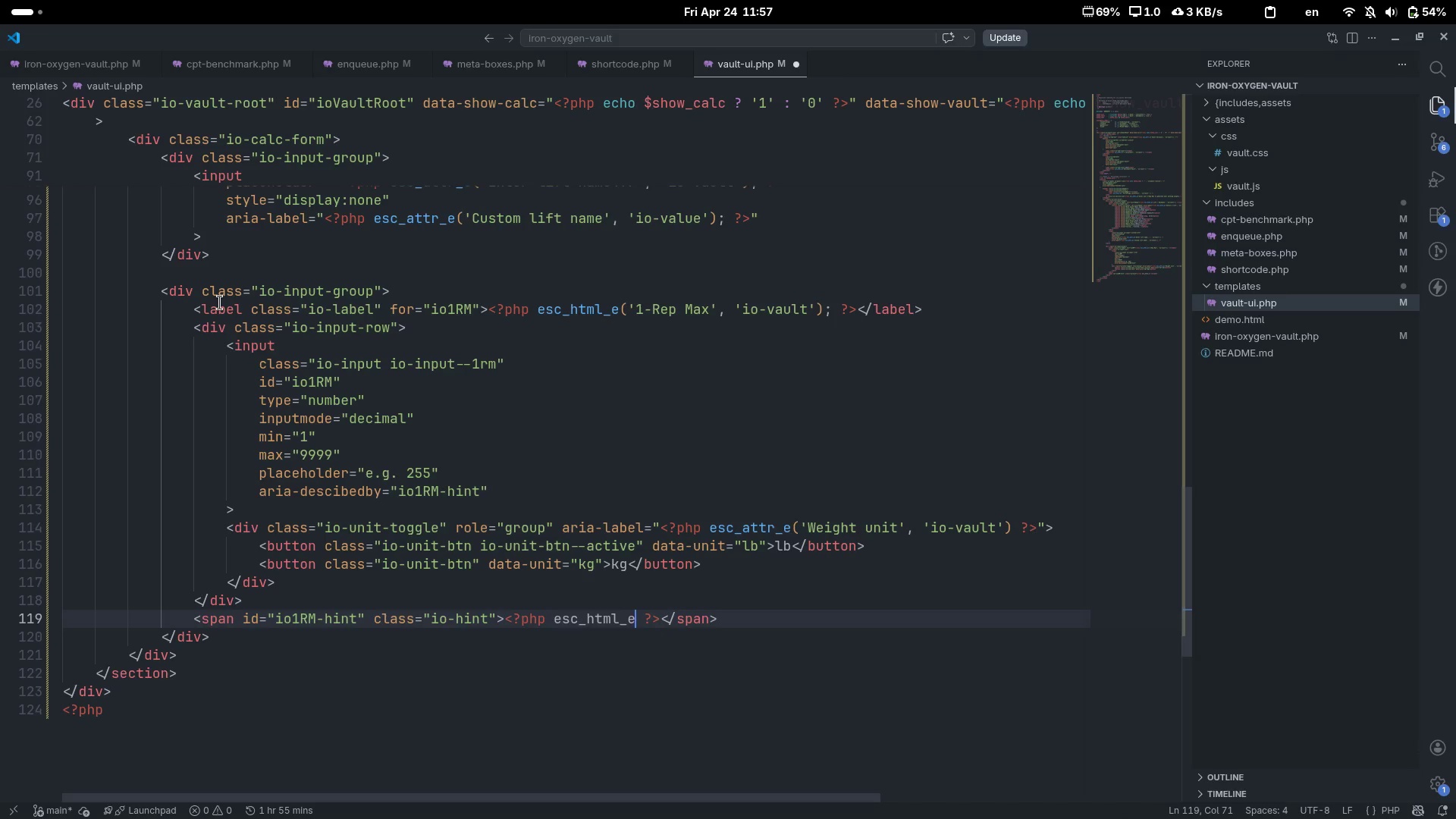 
type(('Round to nearest 5 or 2.5)
 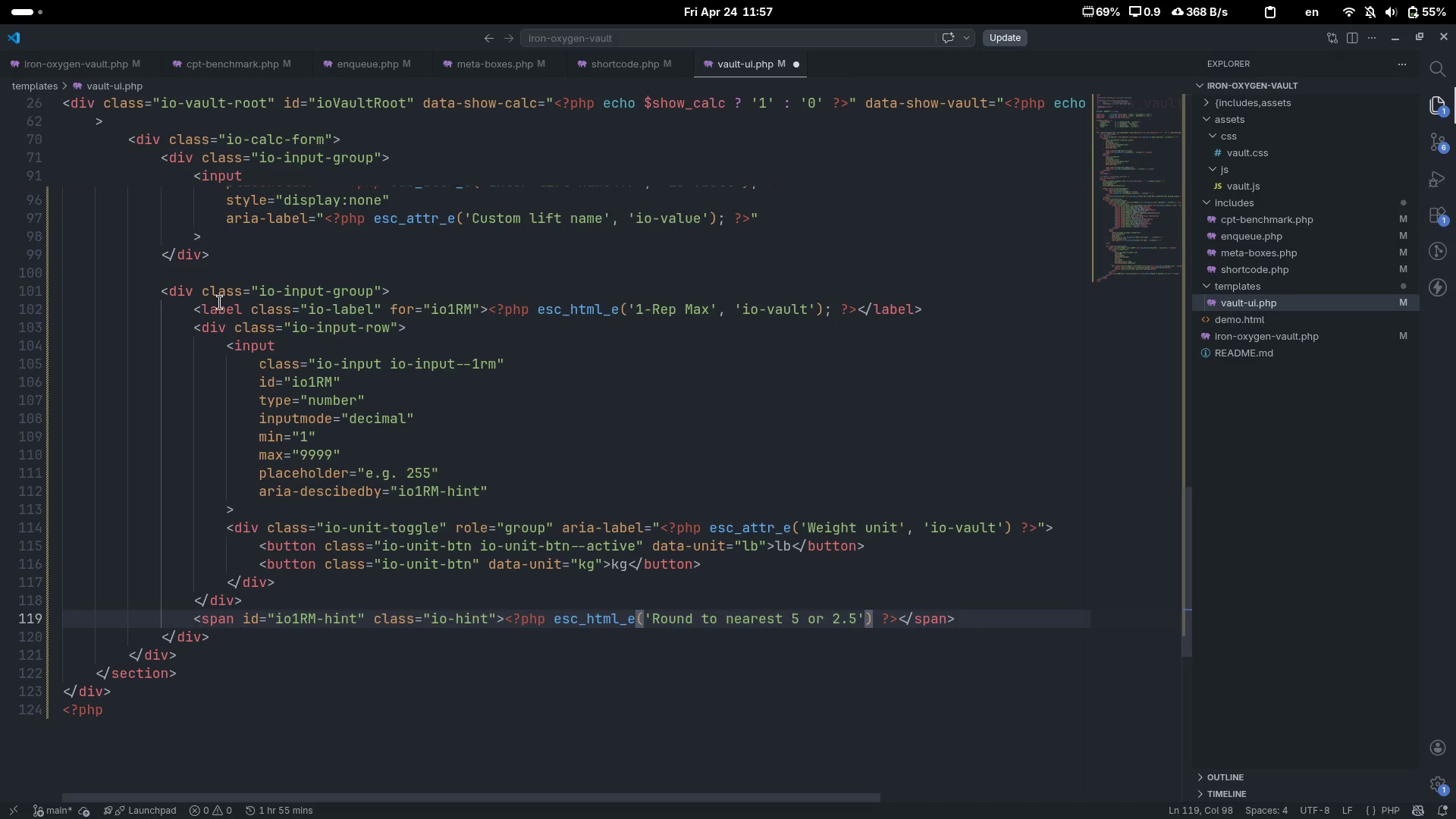 
key(ArrowRight)
 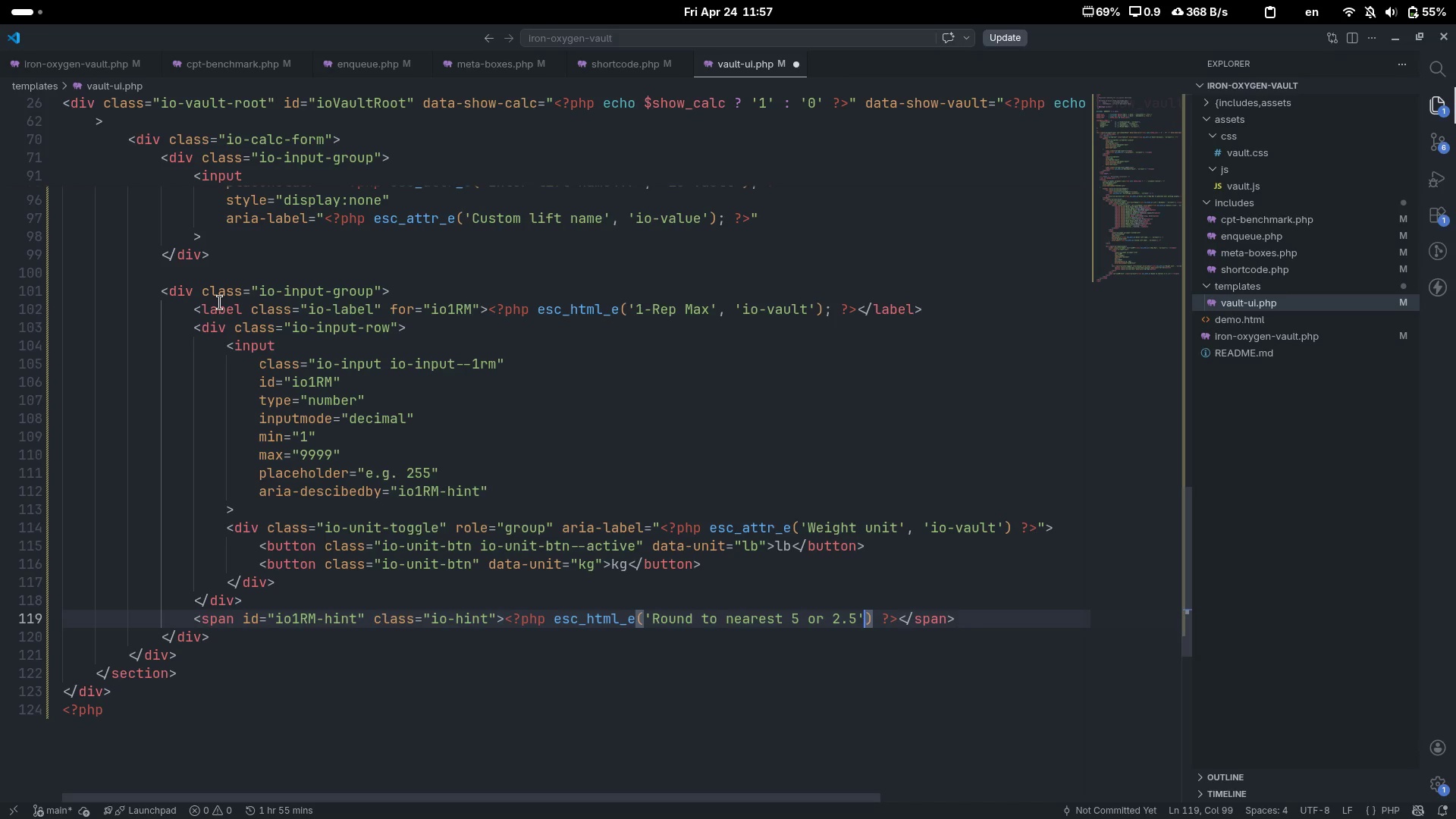 
key(ArrowRight)
 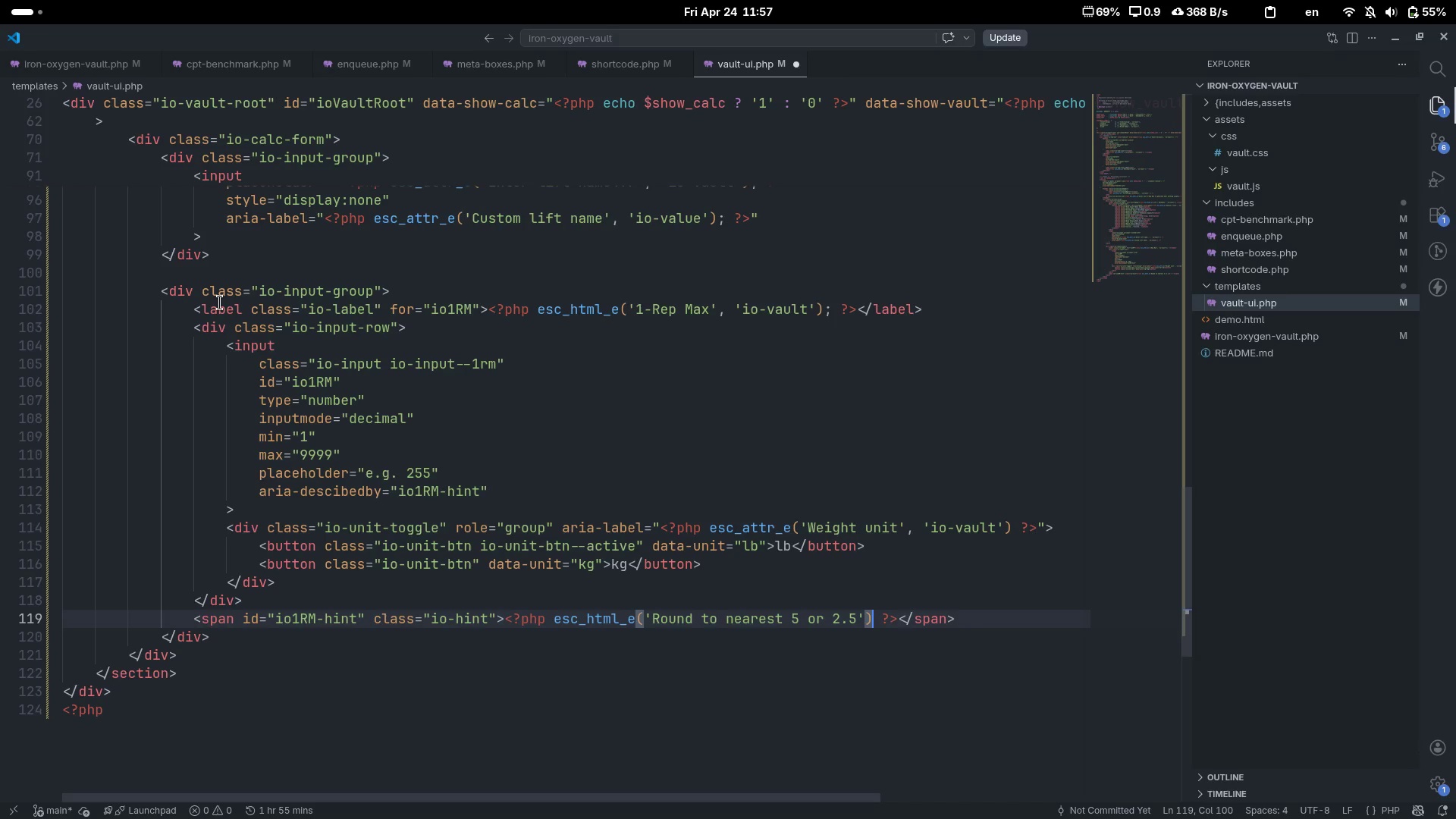 
key(ArrowLeft)
 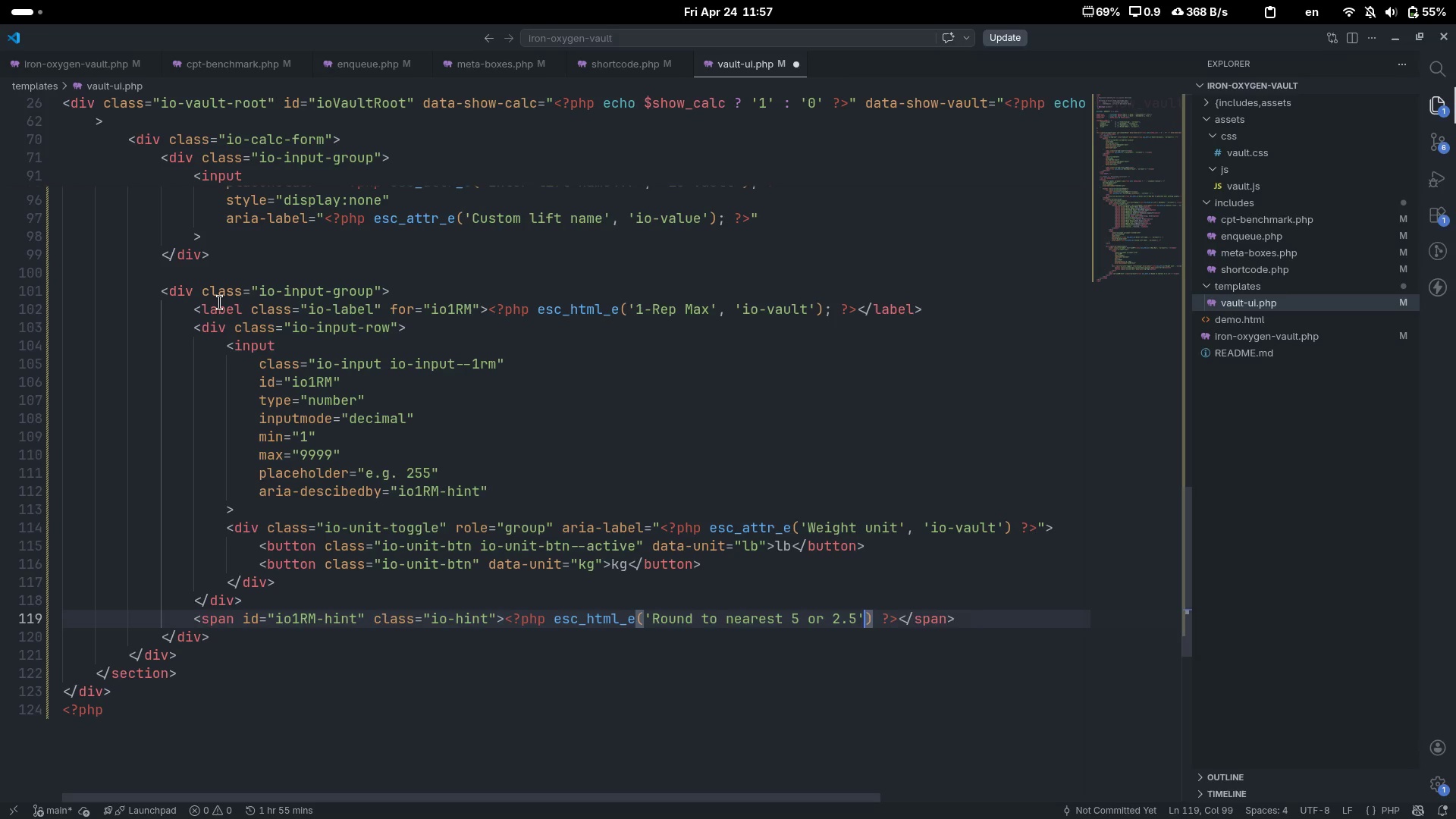 
type(, 'io-vault)
 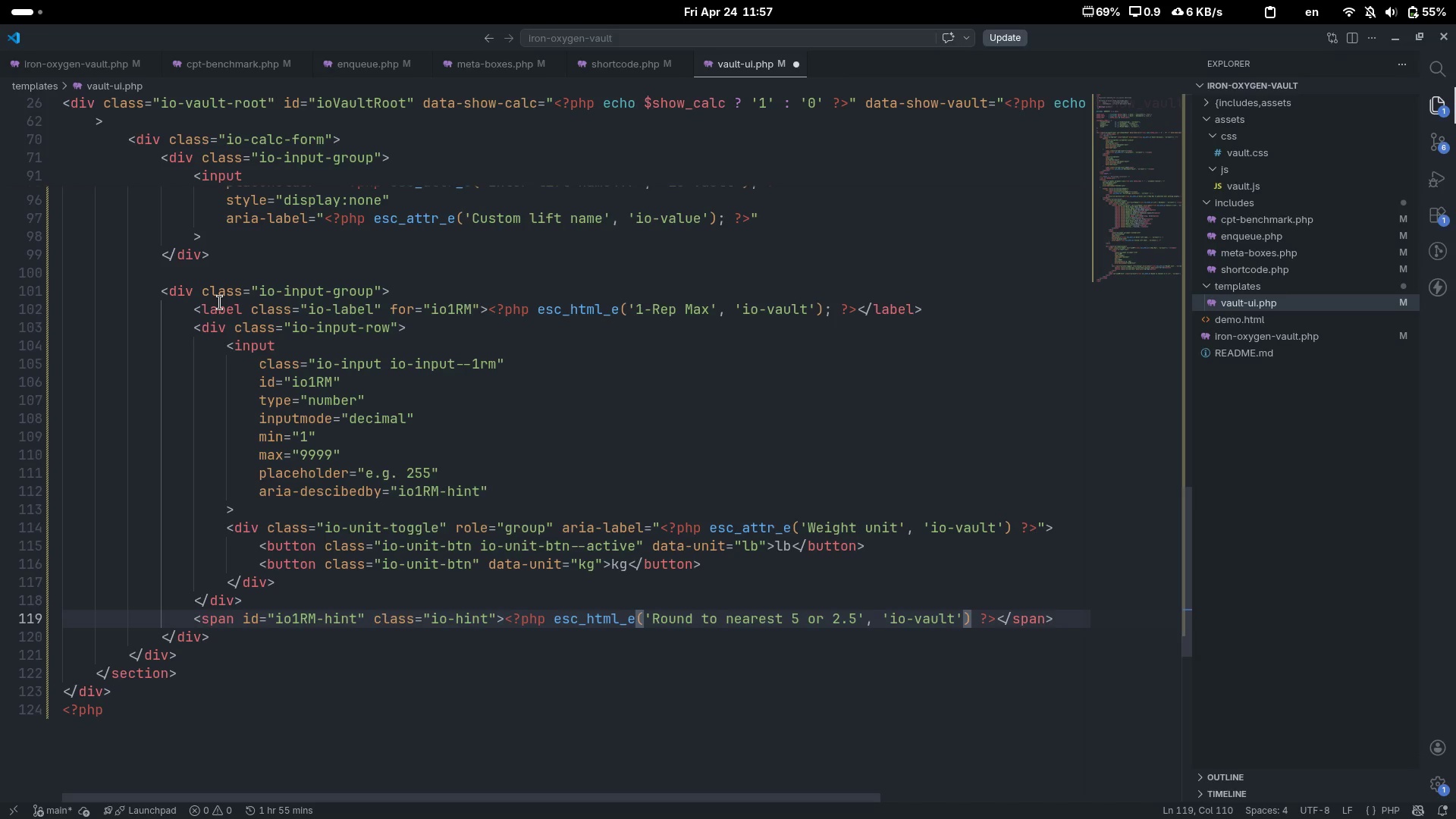 
key(ArrowRight)
 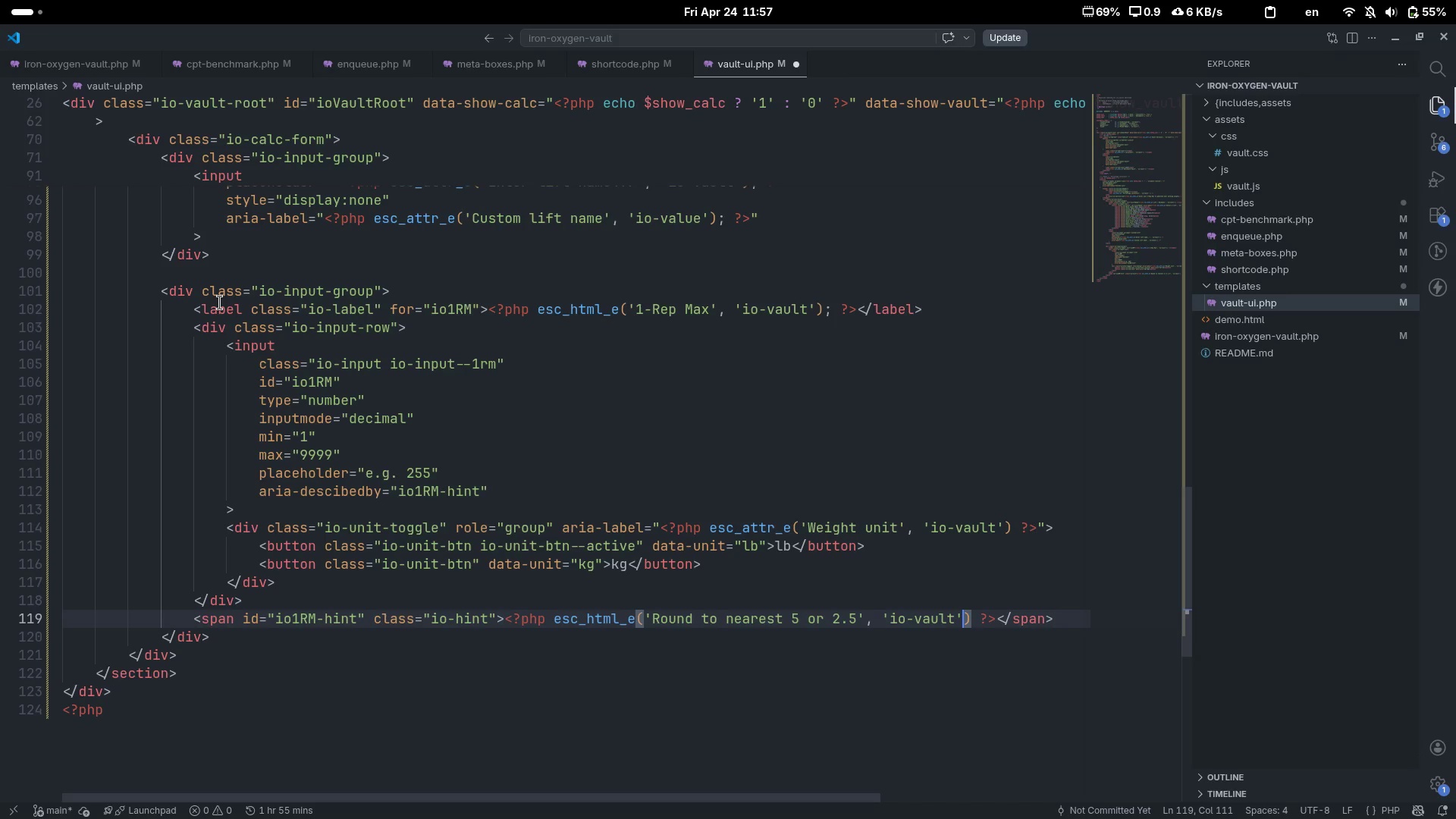 
key(ArrowRight)
 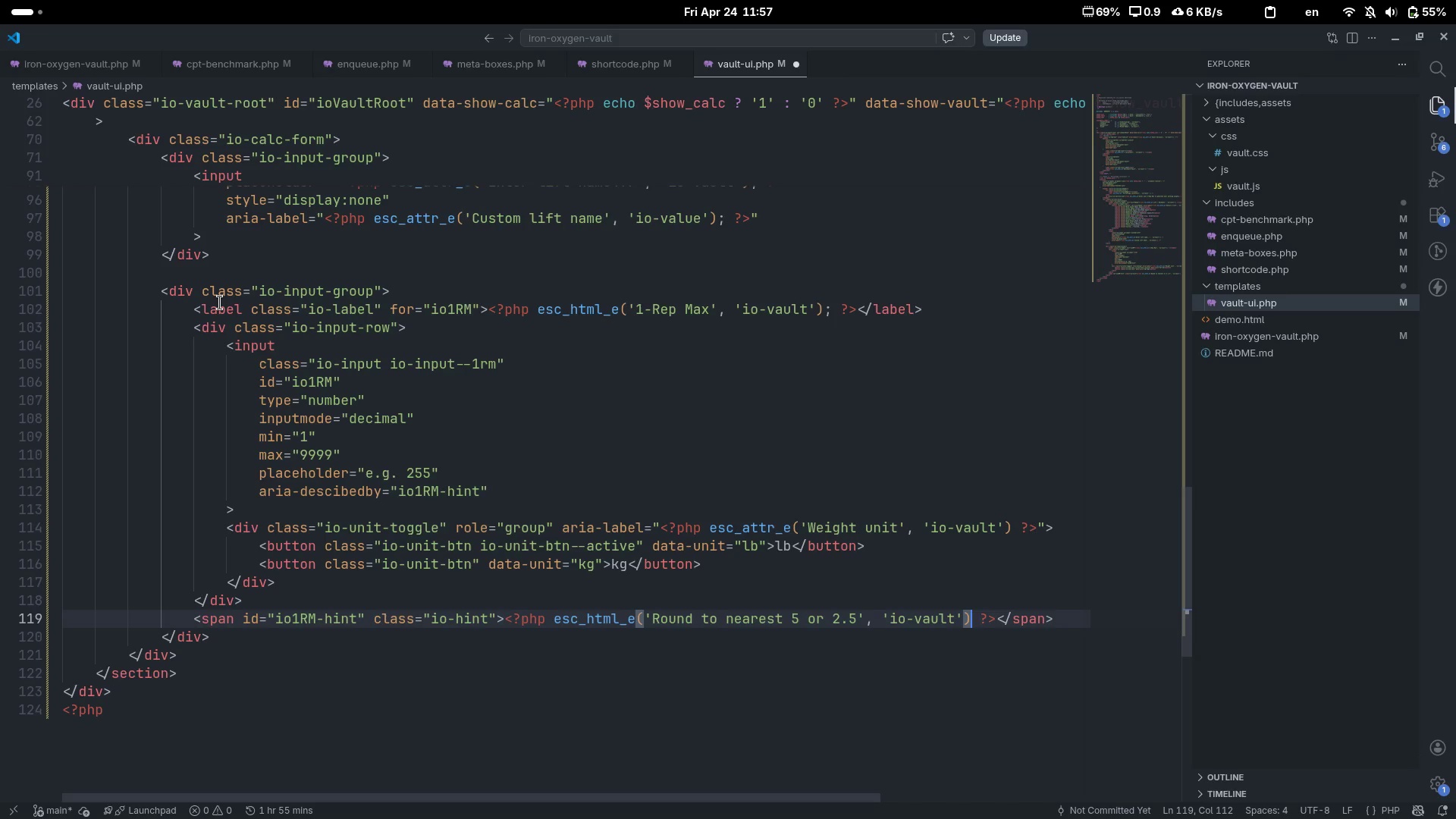 
key(Semicolon)
 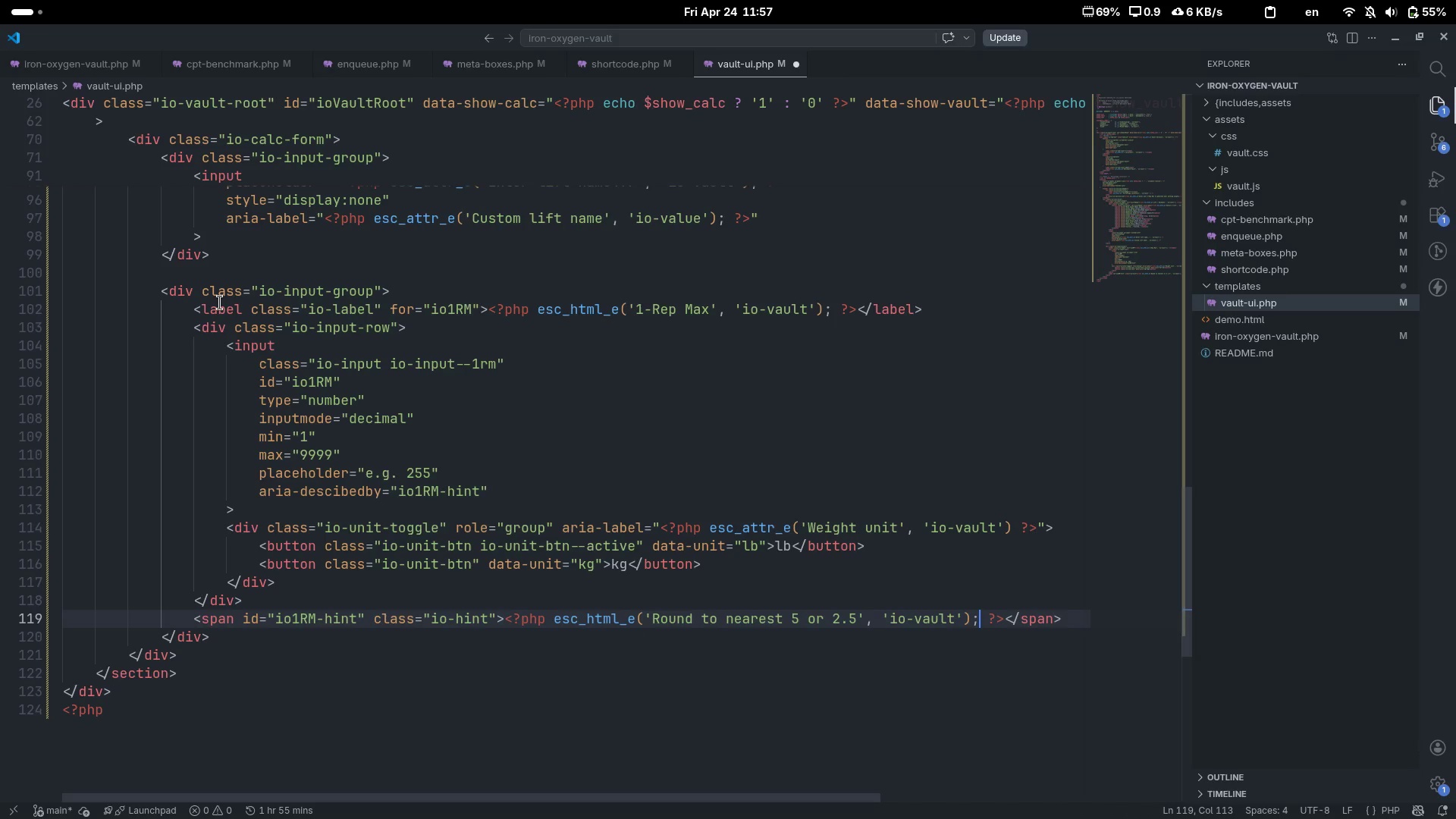 
key(ArrowDown)
 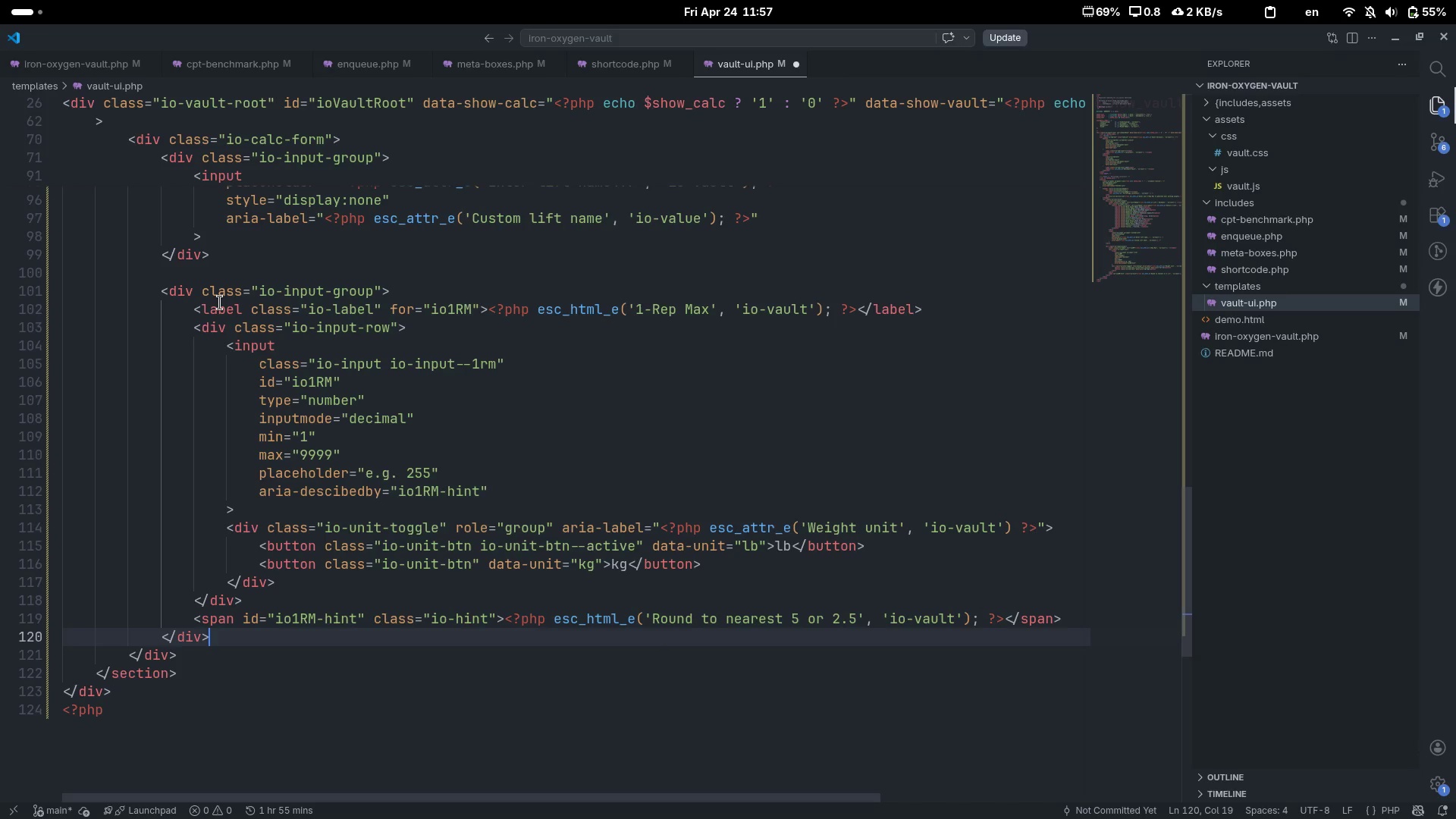 
key(Enter)
 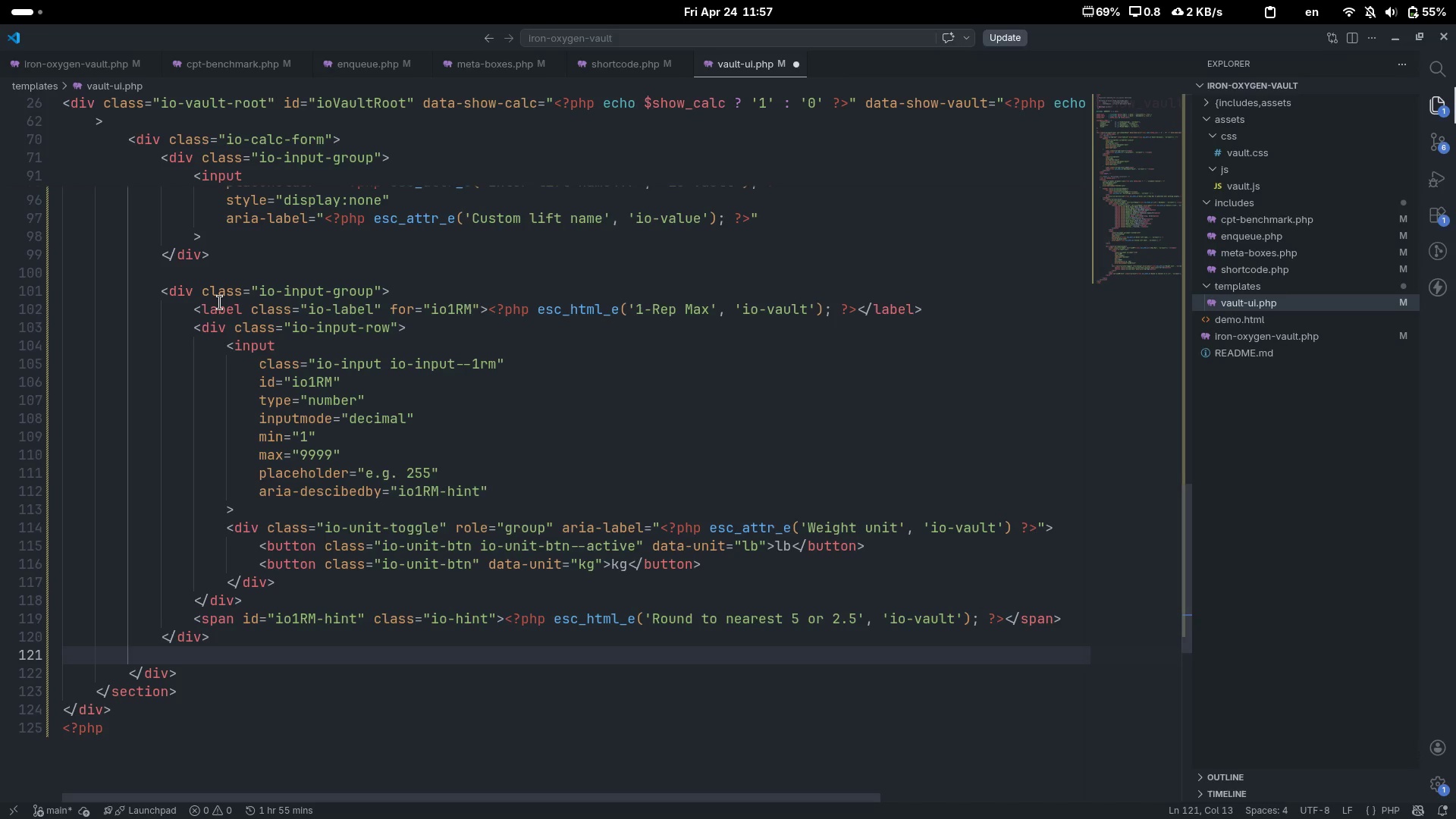 
key(Shift+ShiftLeft)
 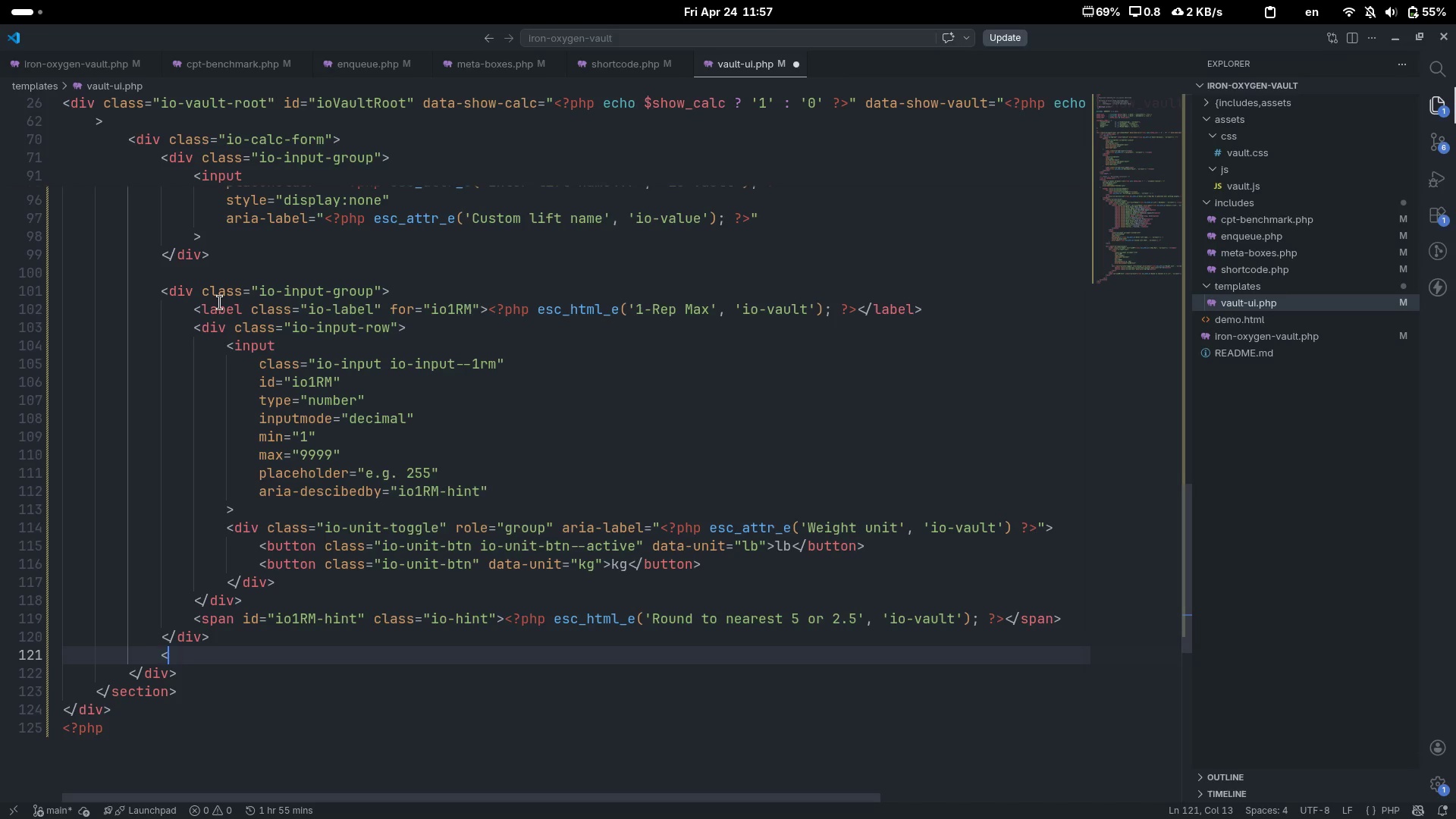 
key(Shift+Comma)
 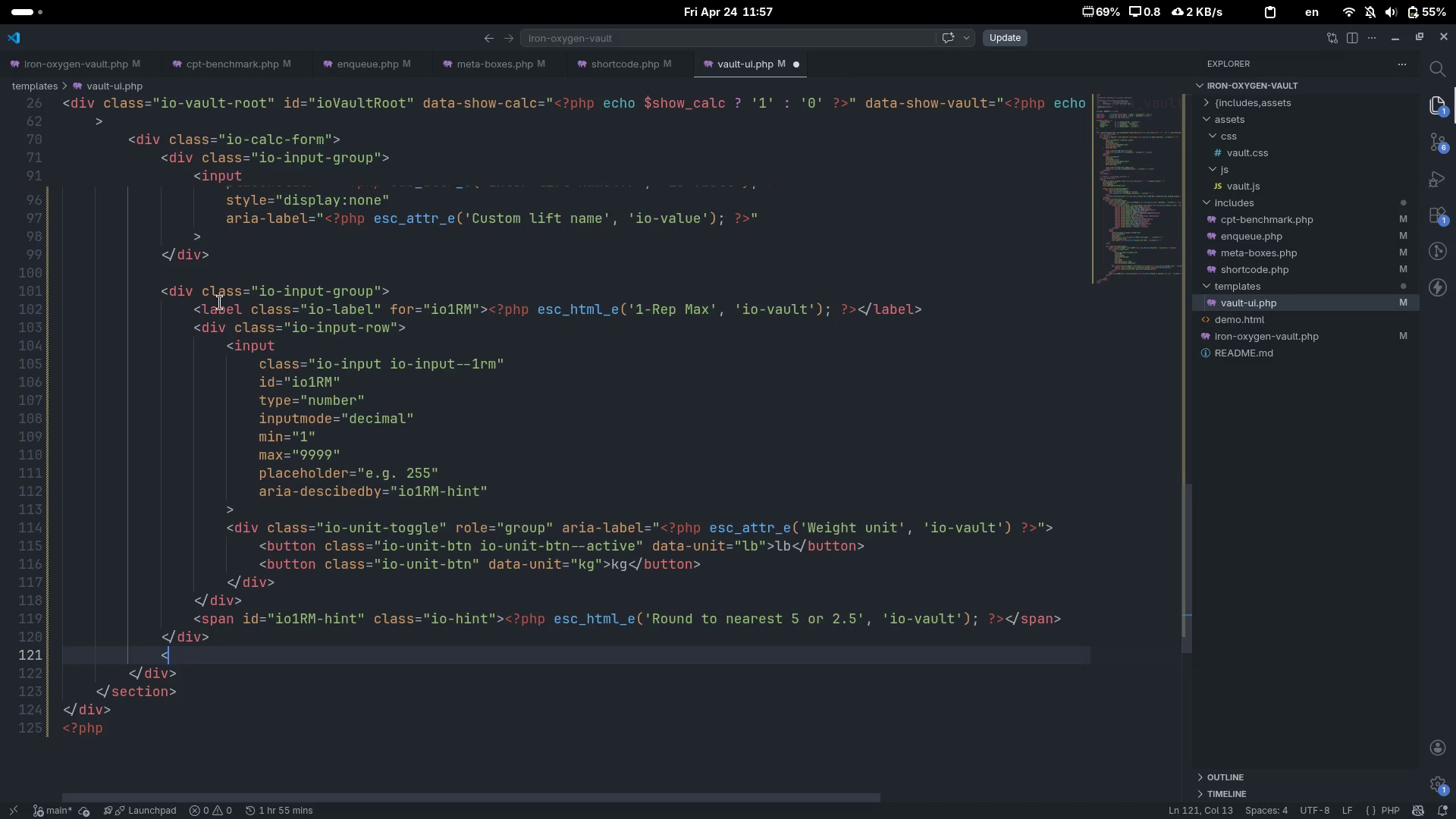 
key(Shift+Period)
 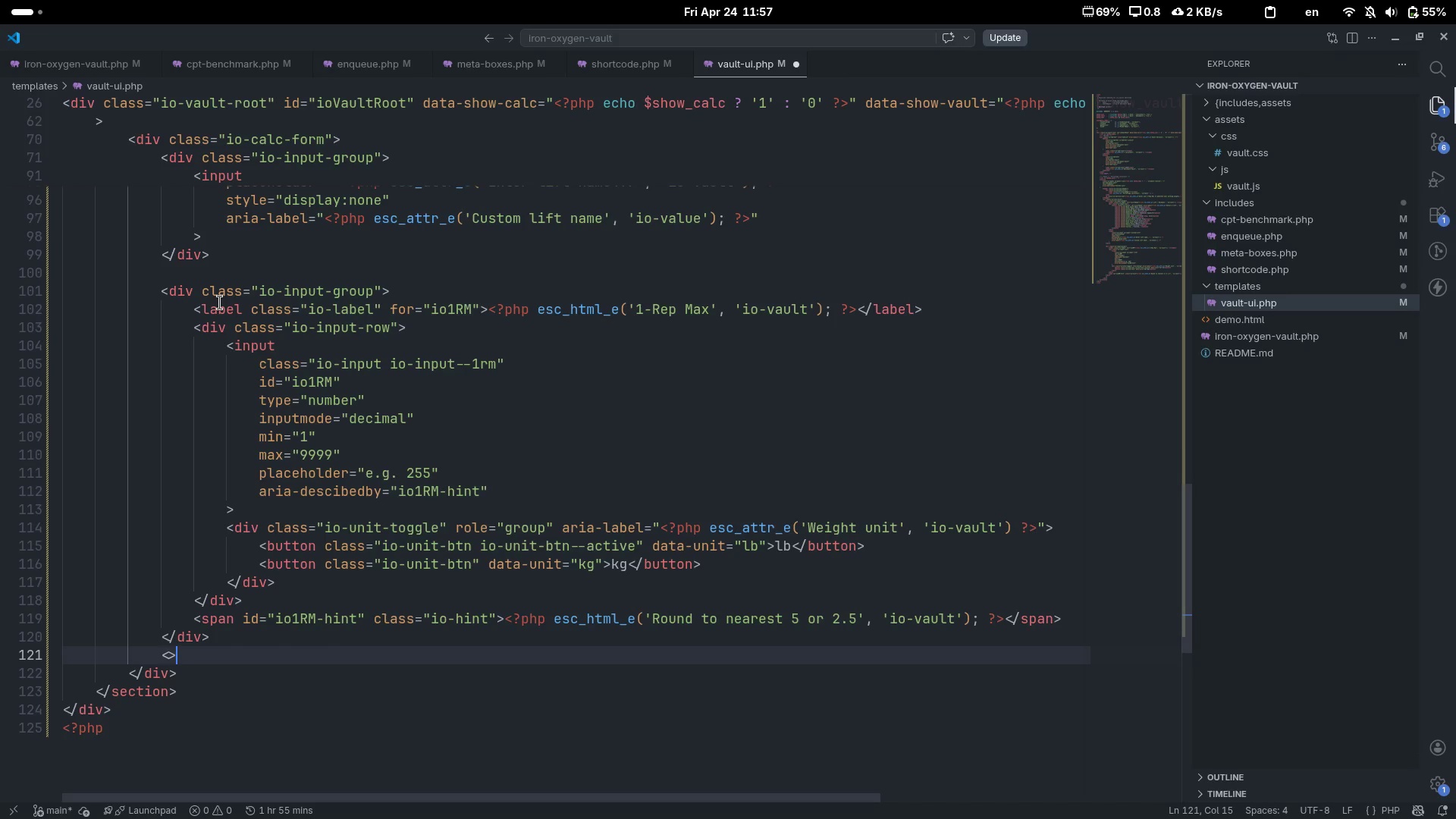 
key(ArrowLeft)
 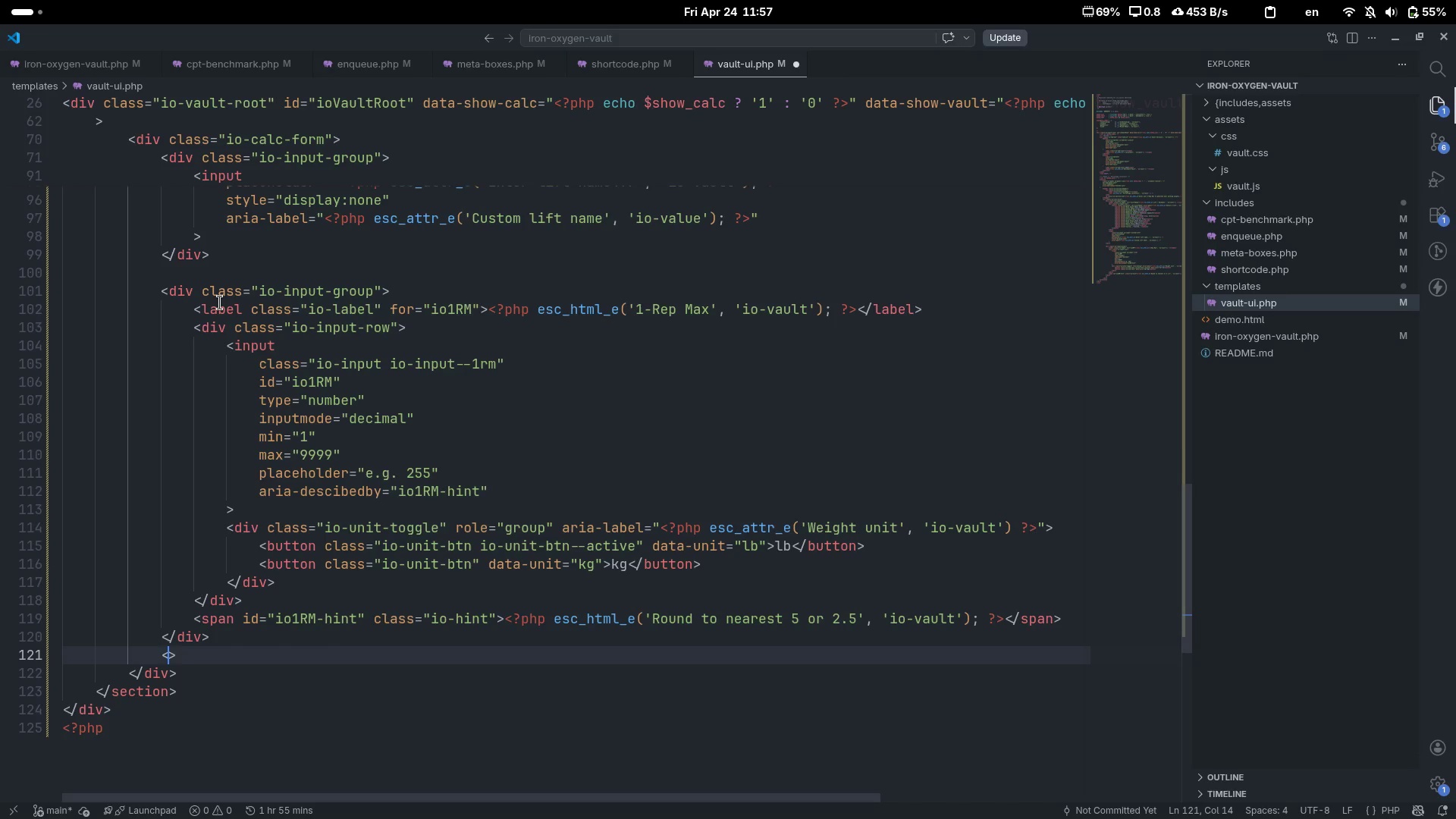 
type(div)
 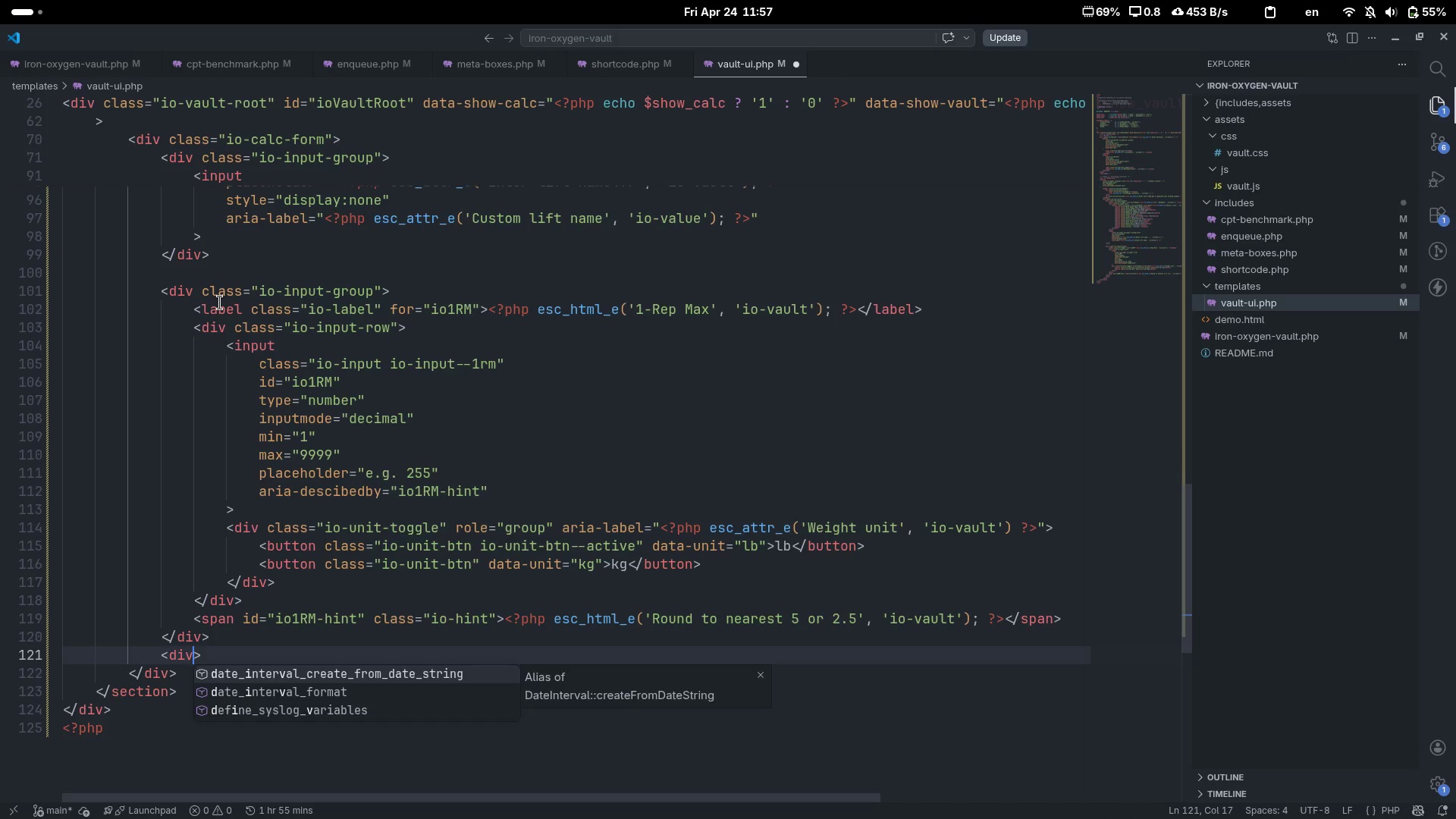 
key(ArrowRight)
 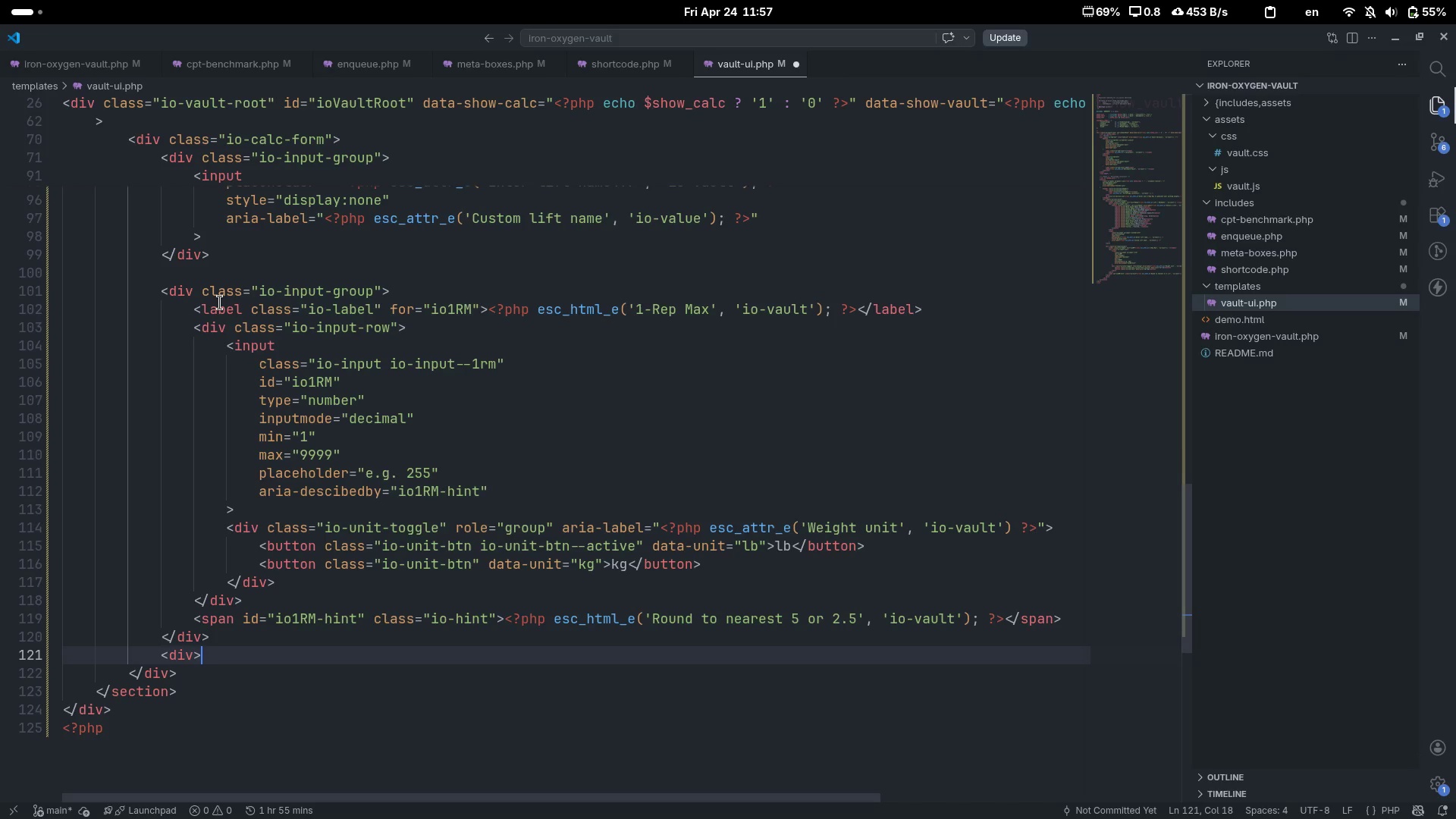 
key(Shift+ShiftLeft)
 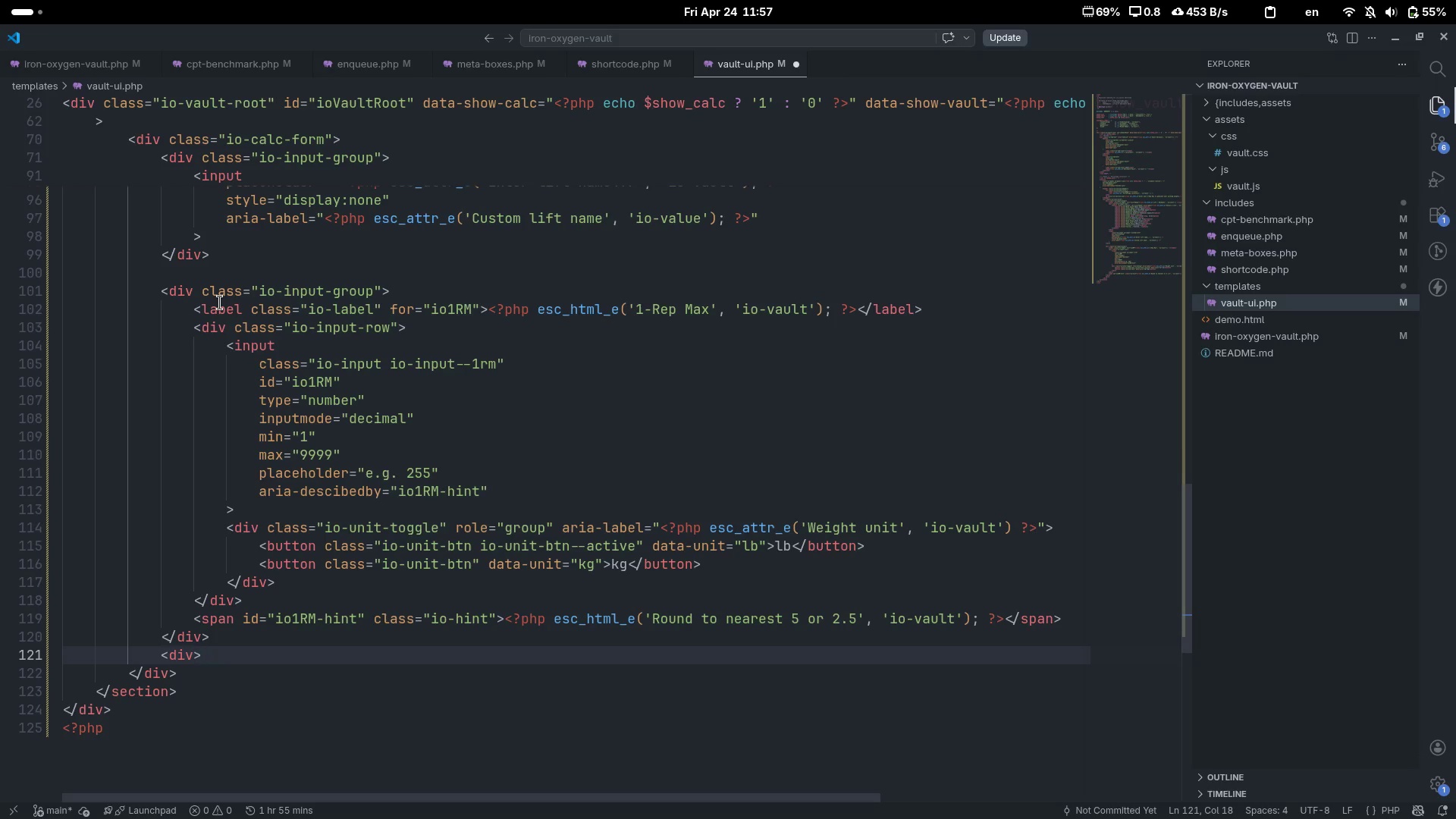 
key(Shift+Comma)
 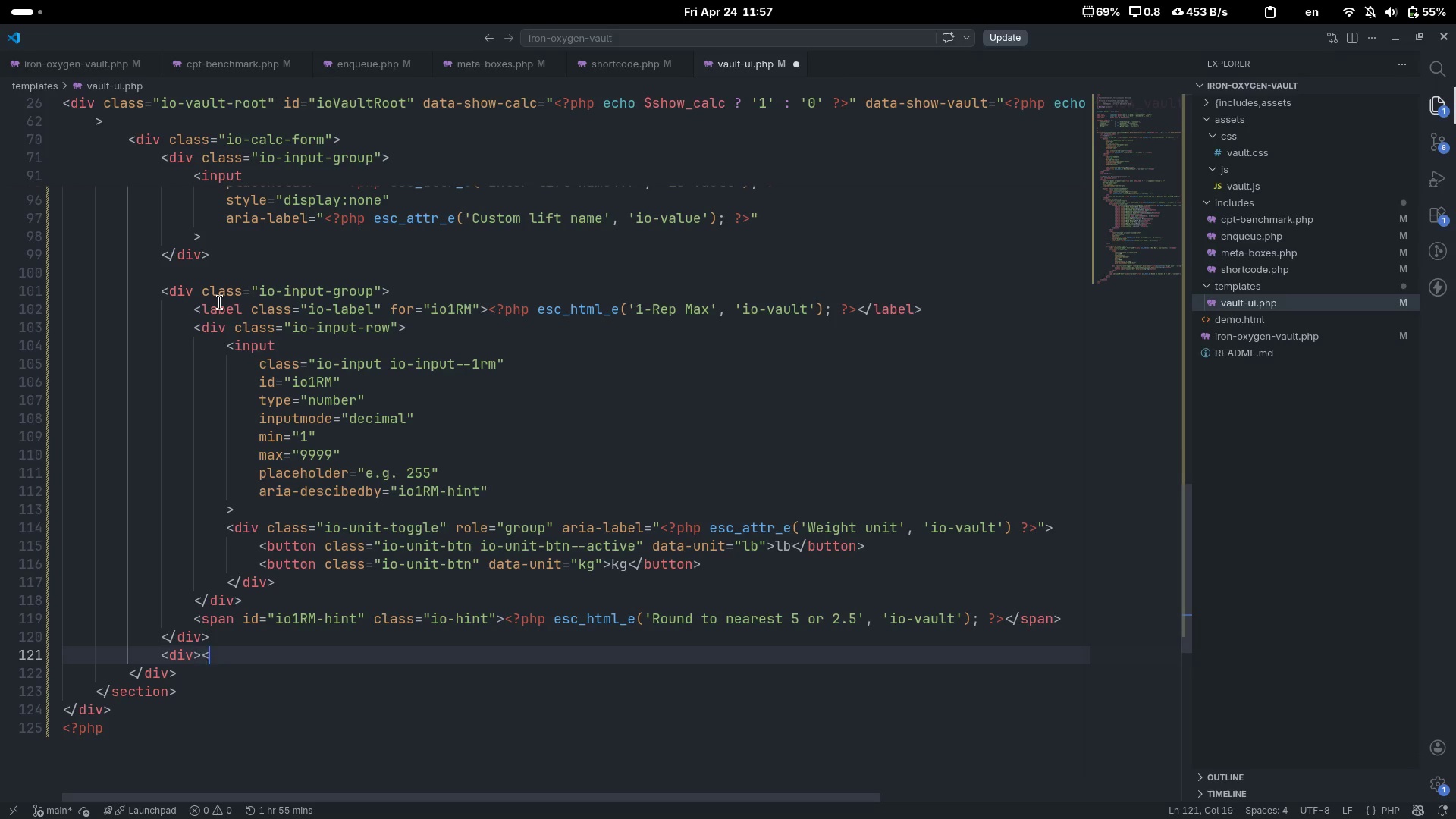 
key(Shift+Period)
 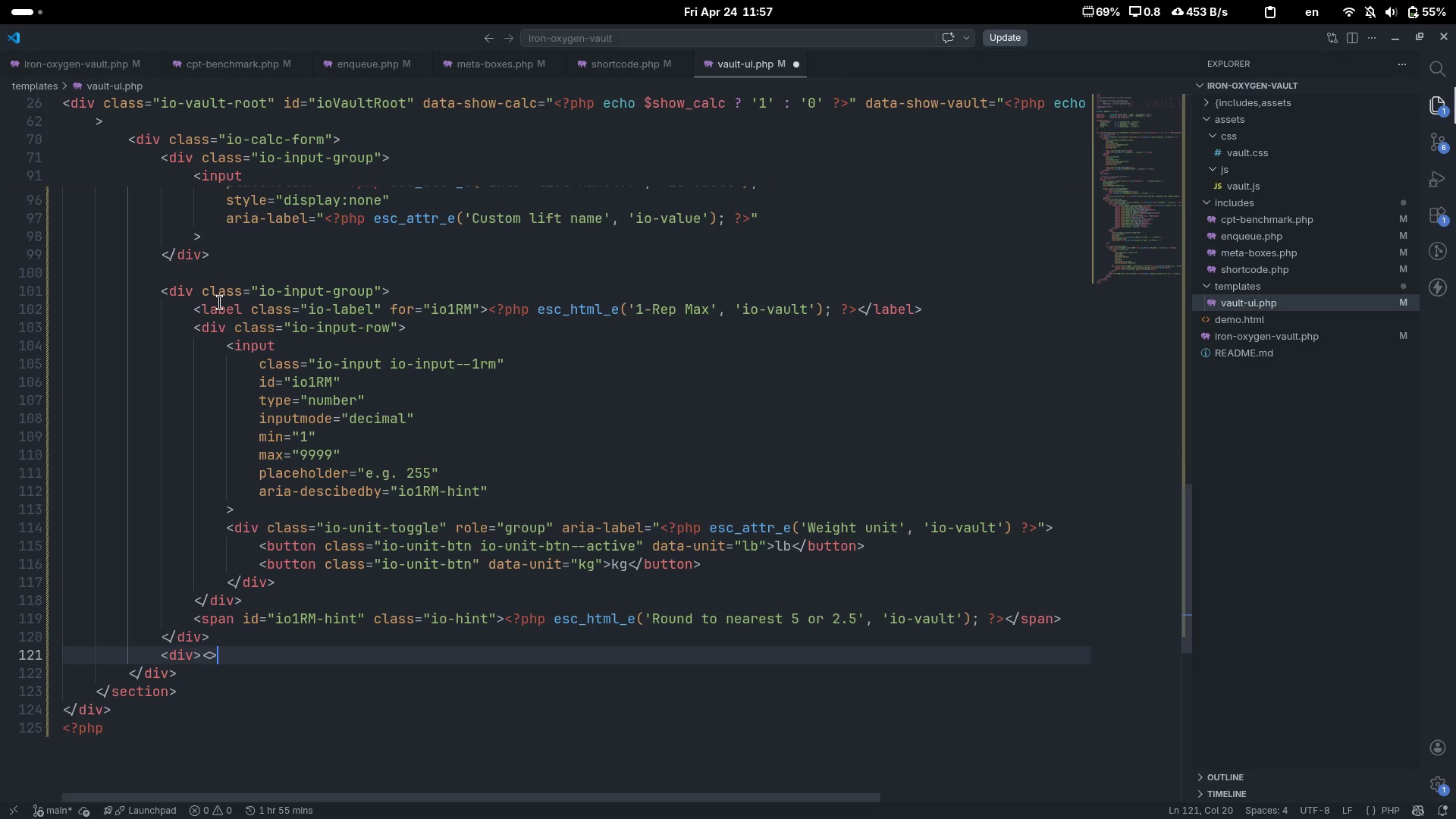 
key(ArrowLeft)
 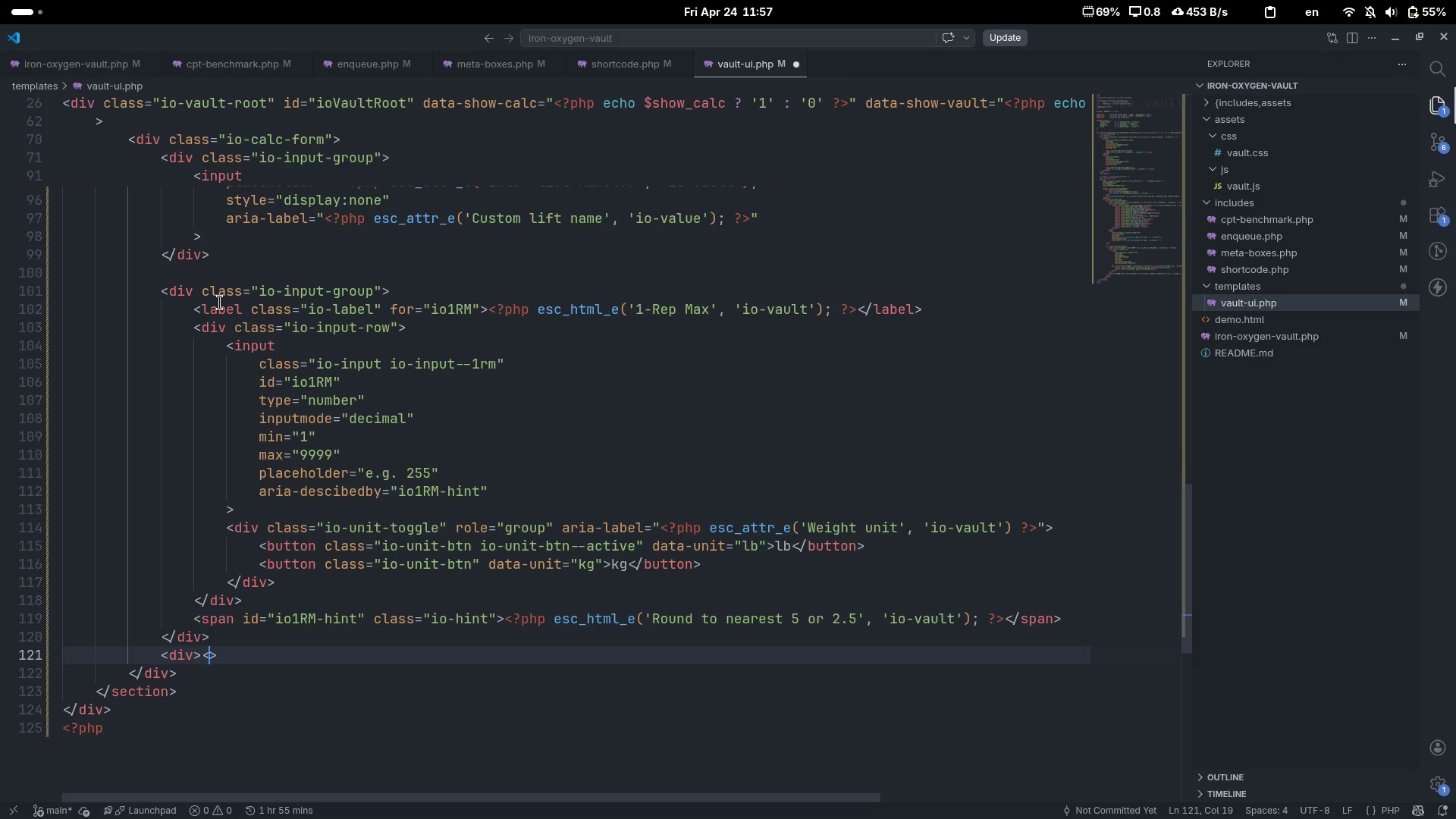 
type(/div)
key(Escape)
 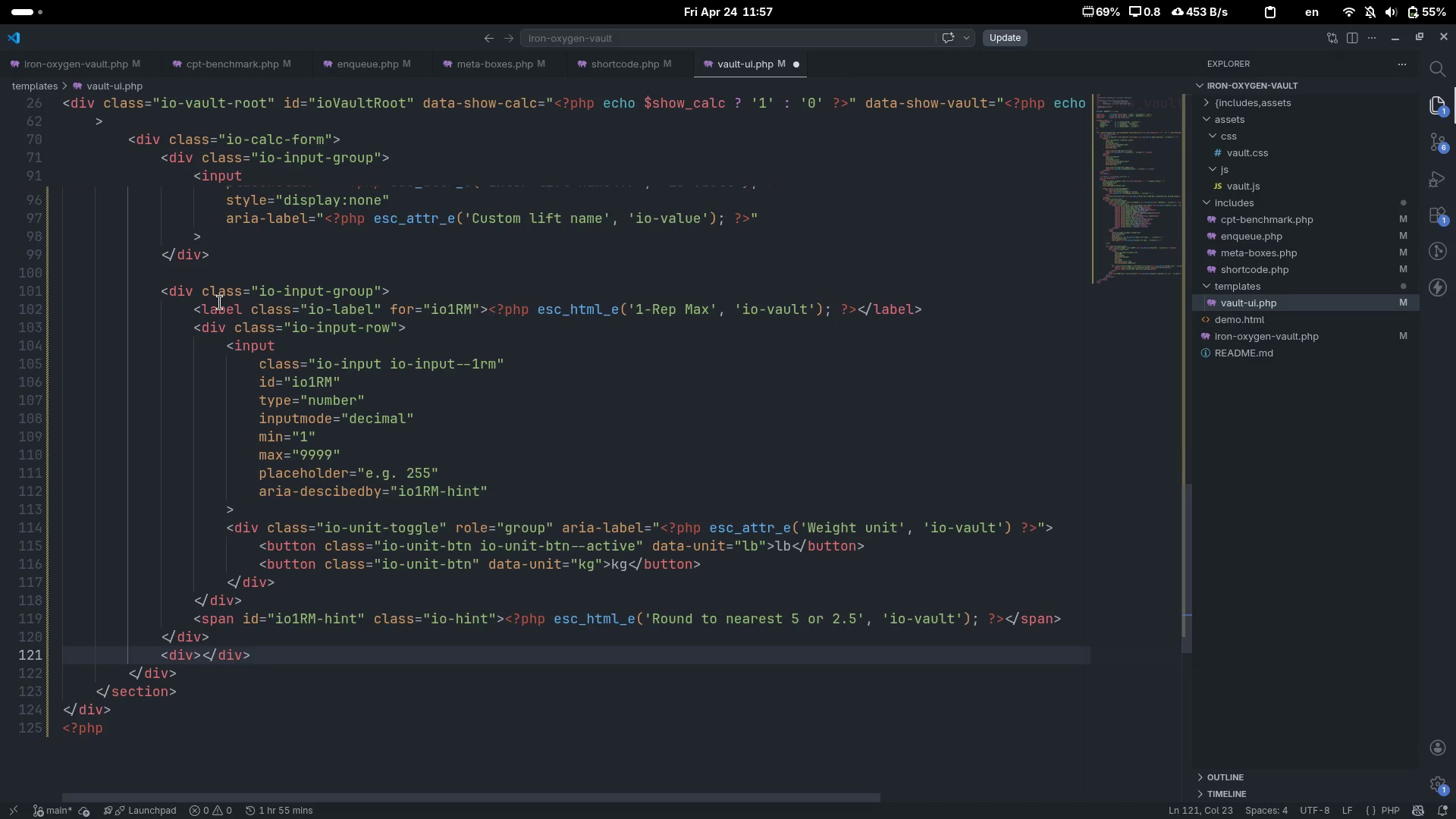 
key(ArrowLeft)
 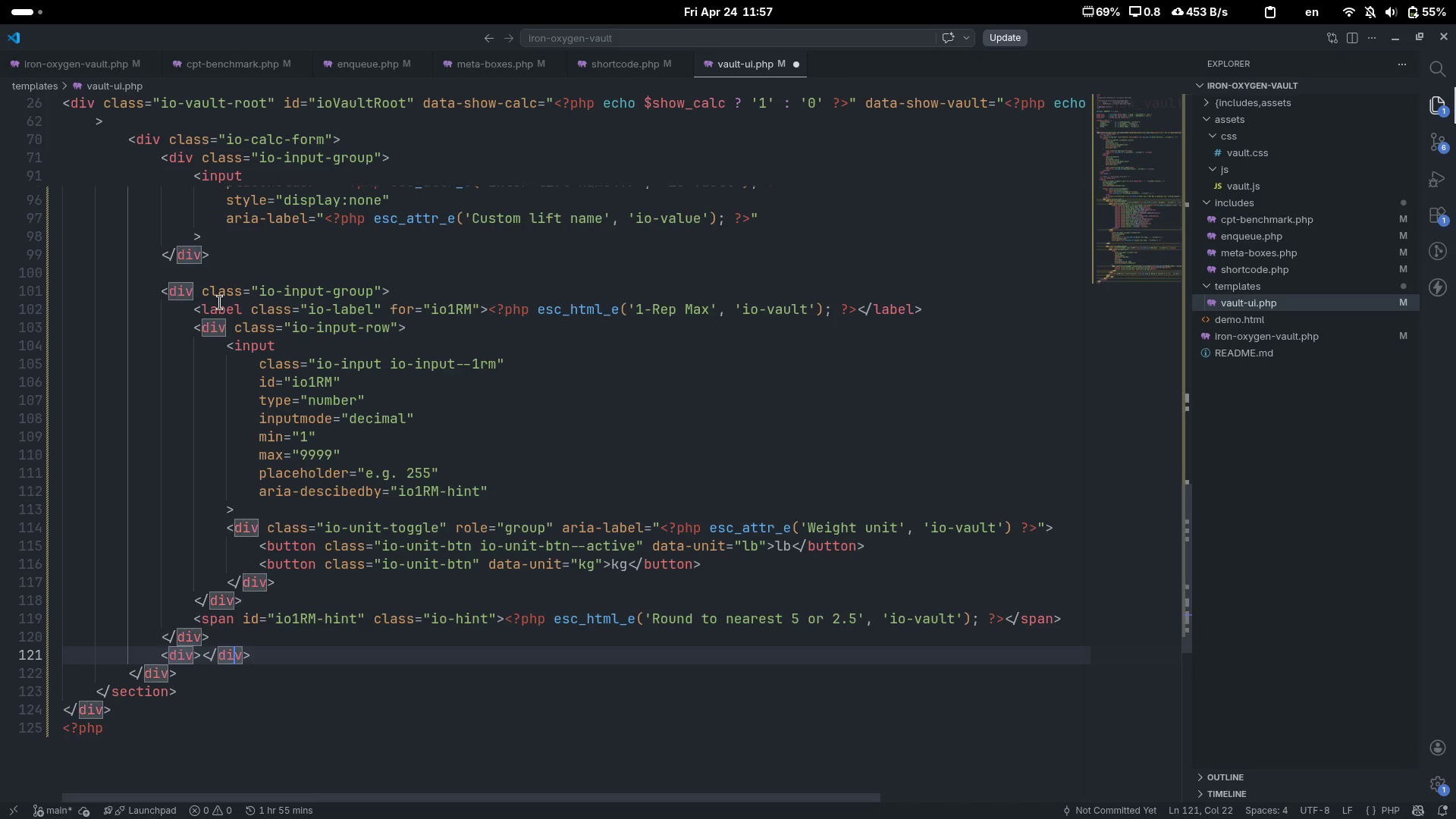 
key(ArrowLeft)
 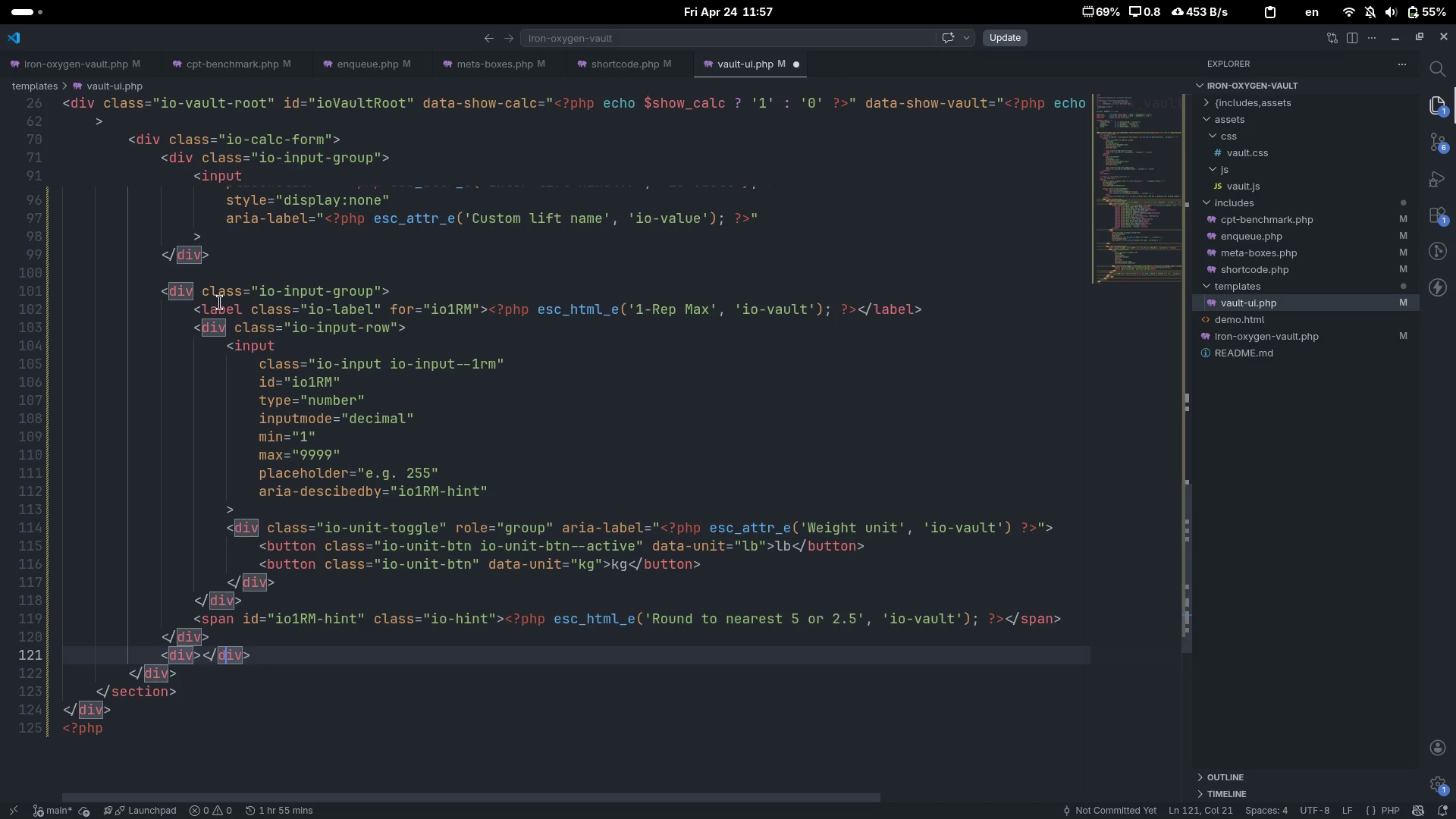 
key(ArrowLeft)
 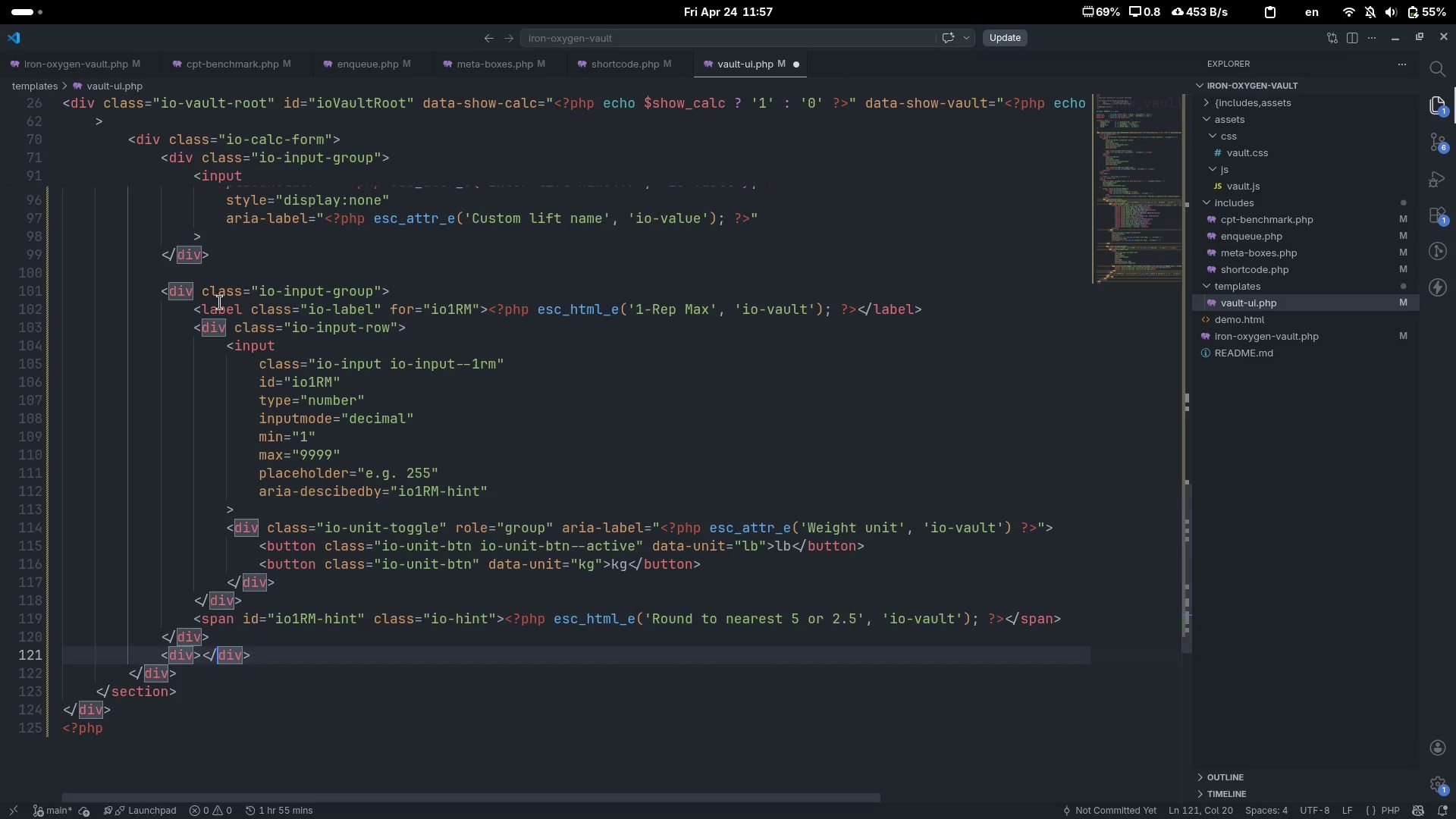 
key(ArrowLeft)
 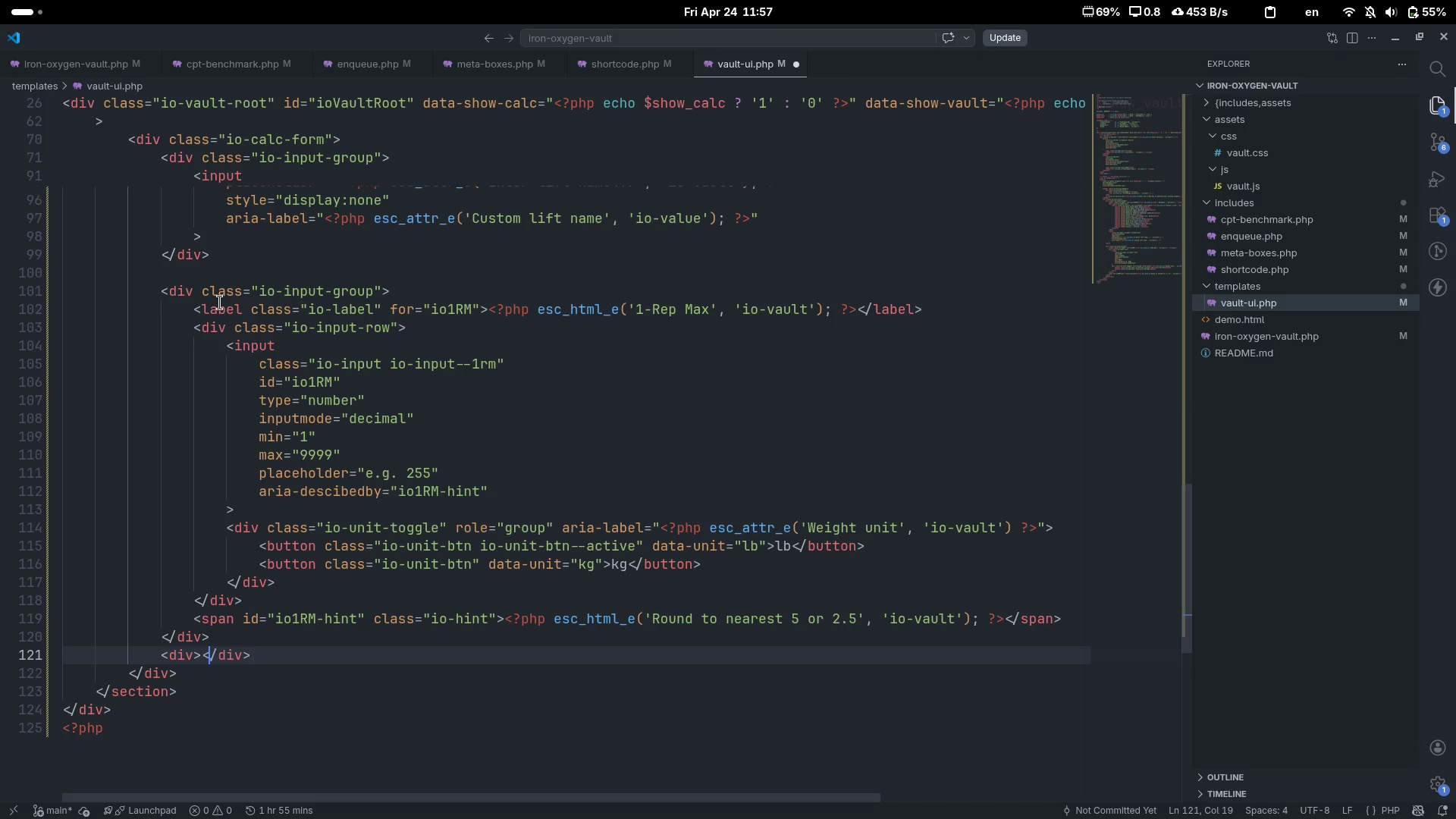 
key(ArrowLeft)
 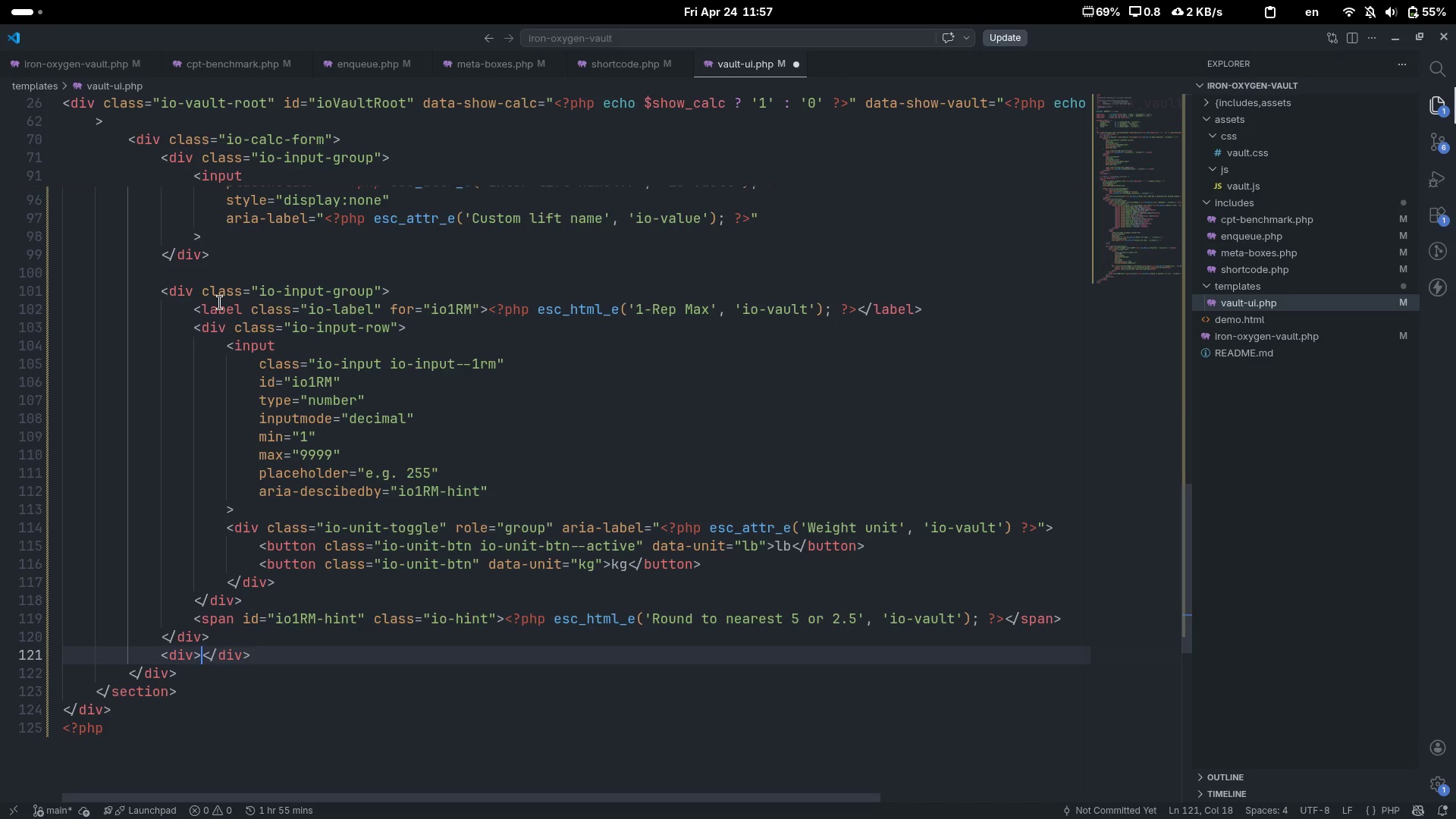 
key(Enter)
 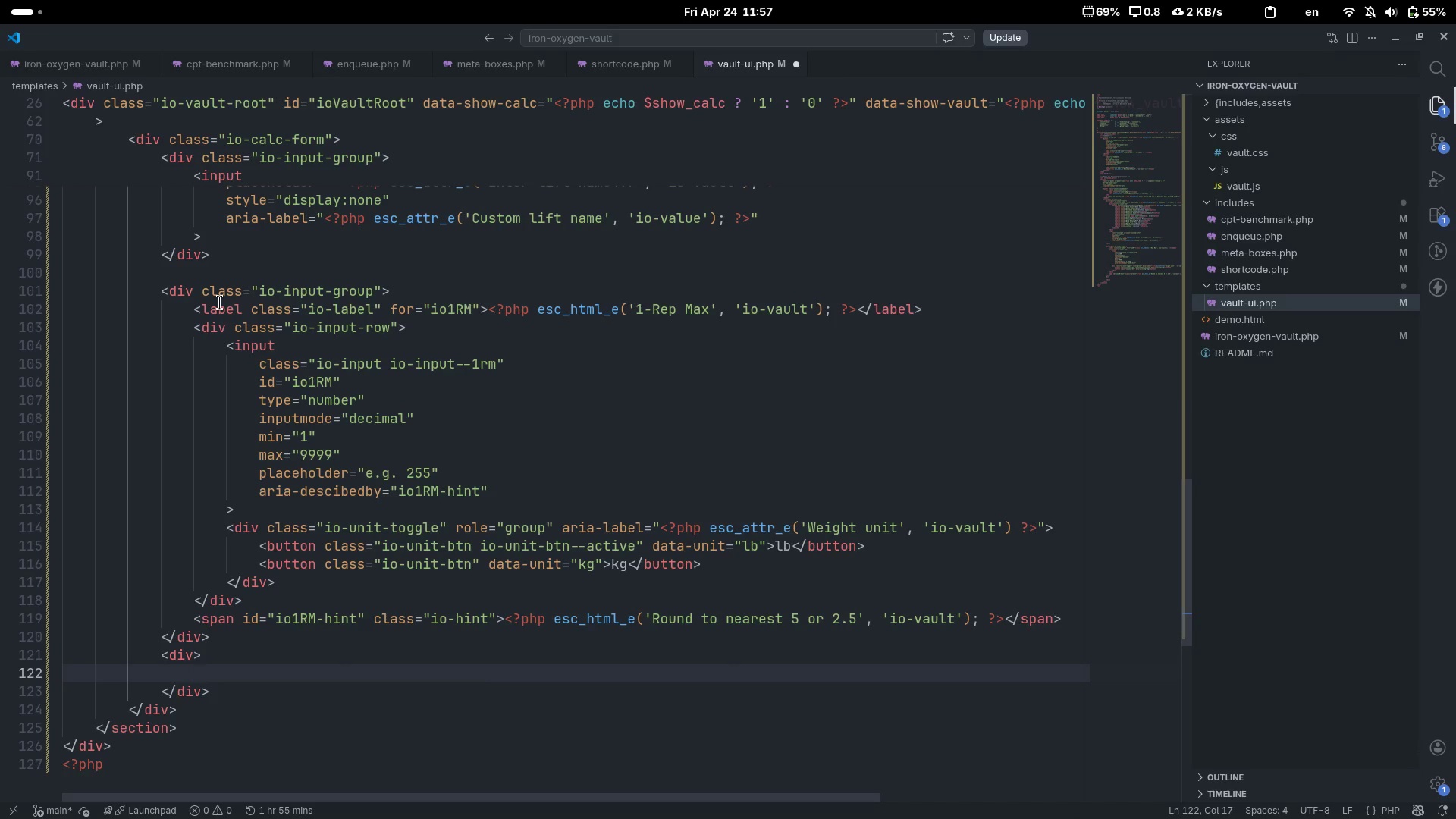 
key(ArrowUp)
 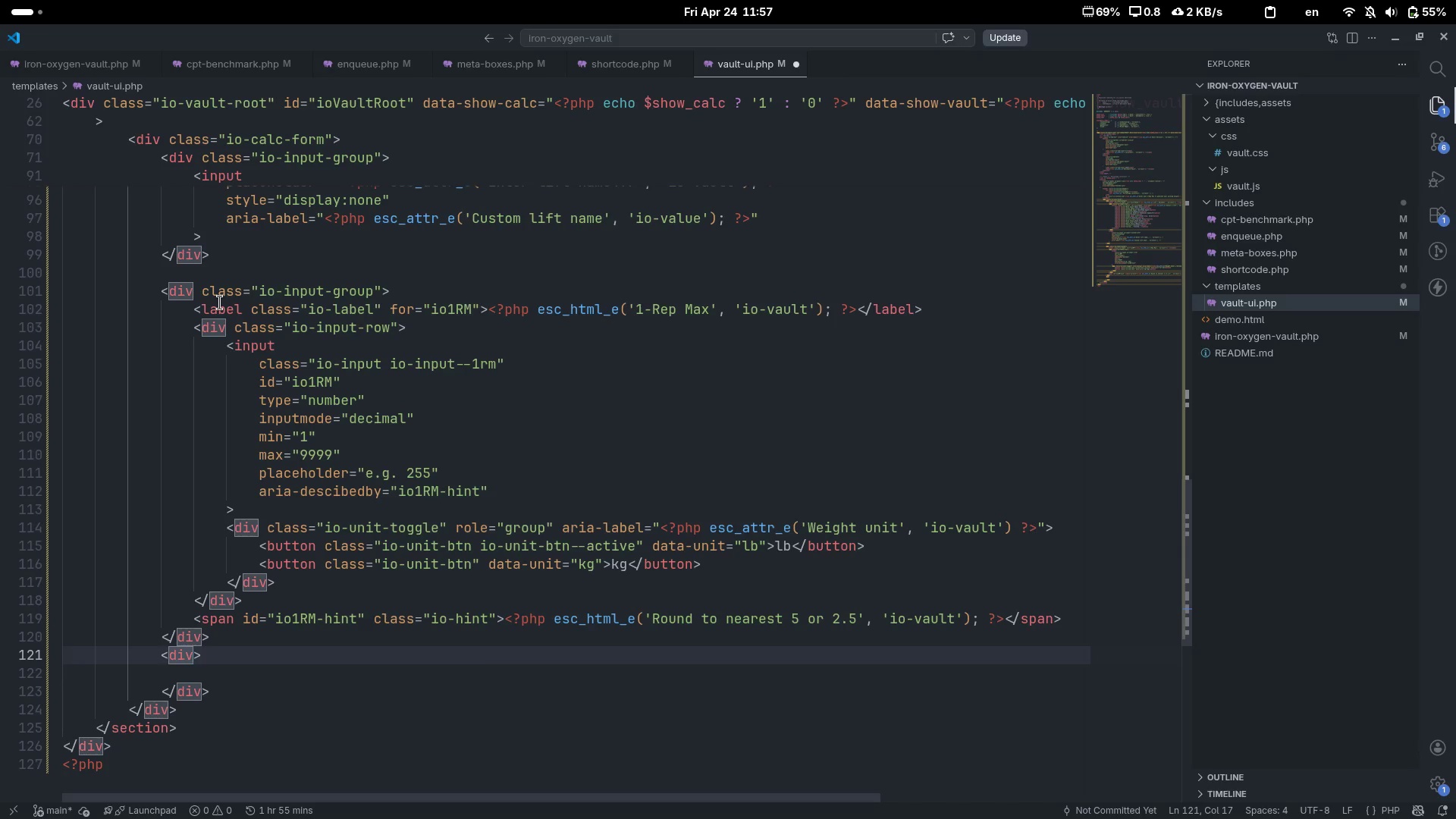 
type( class="")
 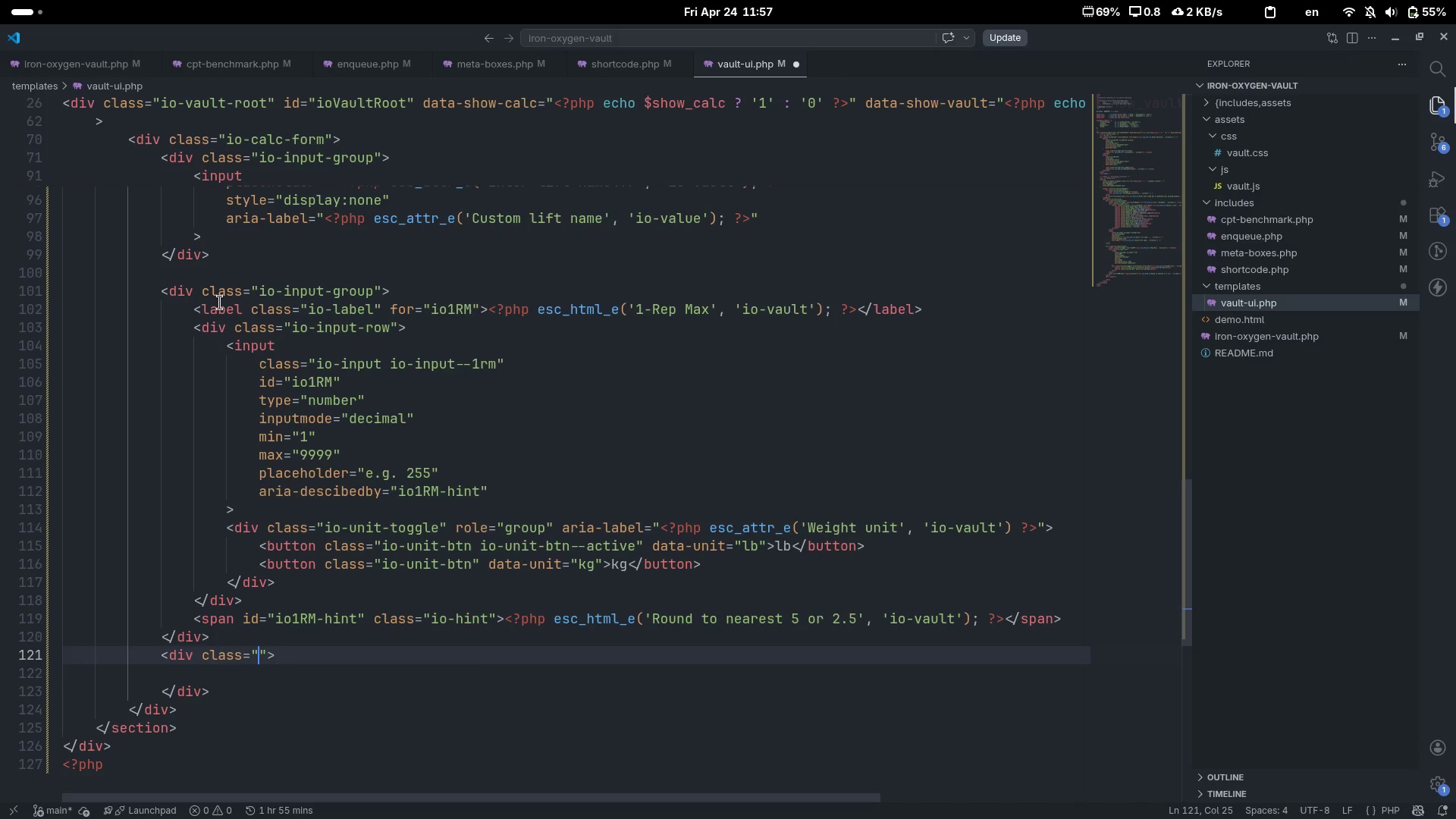 
 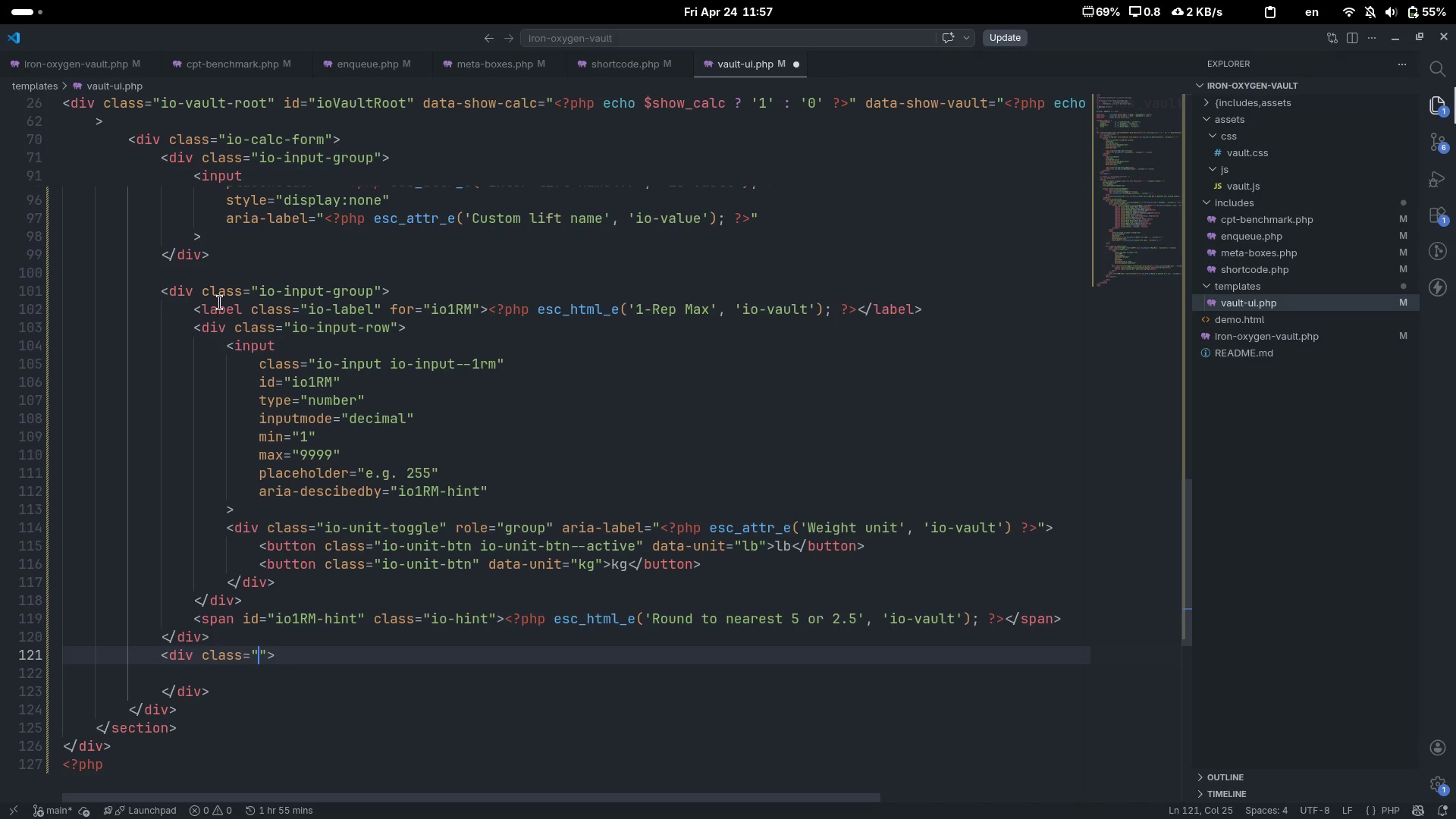 
key(ArrowLeft)
 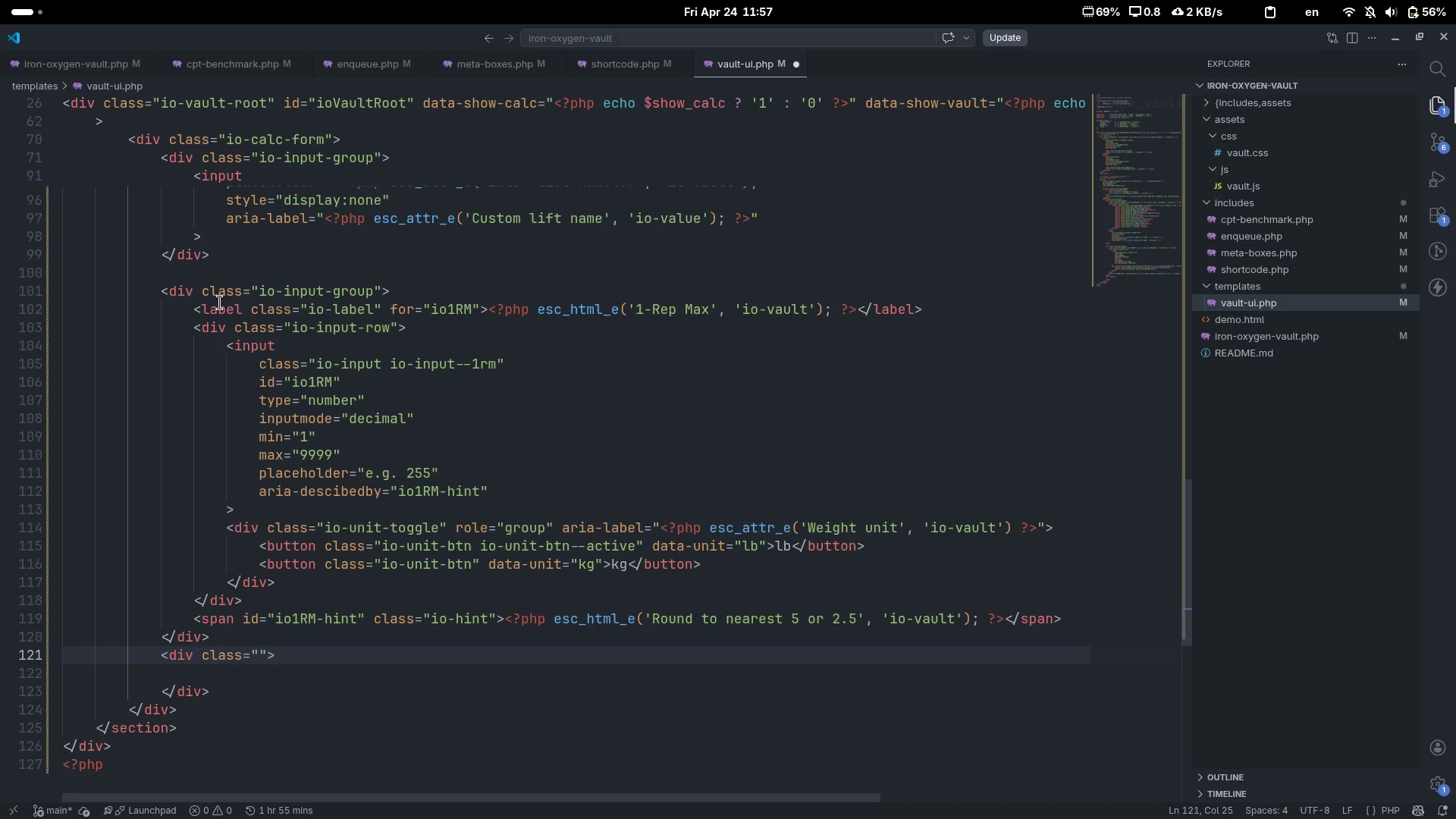 
type(ip)
key(Backspace)
type(o-input-group io-input-group--rounin)
key(Backspace)
key(Backspace)
type(ding)
 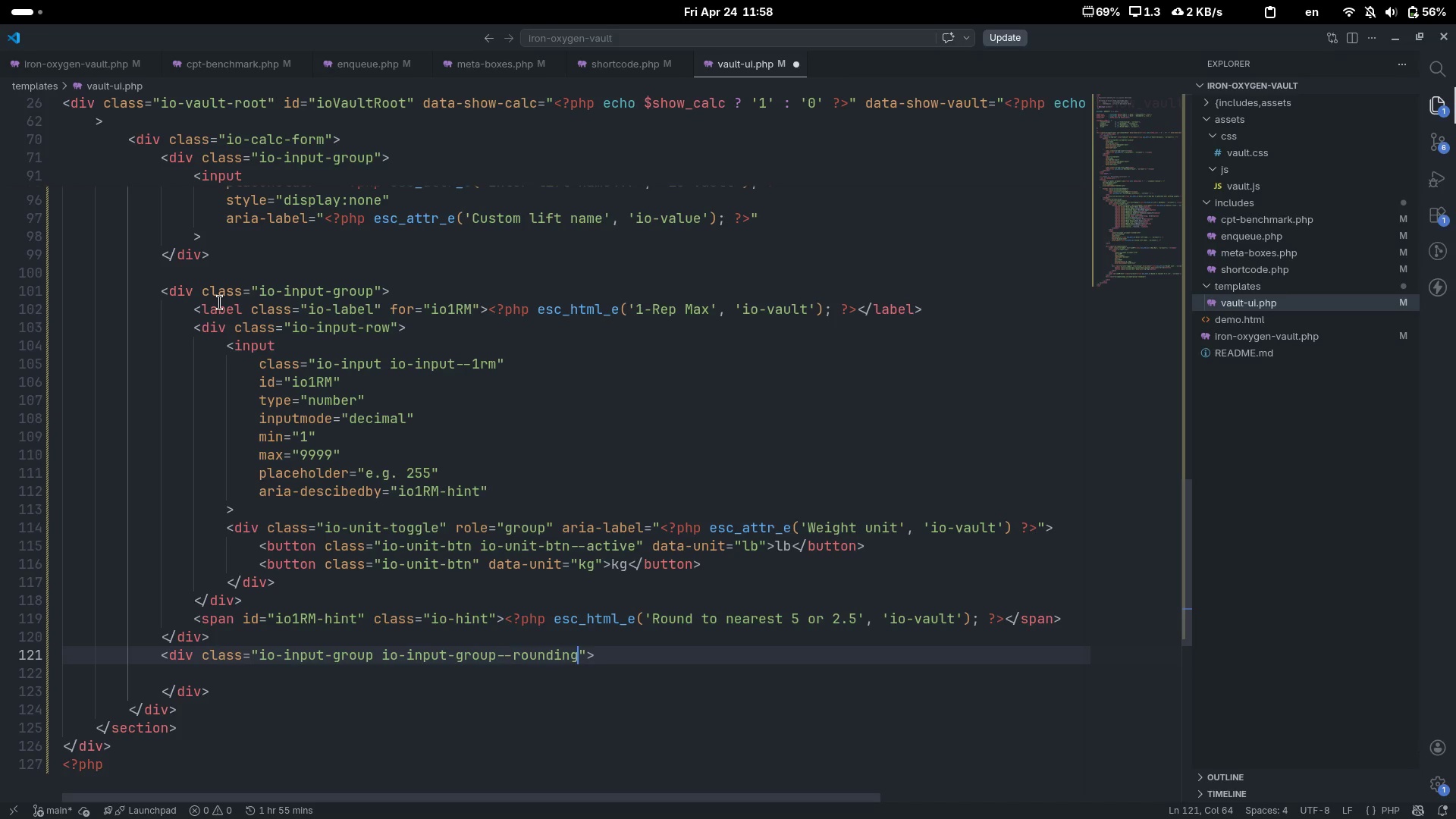 
key(ArrowDown)
 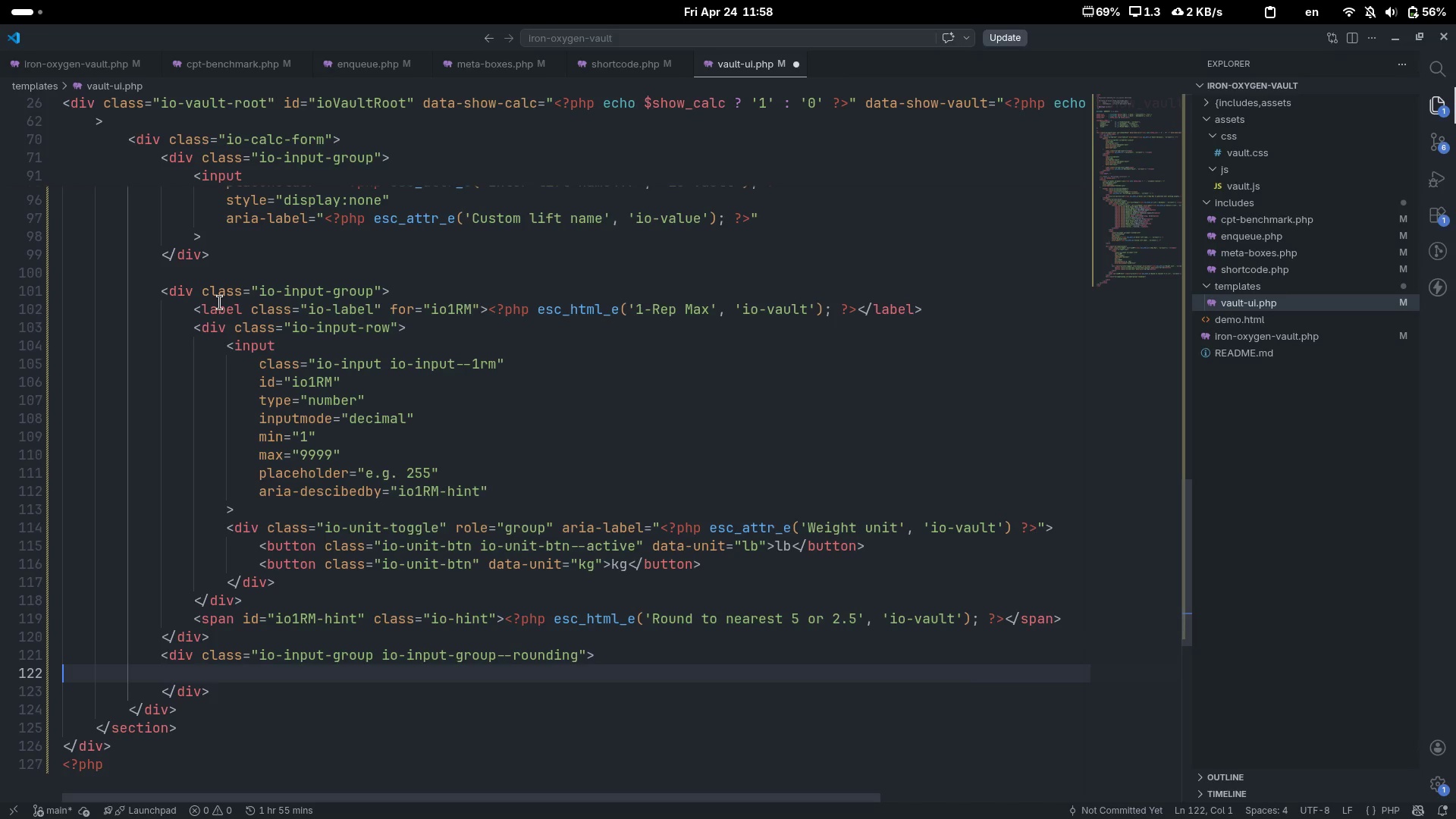 
key(Tab)
 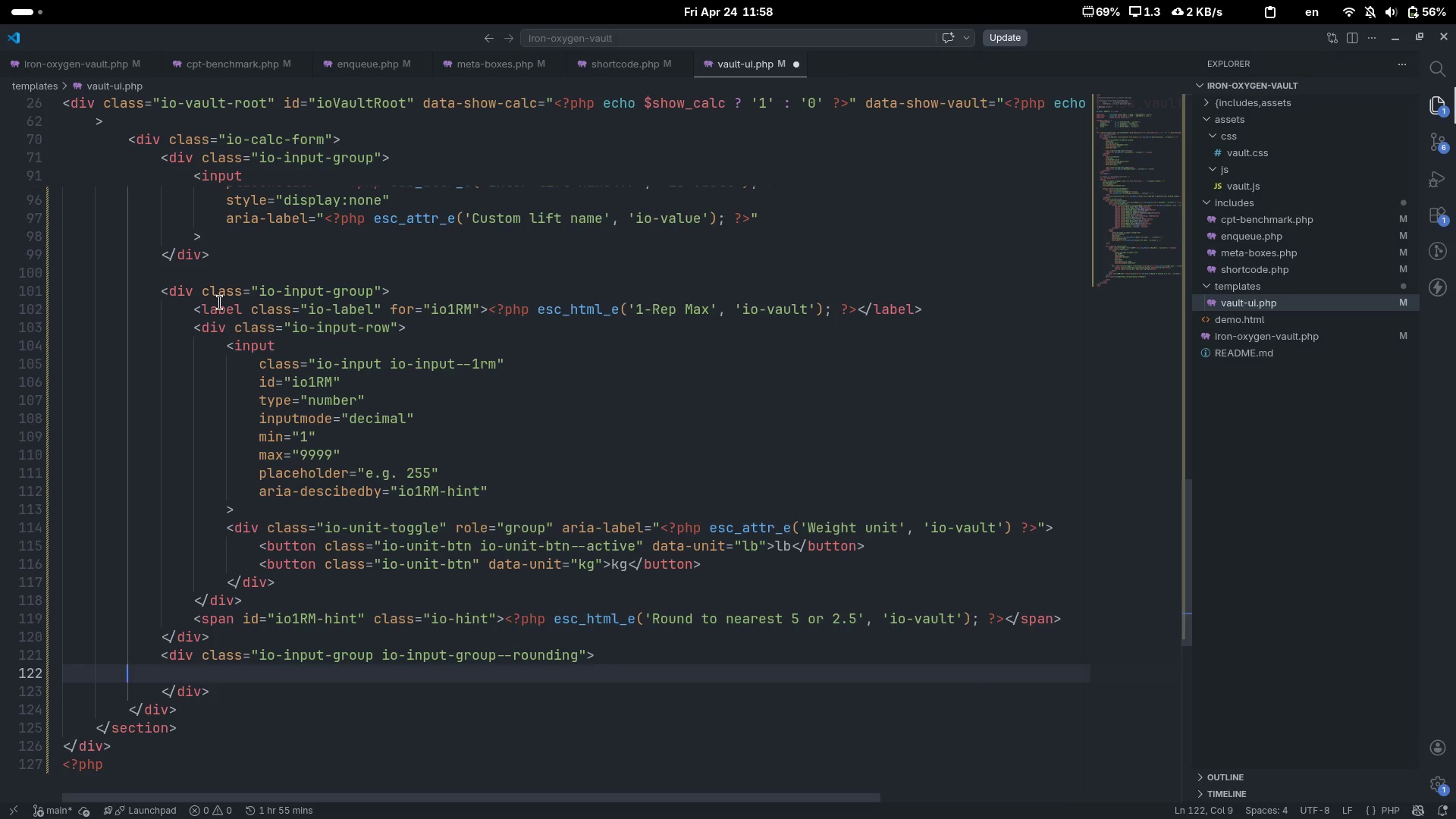 
key(Tab)
 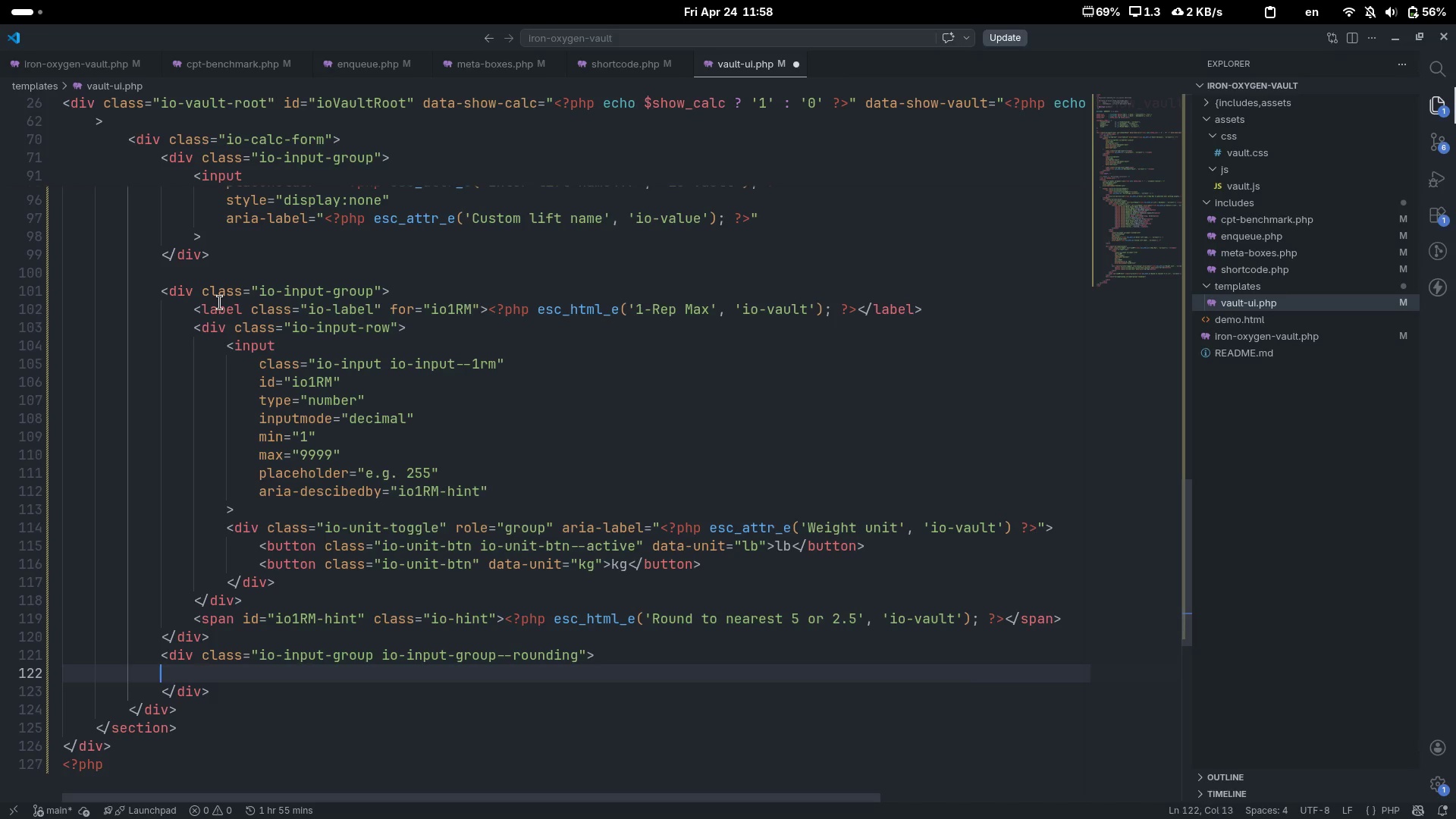 
key(Tab)
 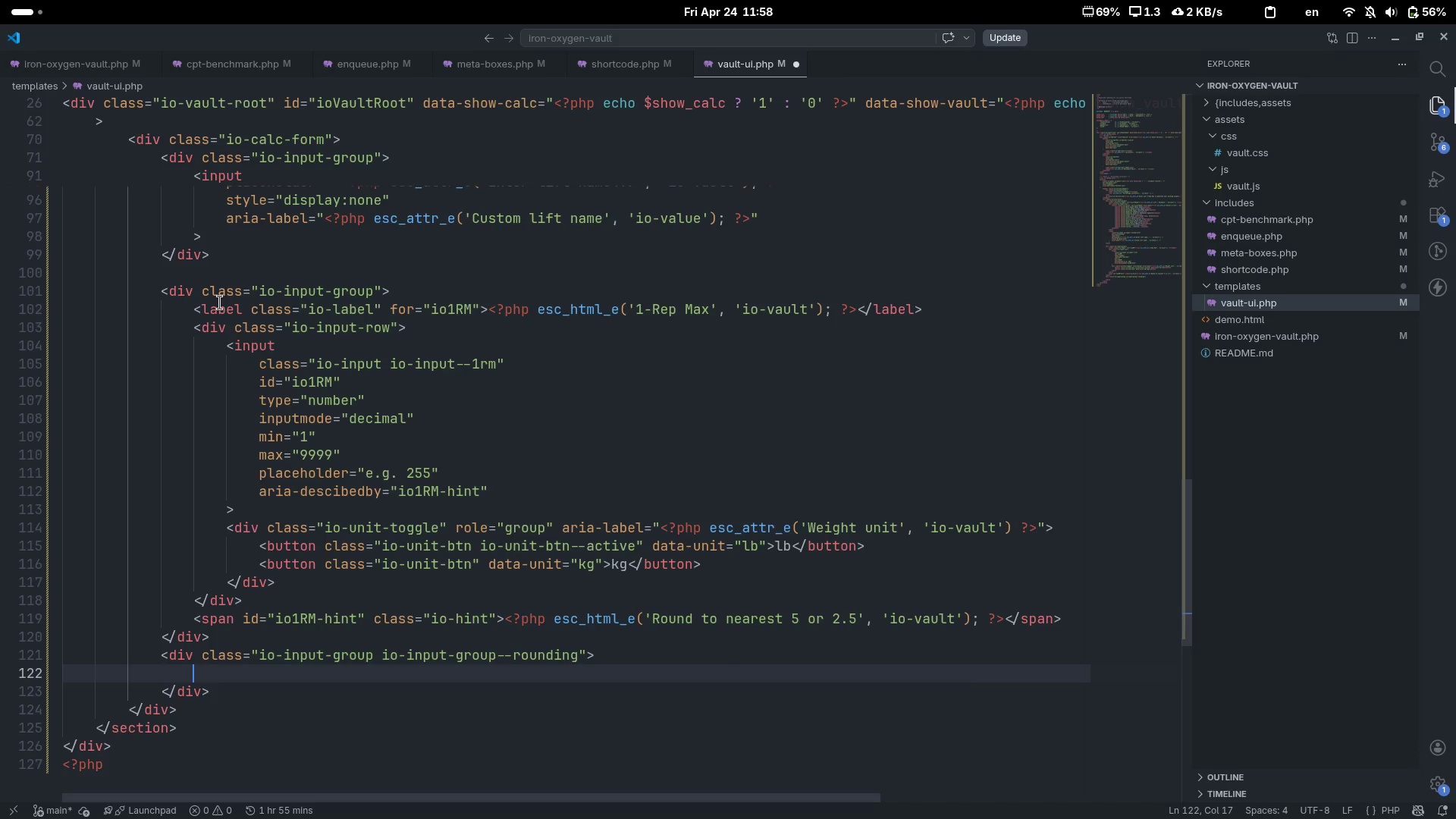 
key(Shift+Comma)
 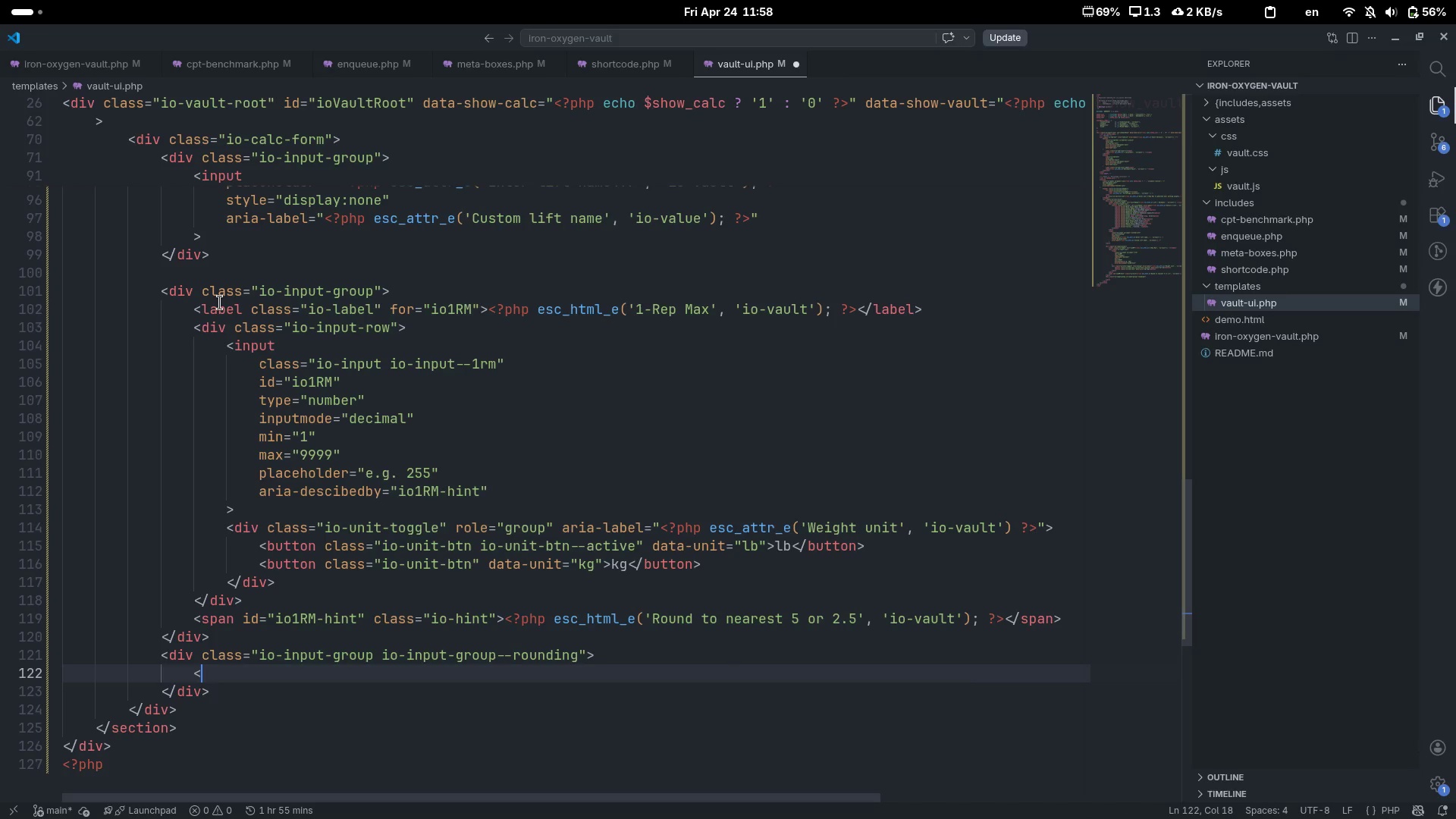 
key(Shift+Period)
 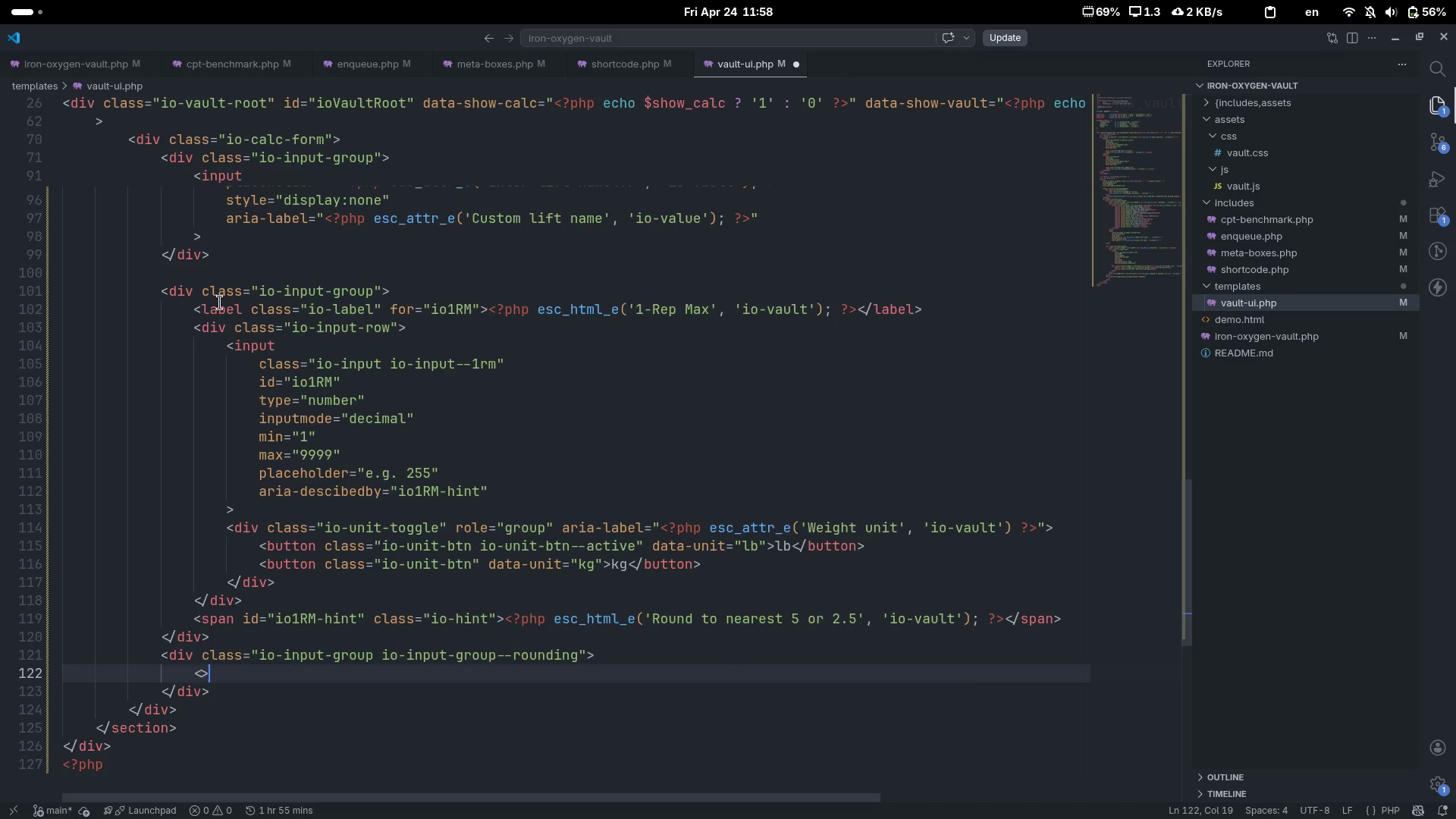 
key(ArrowLeft)
 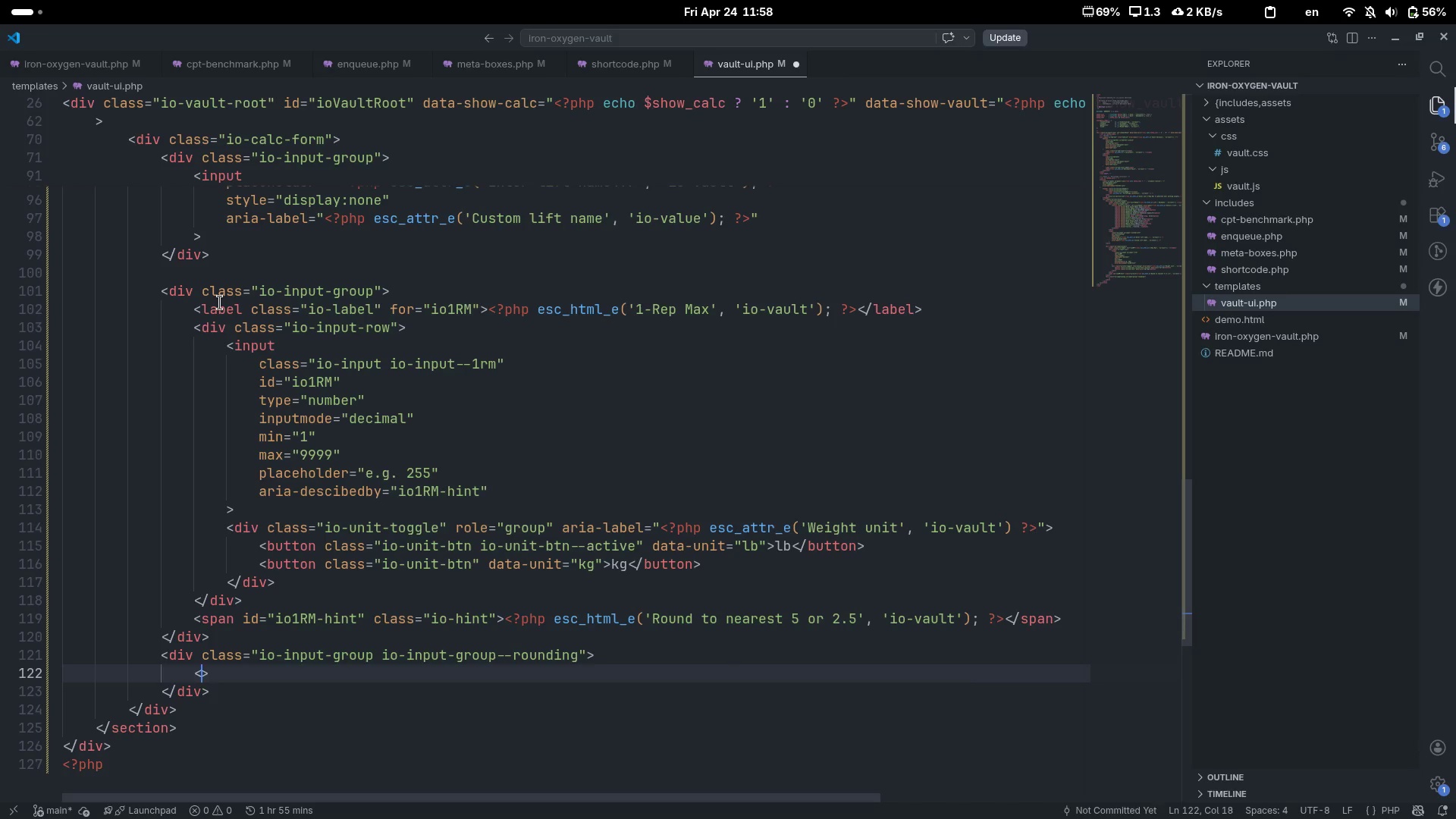 
type(label)
 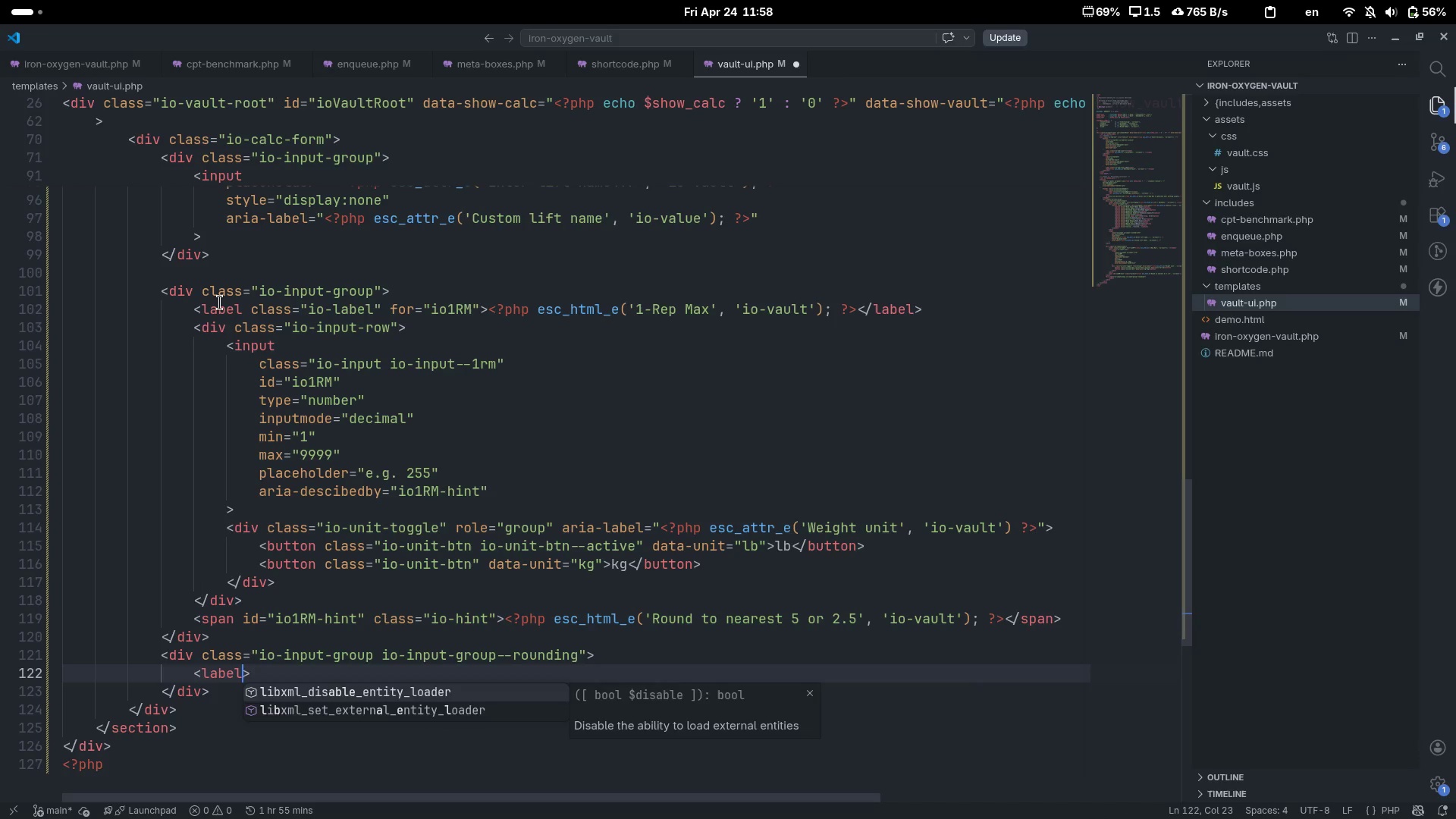 
key(ArrowRight)
 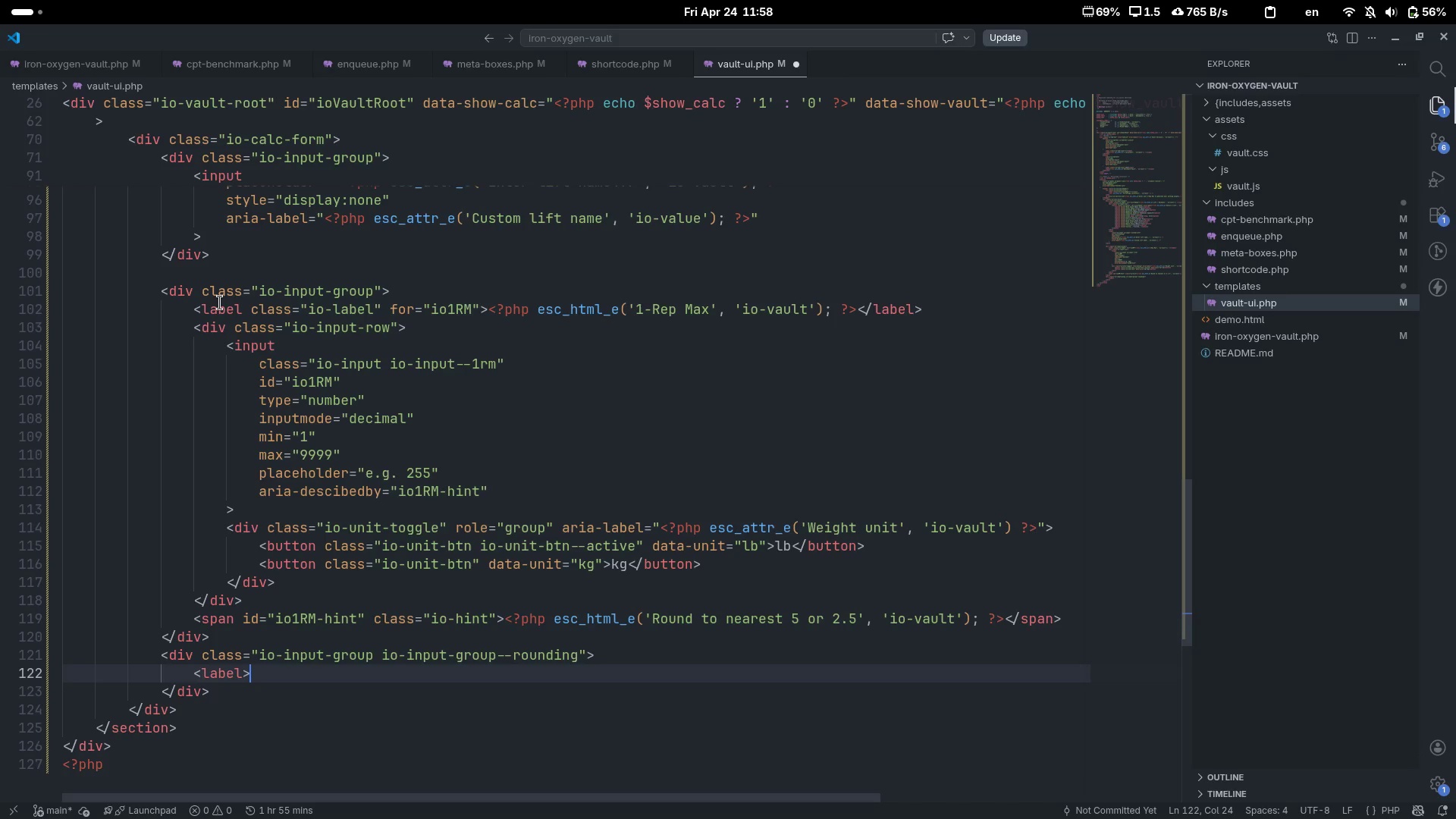 
key(Shift+Comma)
 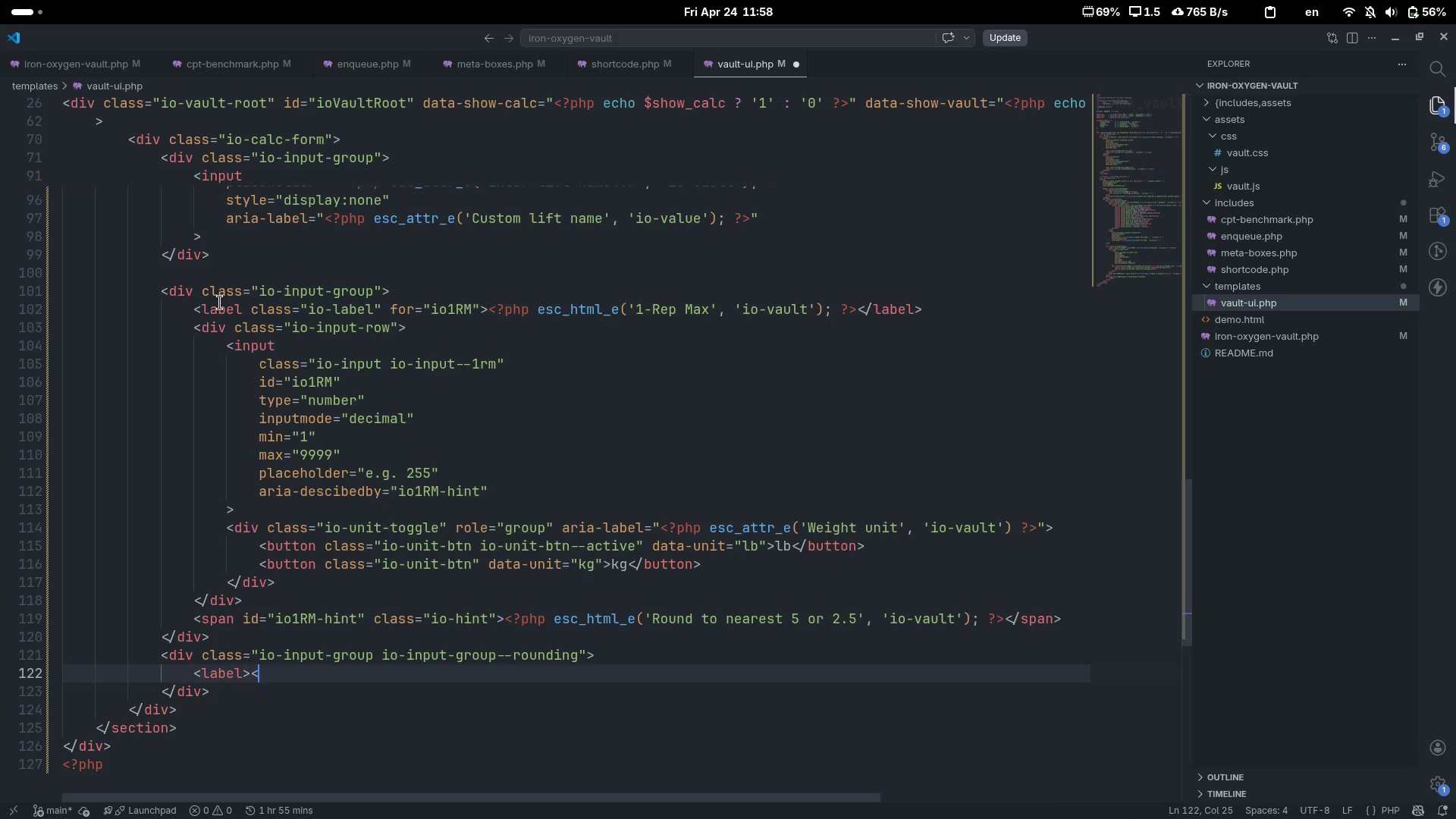 
key(Shift+Period)
 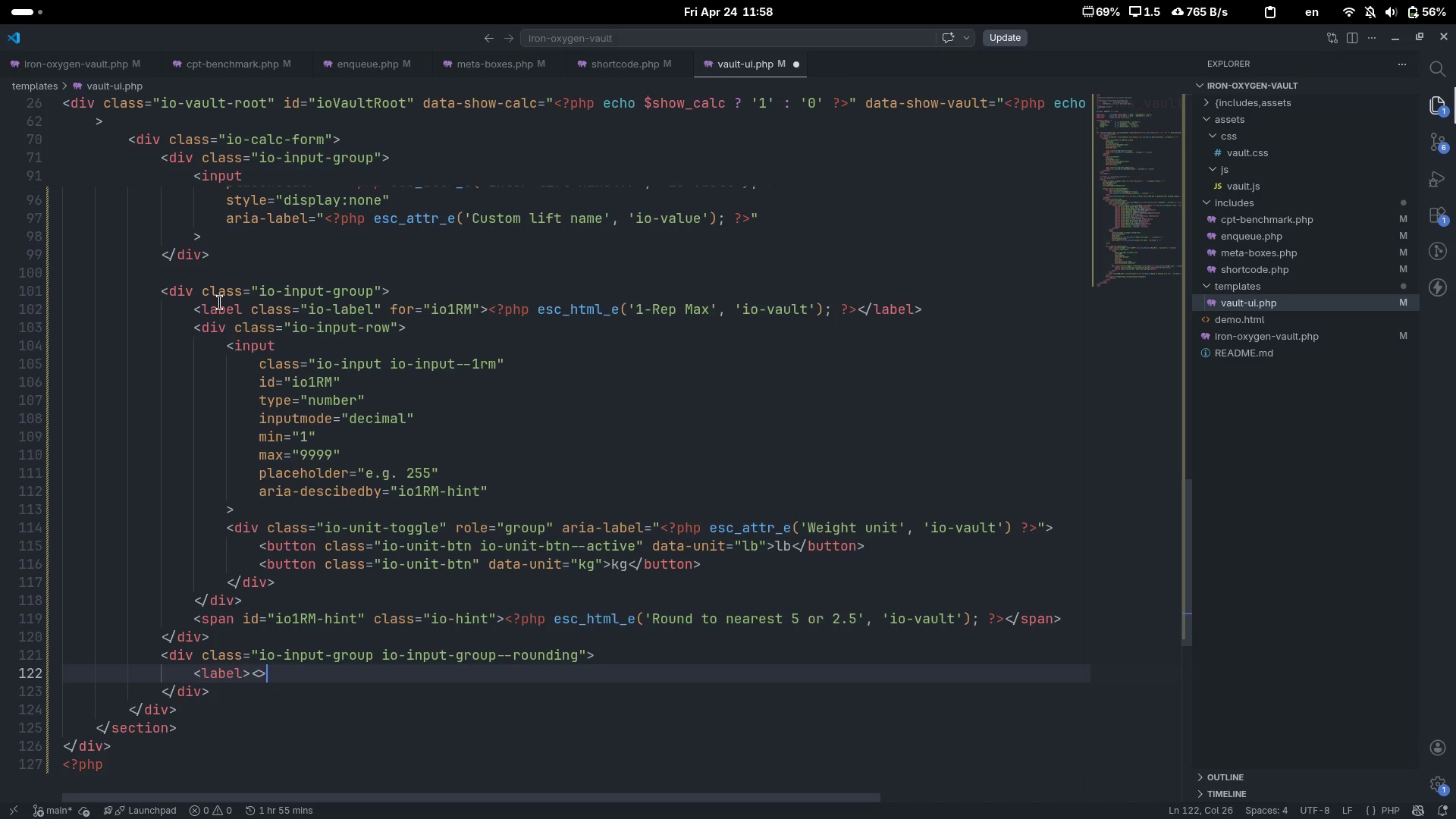 
key(ArrowLeft)
 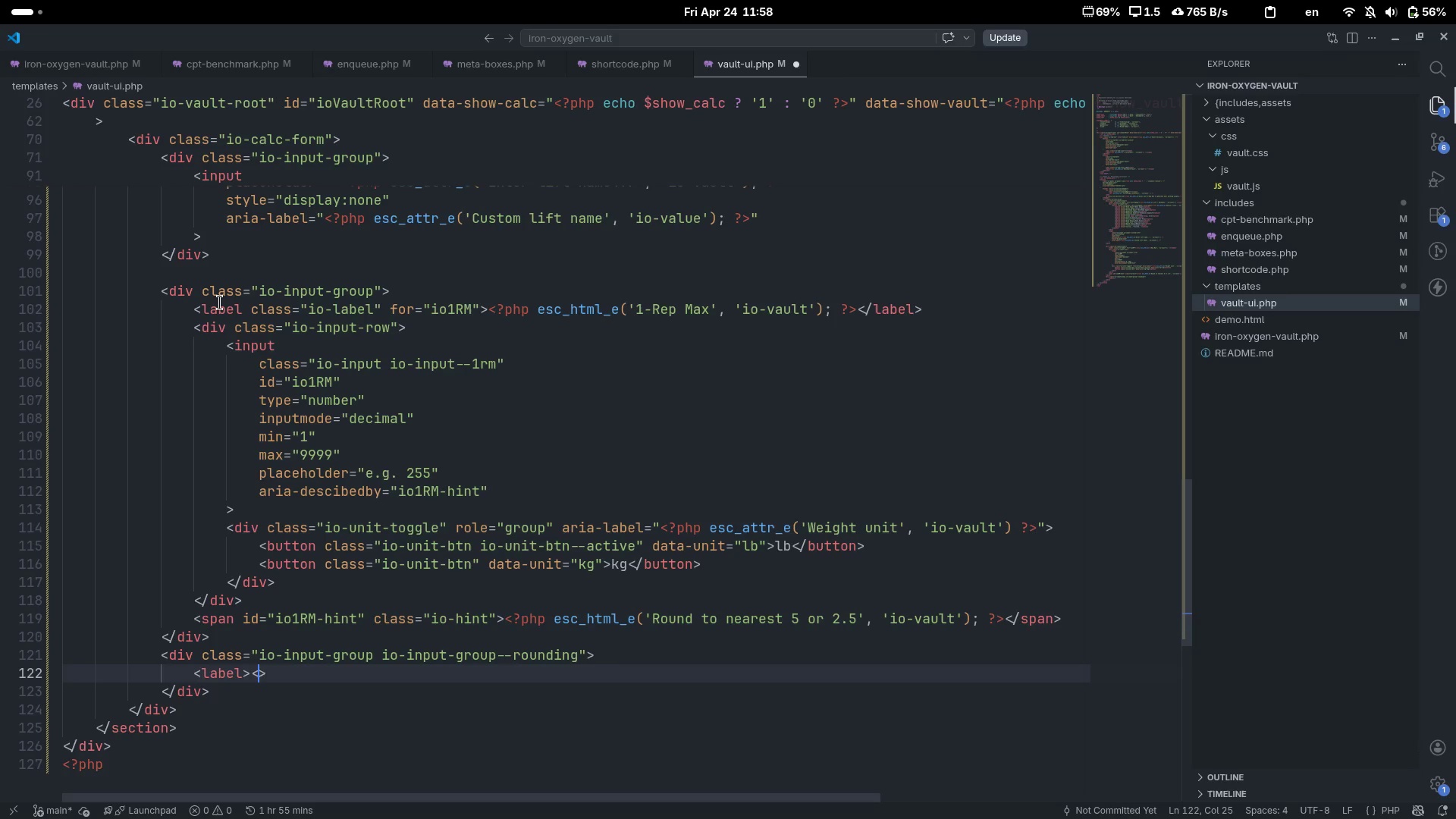 
type(/label)
key(Escape)
 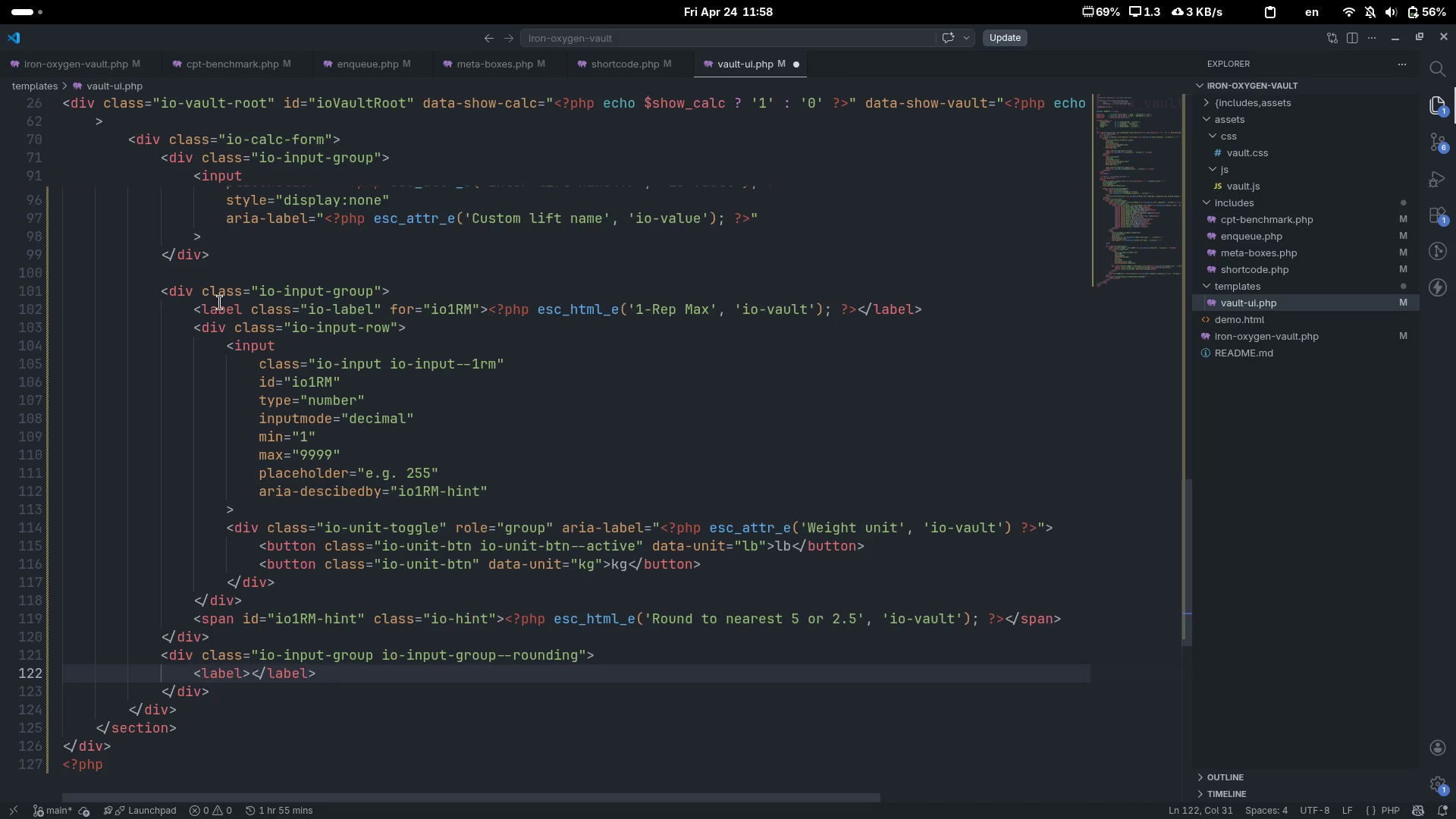 
key(Control+ControlLeft)
 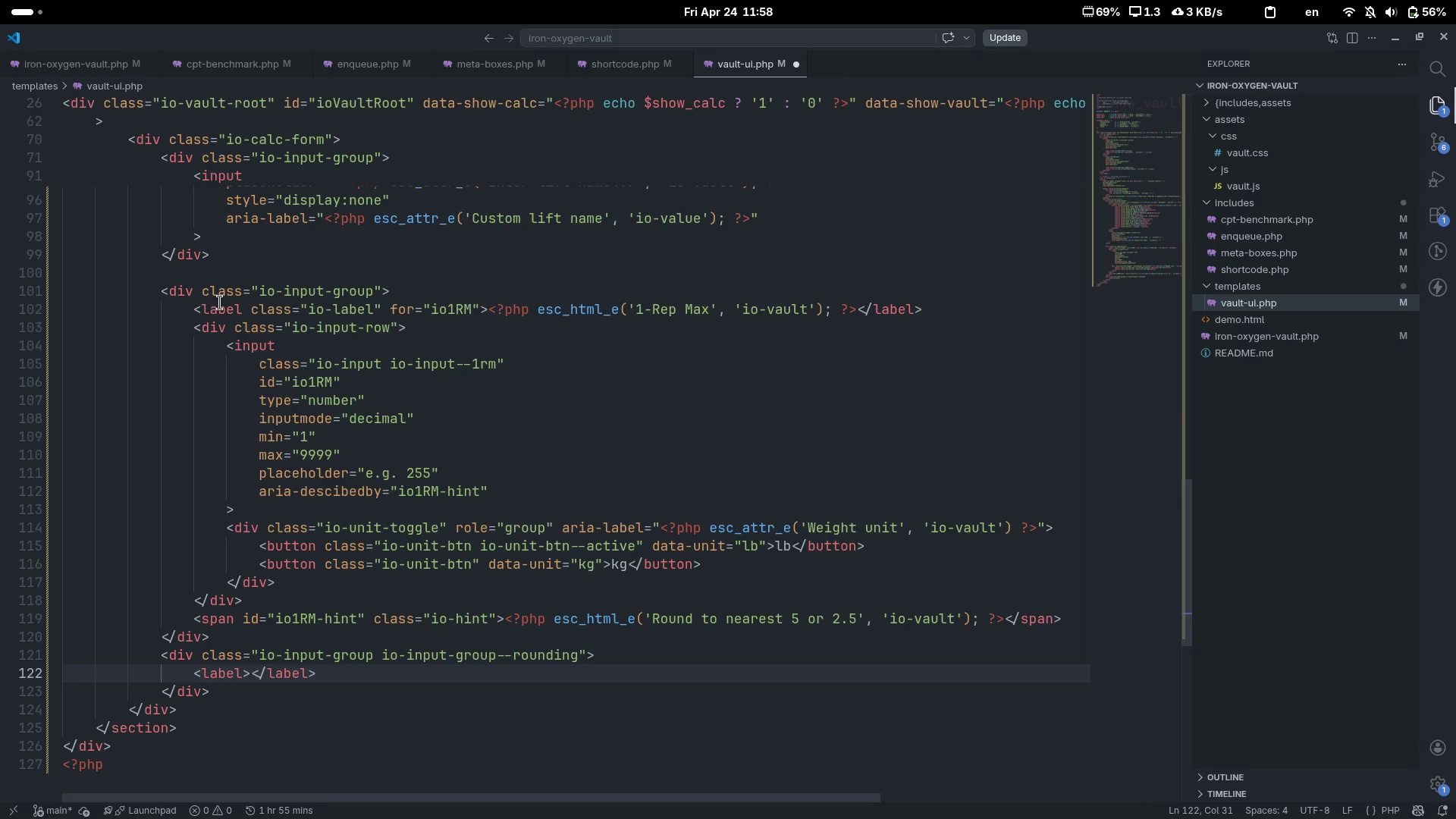 
key(Control+ArrowLeft)
 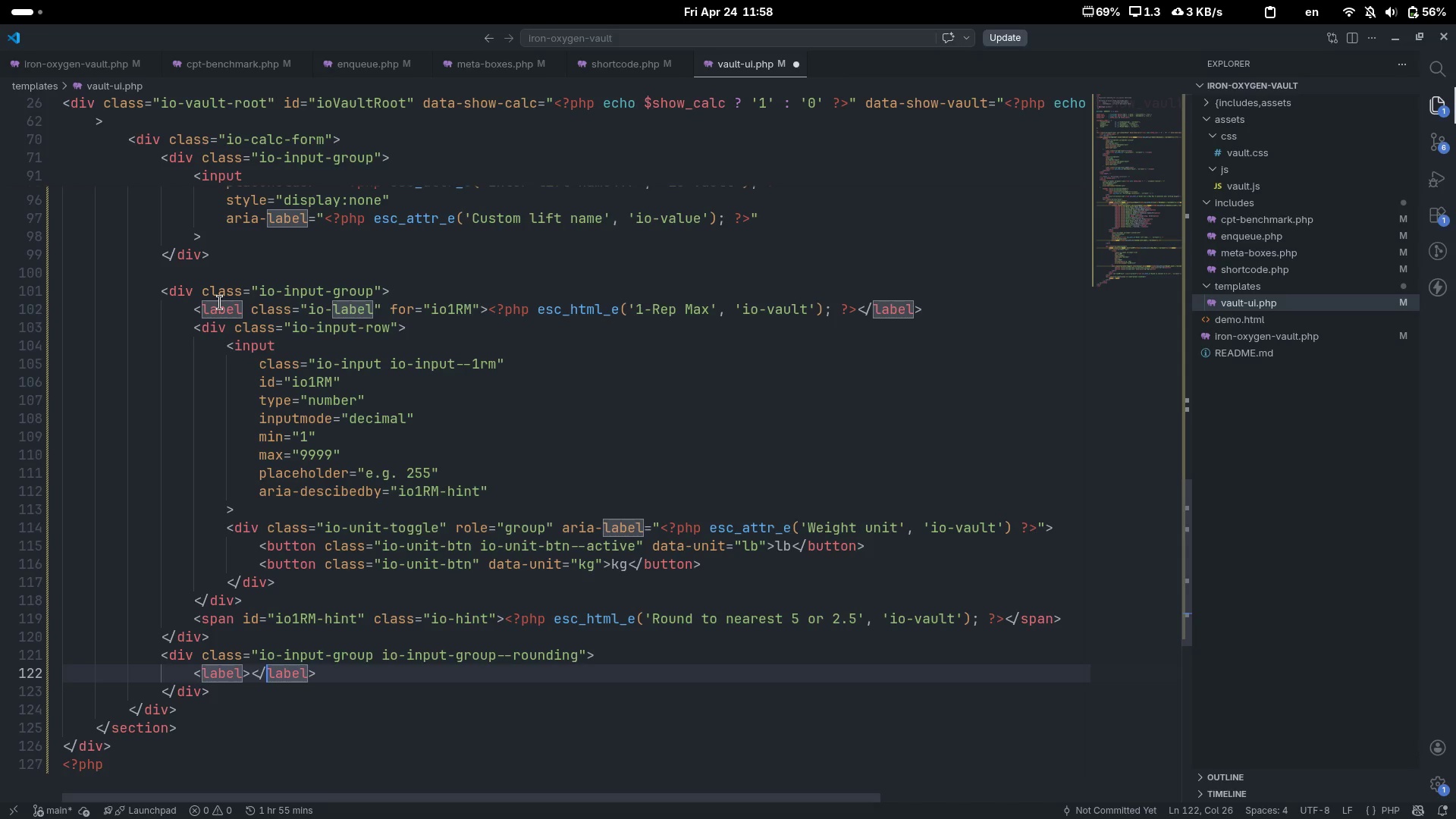 
key(ArrowLeft)
 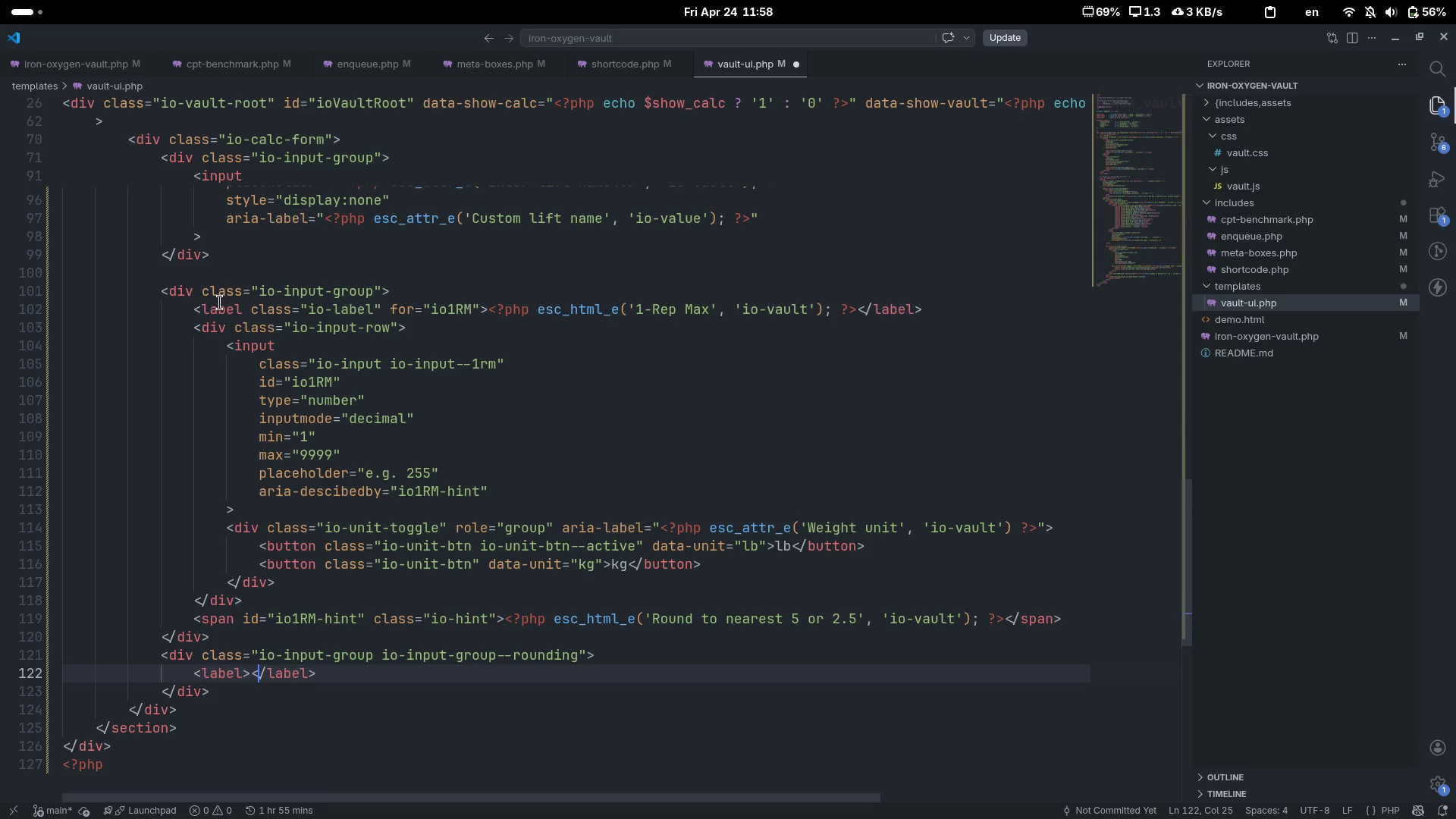 
key(ArrowLeft)
 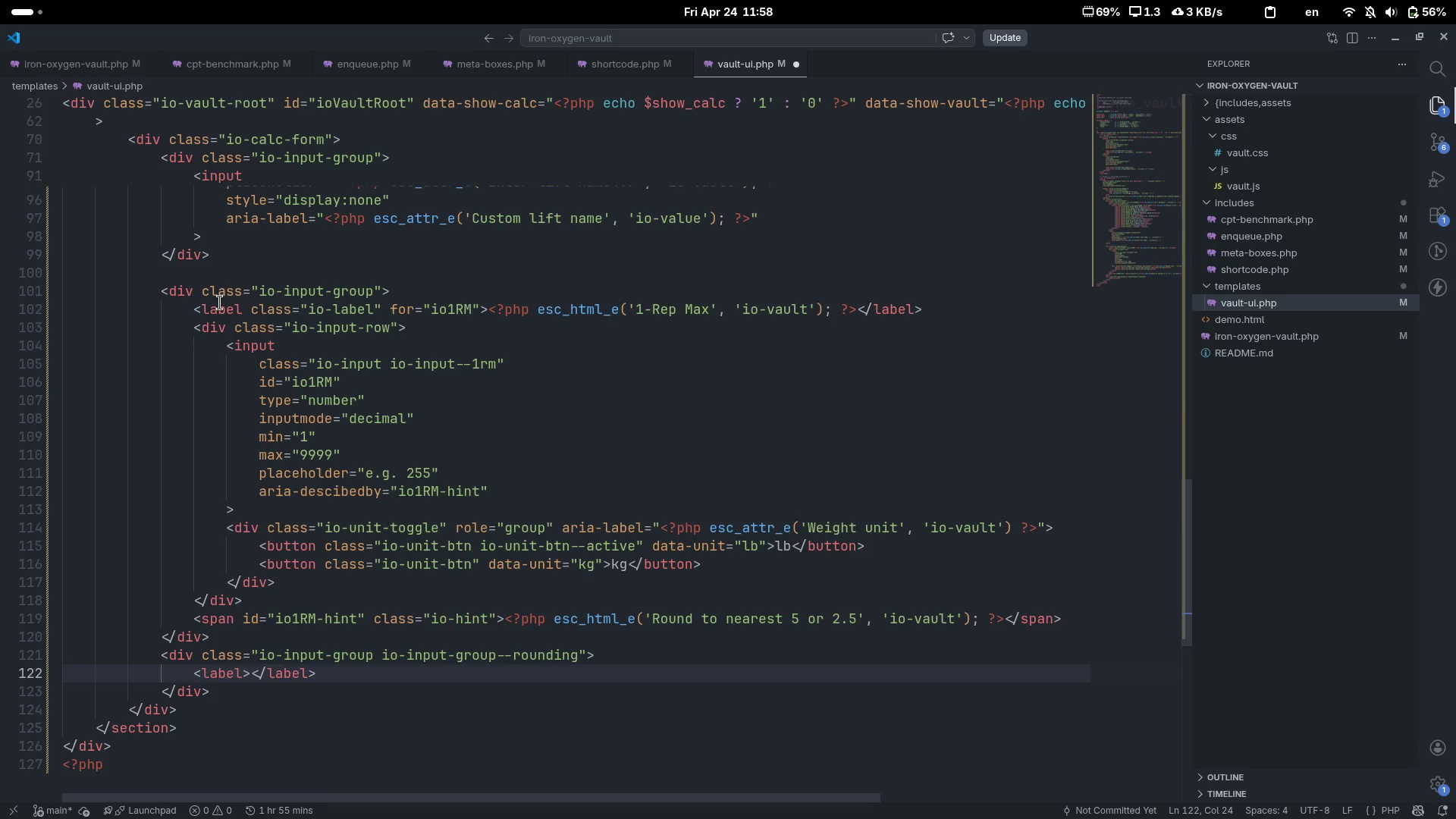 
key(ArrowLeft)
 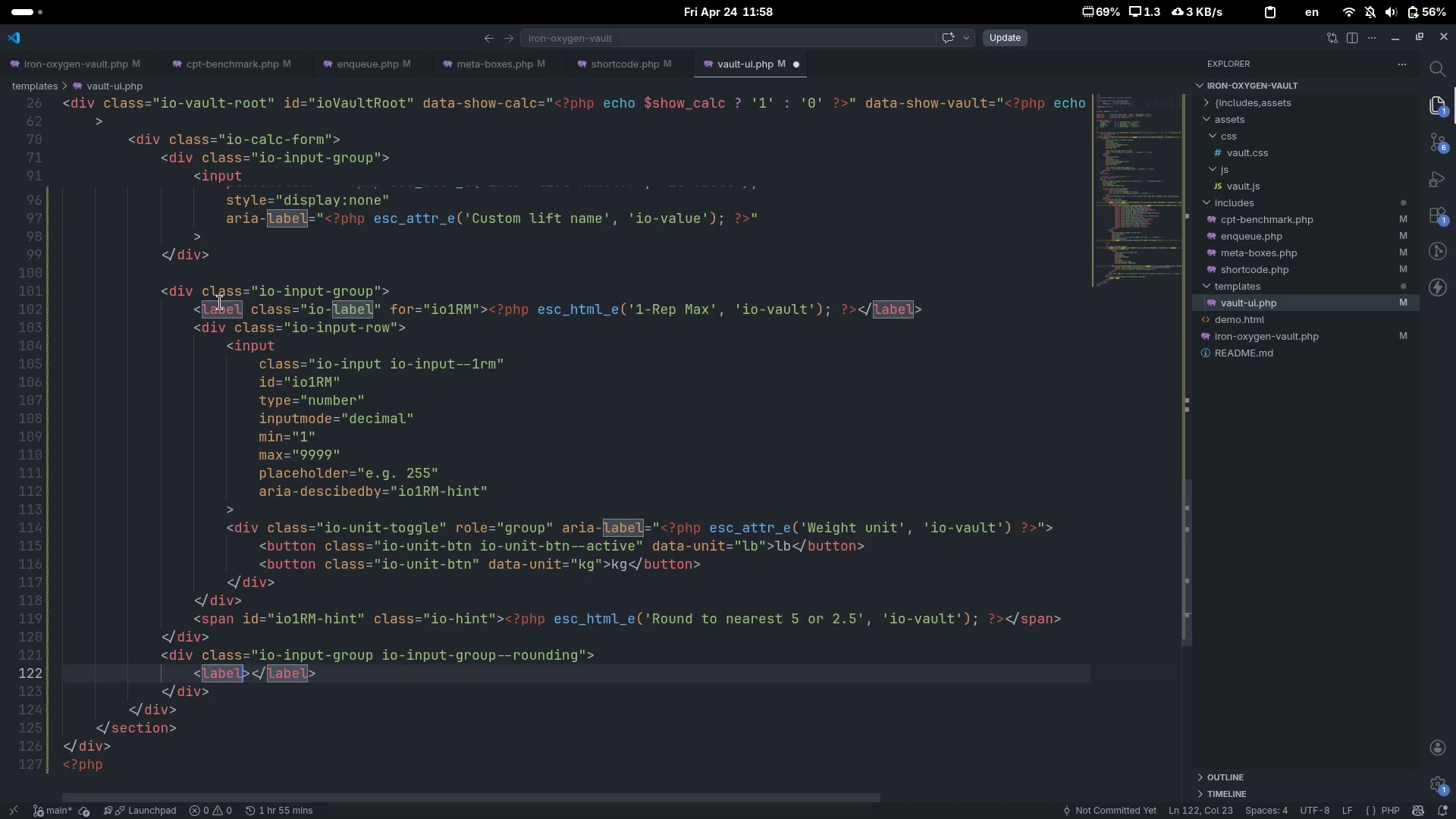 
type( class="")
 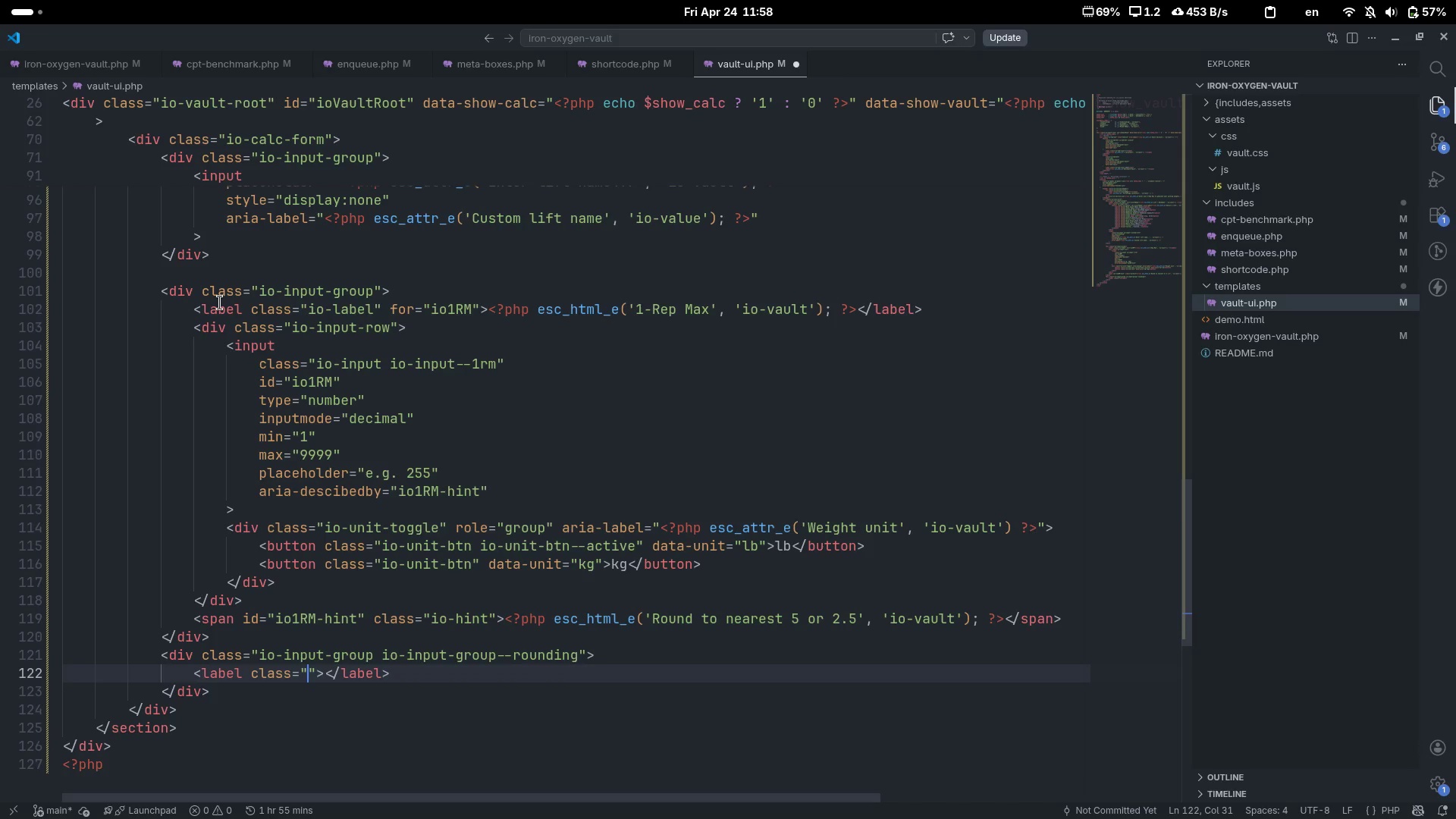 
 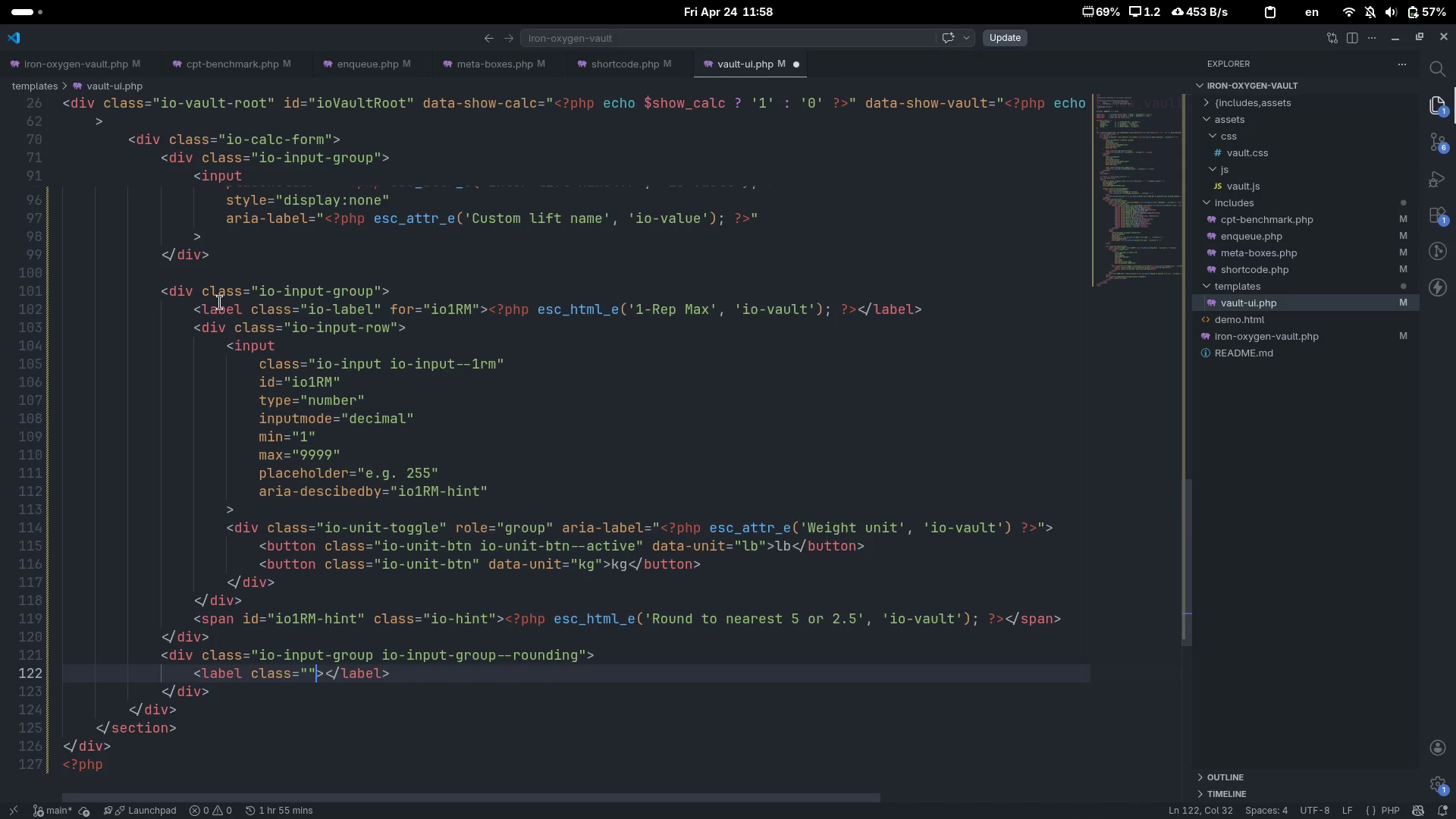 
key(ArrowLeft)
 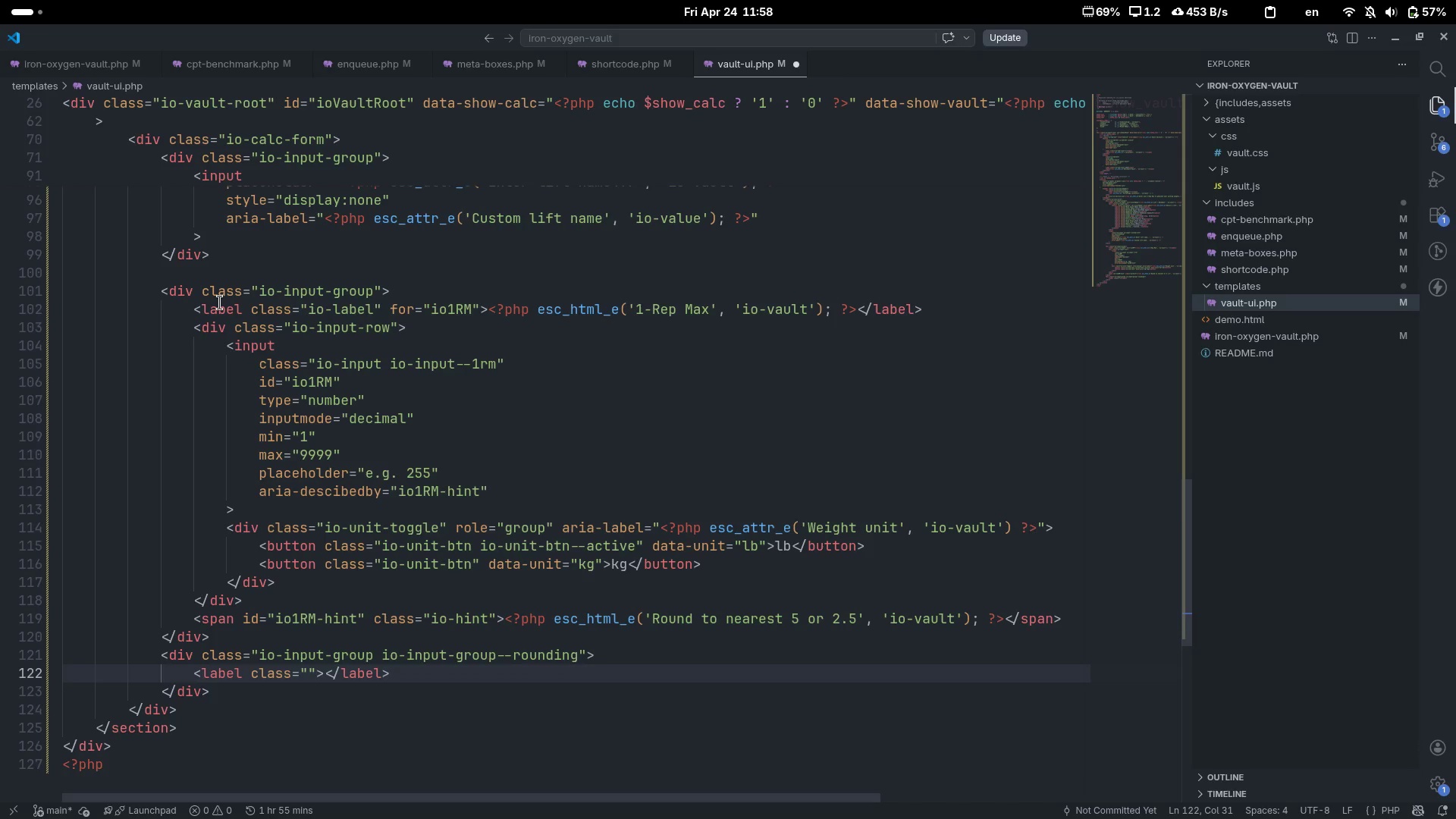 
type(io-label)
 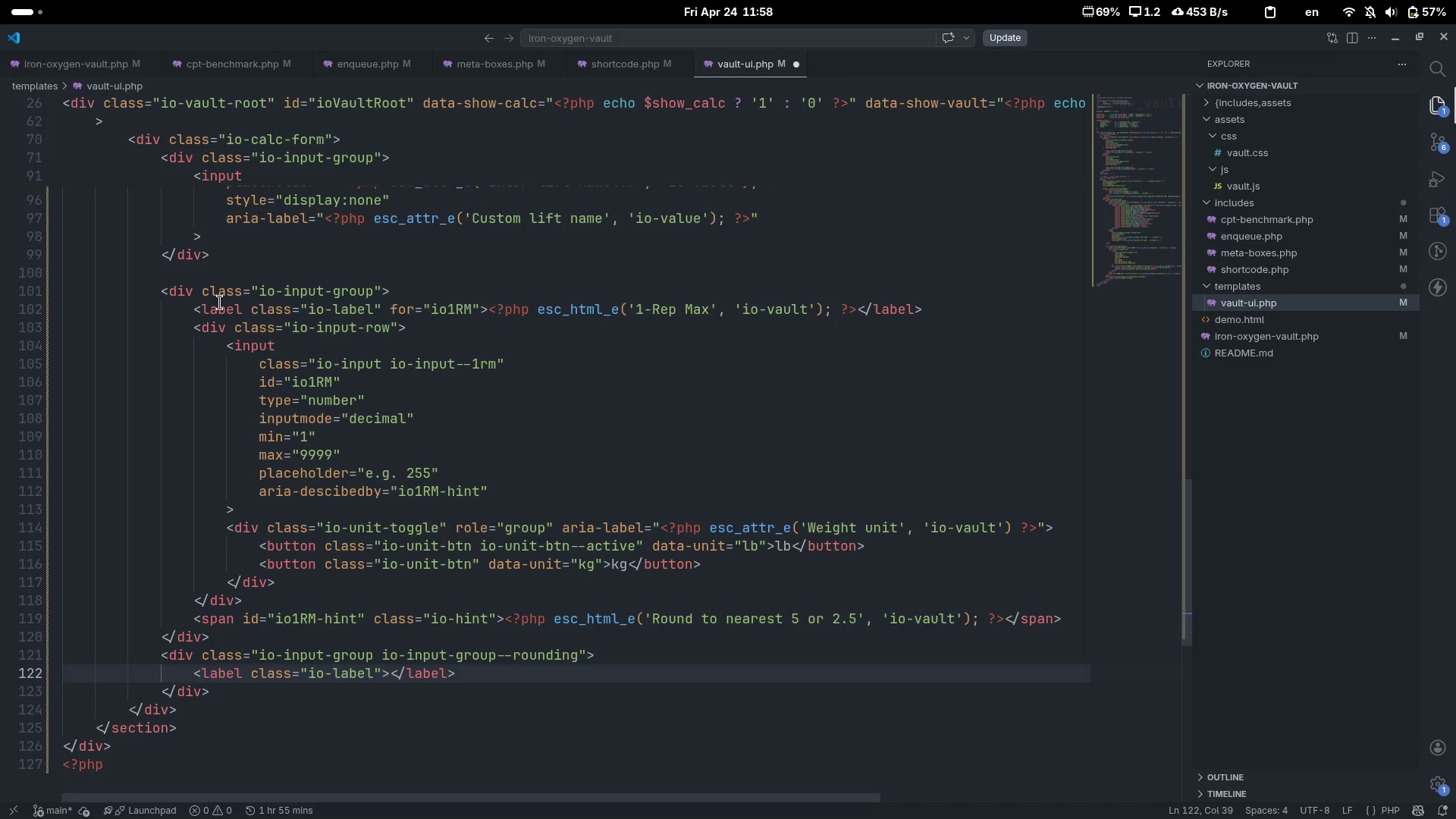 
key(ArrowRight)
 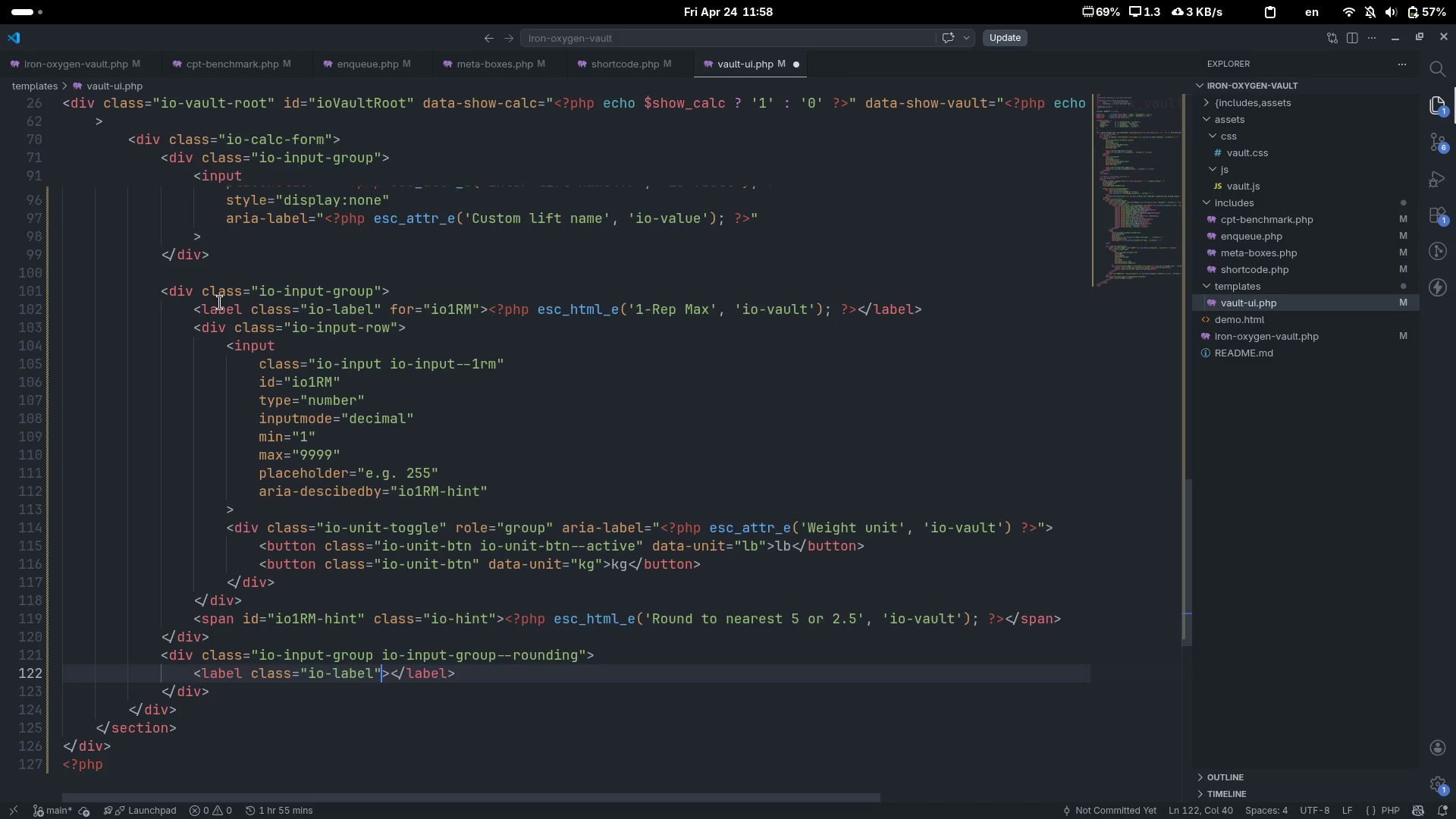 
key(ArrowRight)
 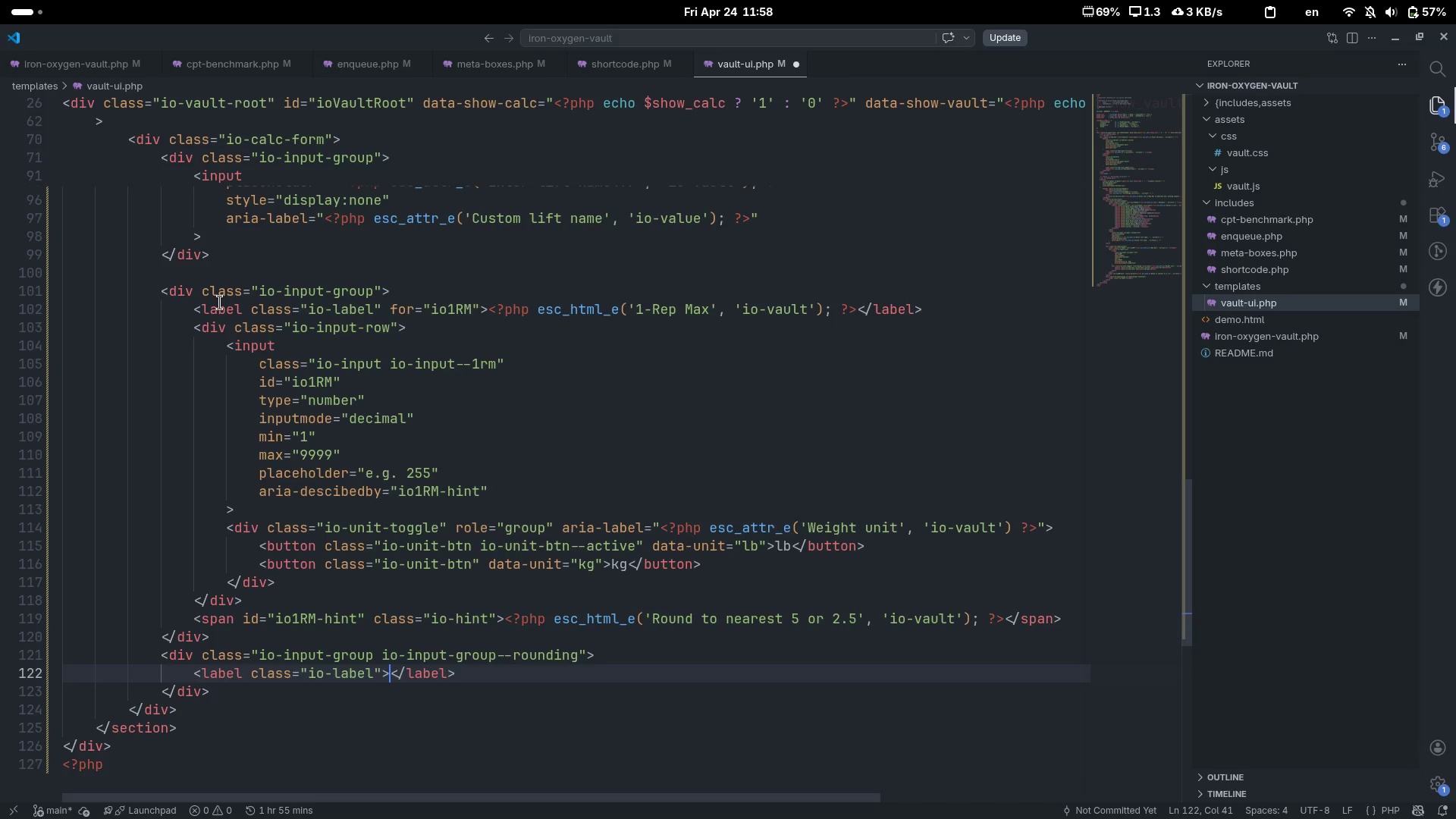 
key(Shift+Comma)
 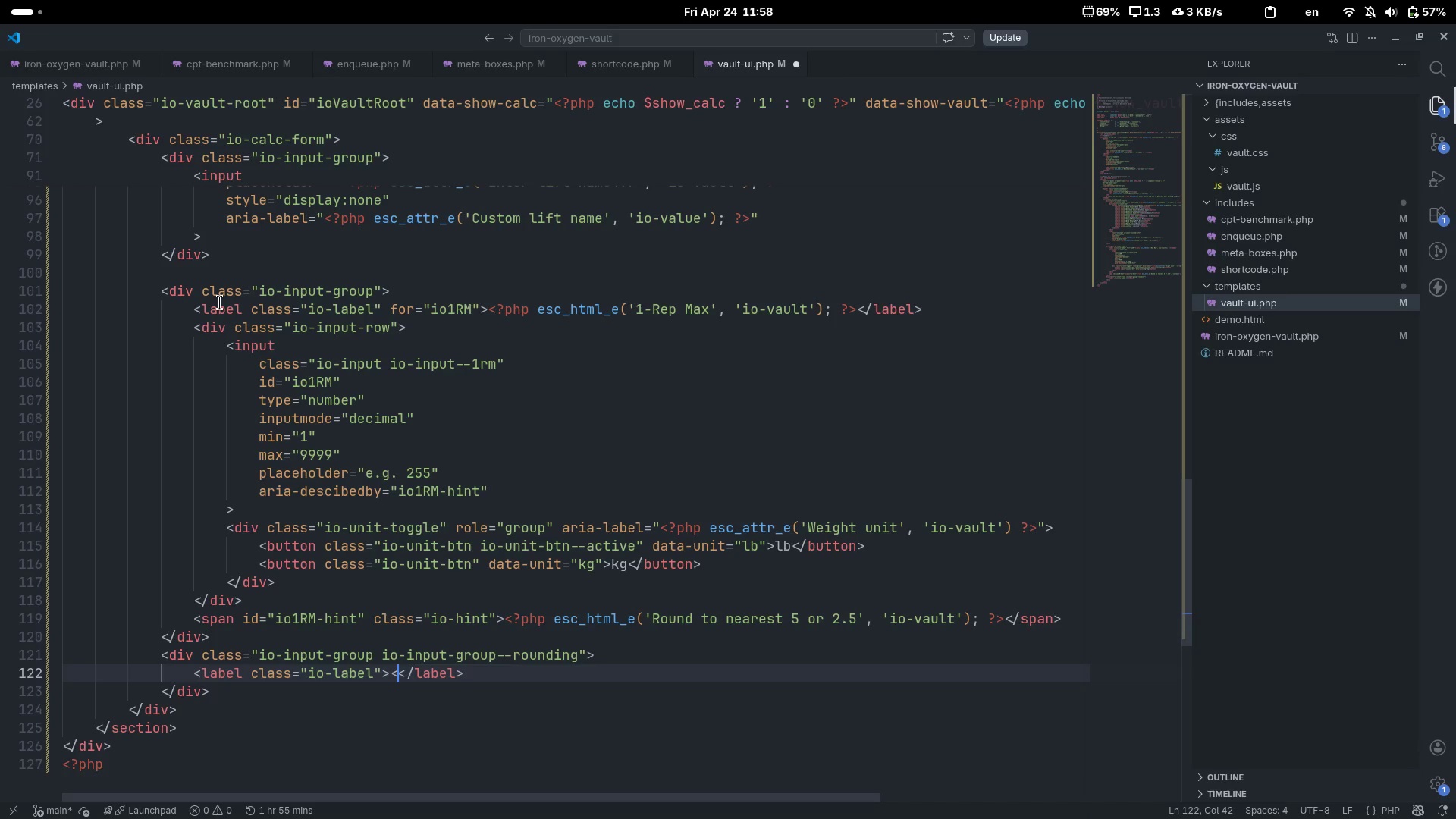 
key(Shift+Slash)
 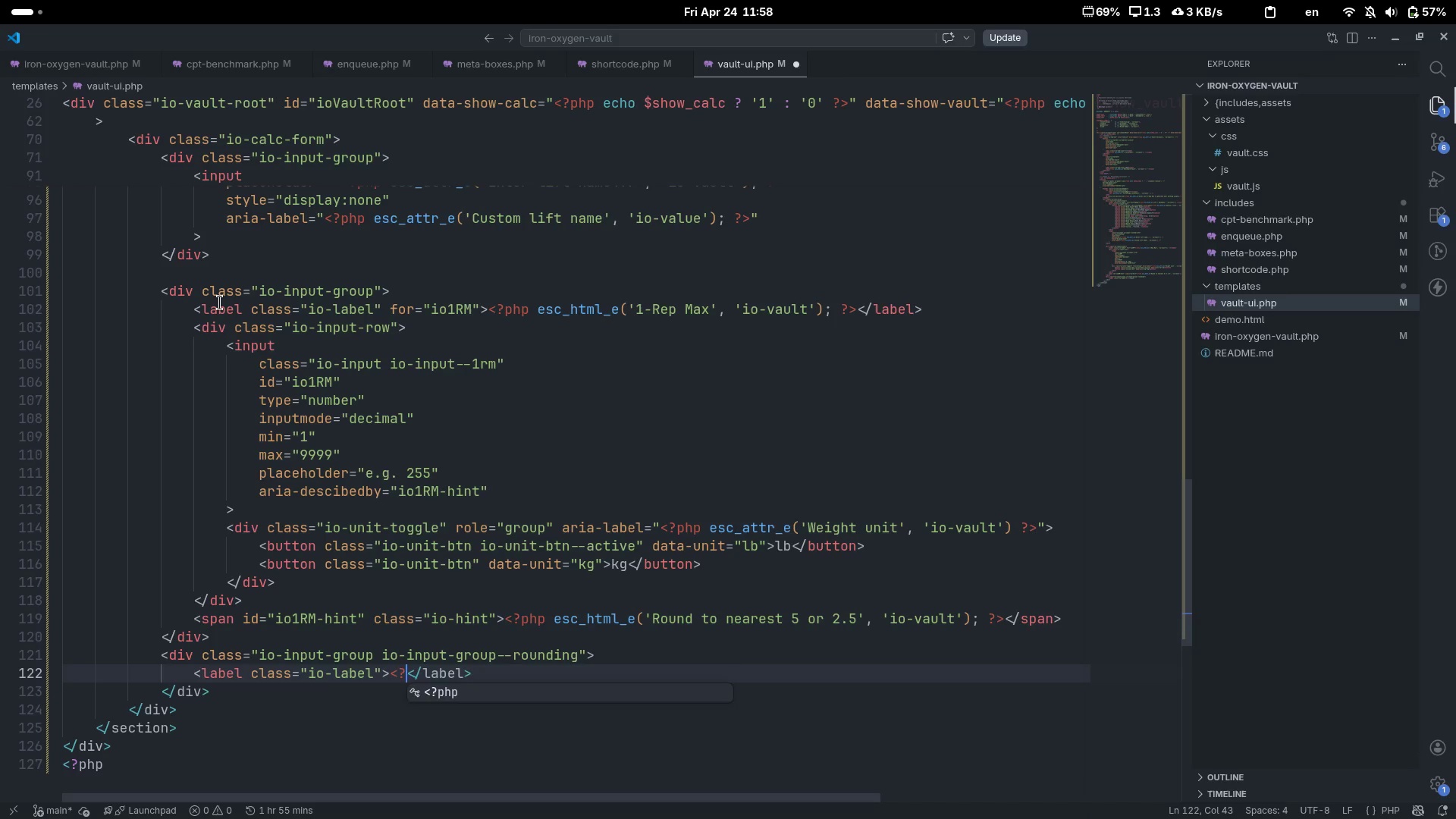 
key(Tab)
 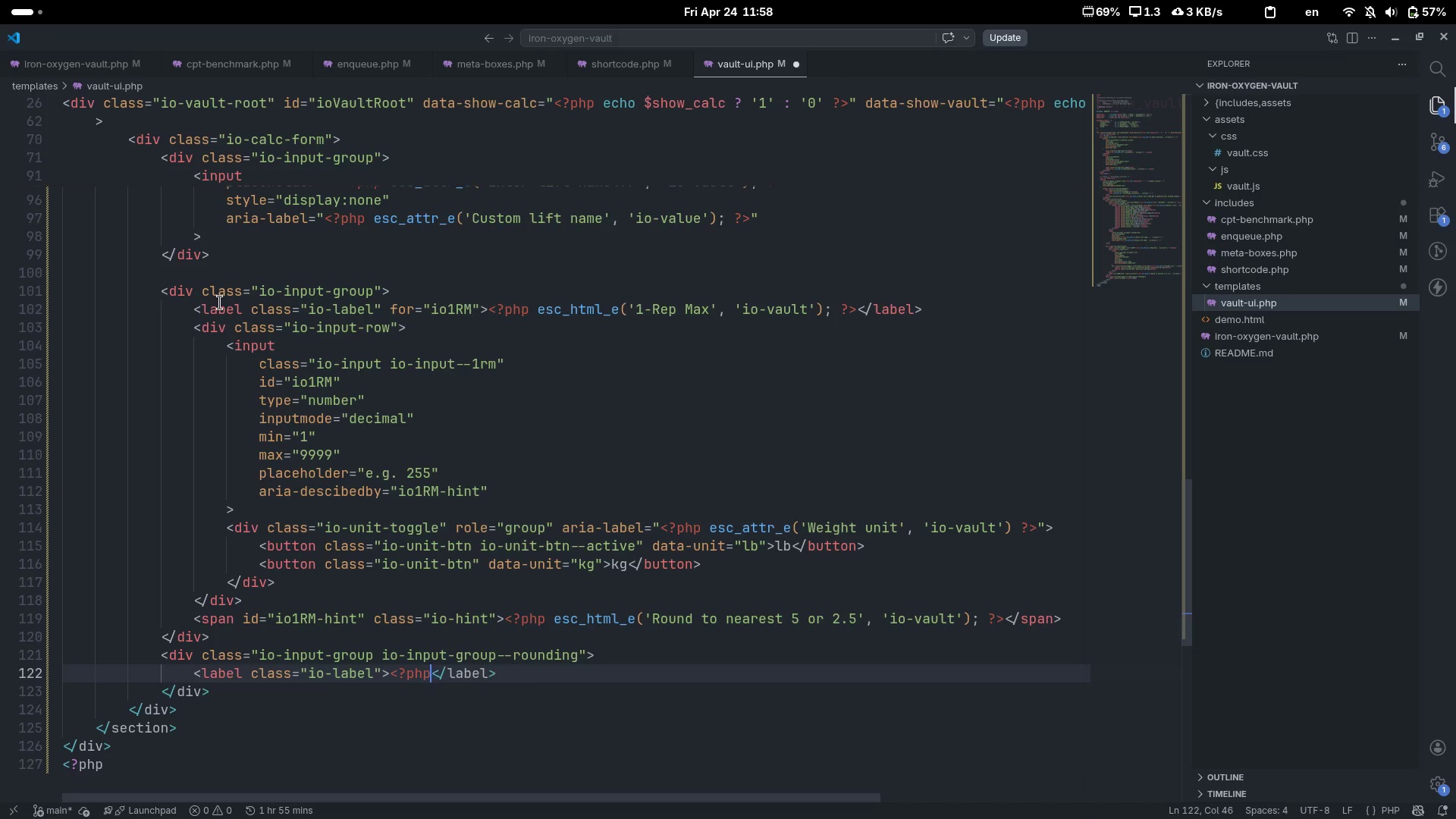 
key(Space)
 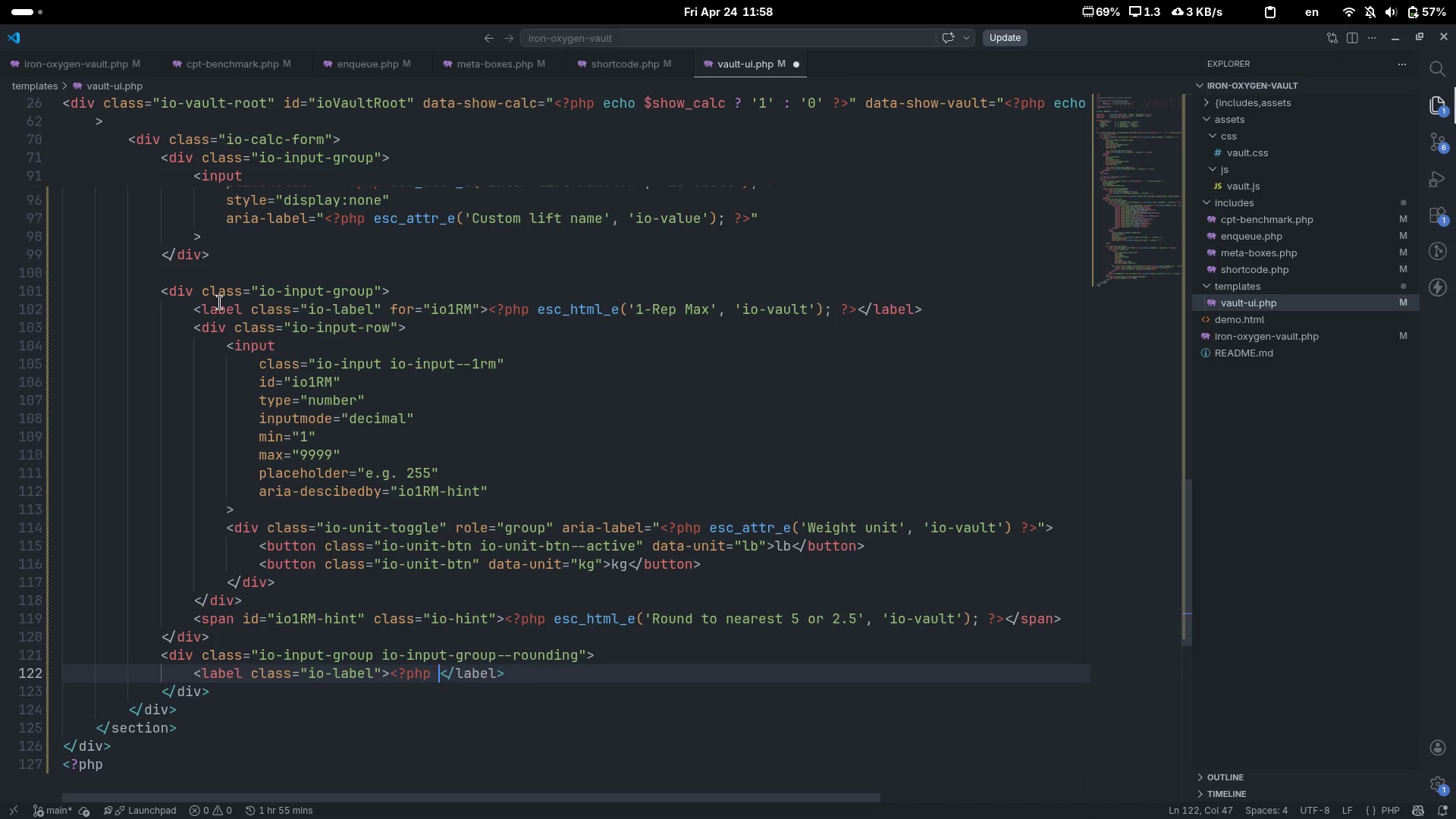 
key(Shift+Slash)
 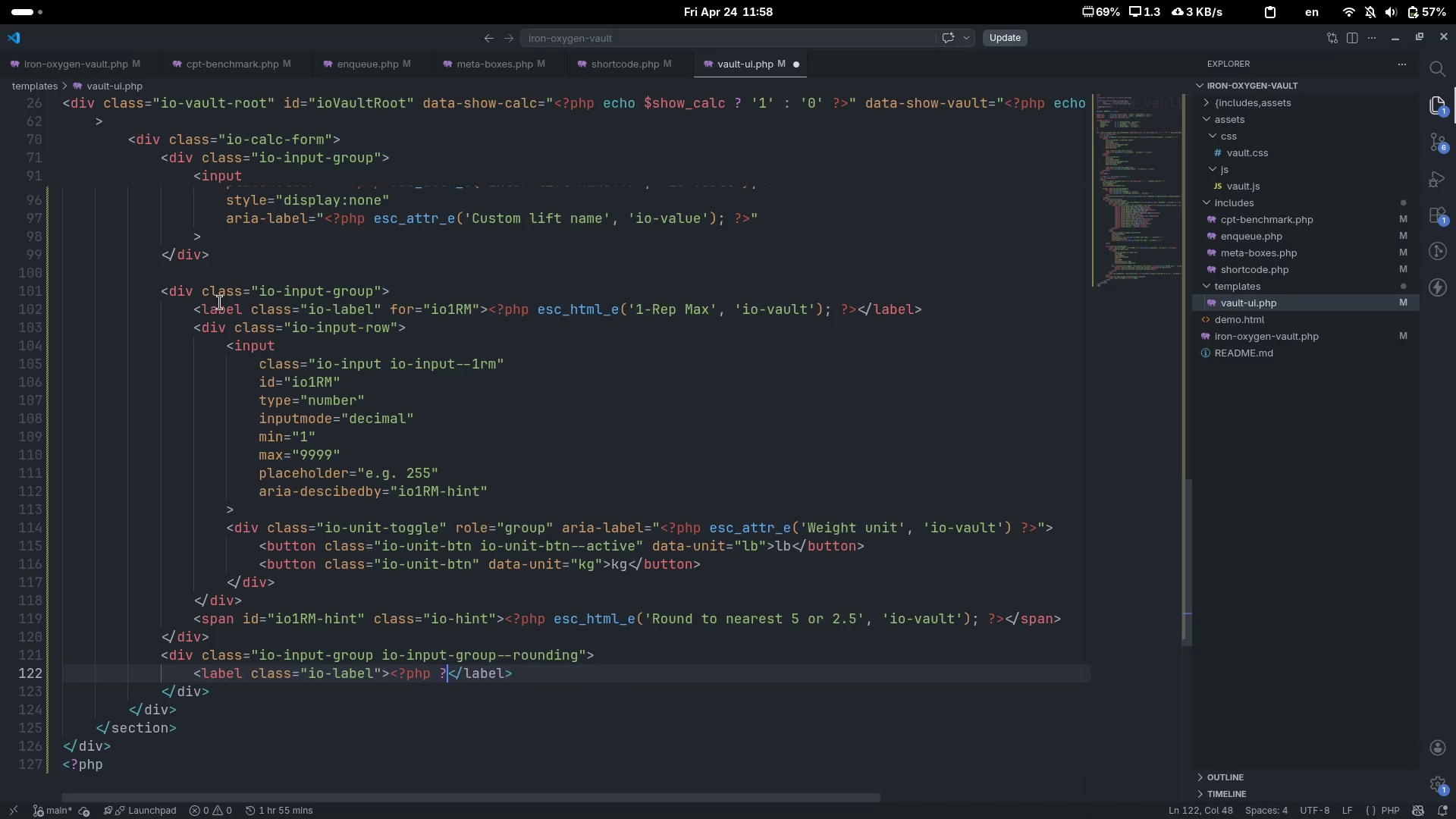 
key(Shift+Period)
 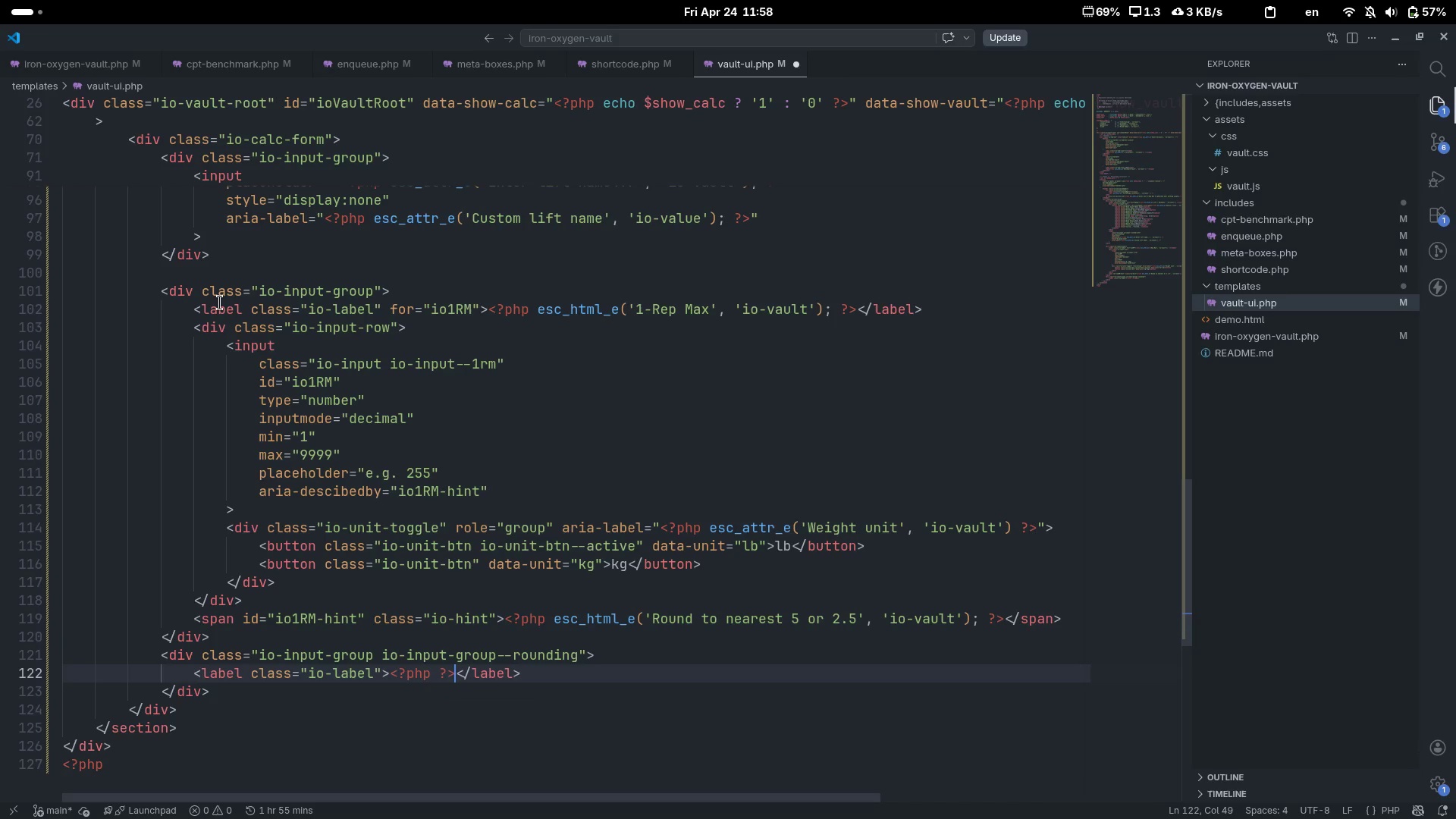 
key(ArrowLeft)
 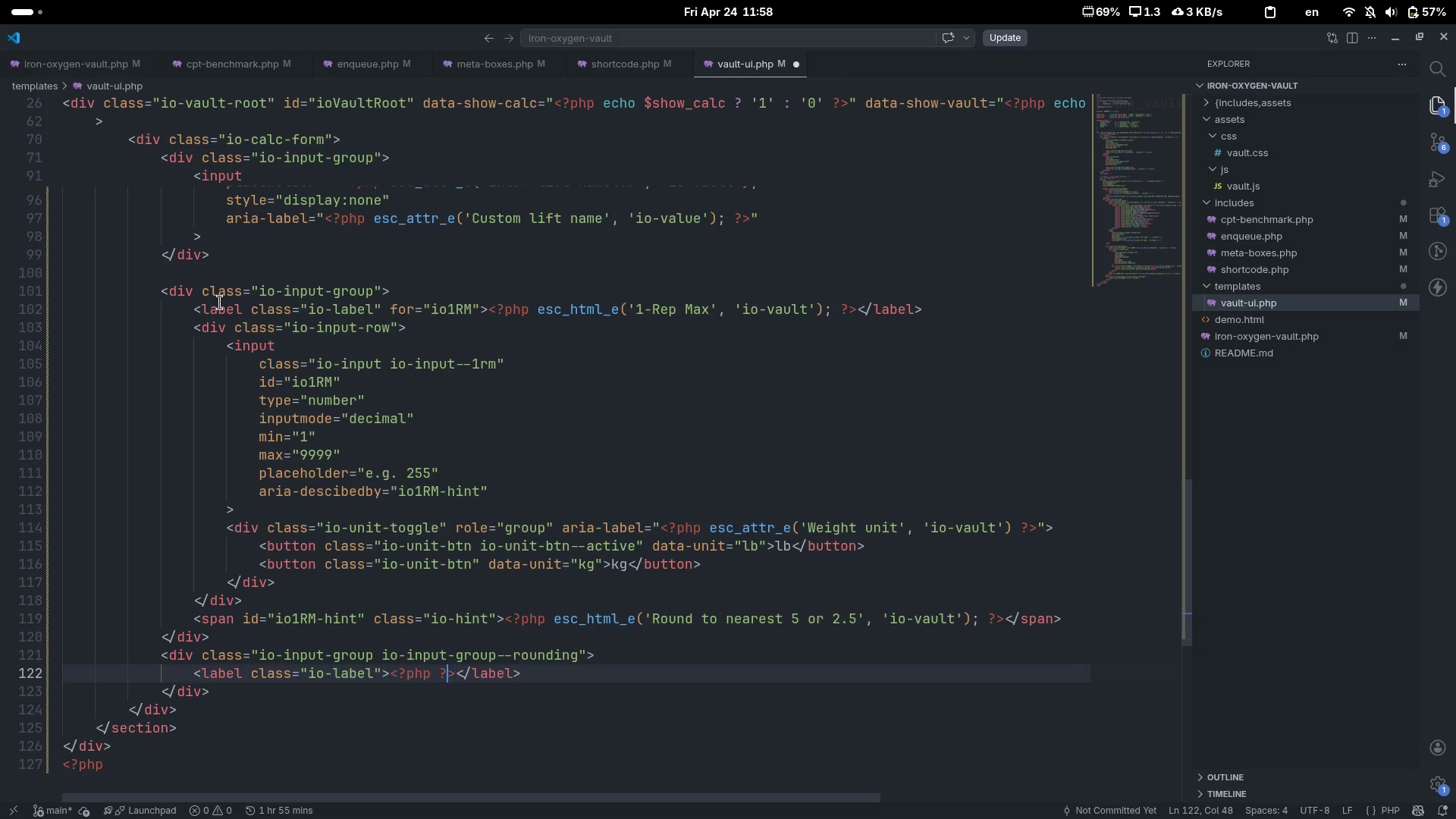 
key(ArrowLeft)
 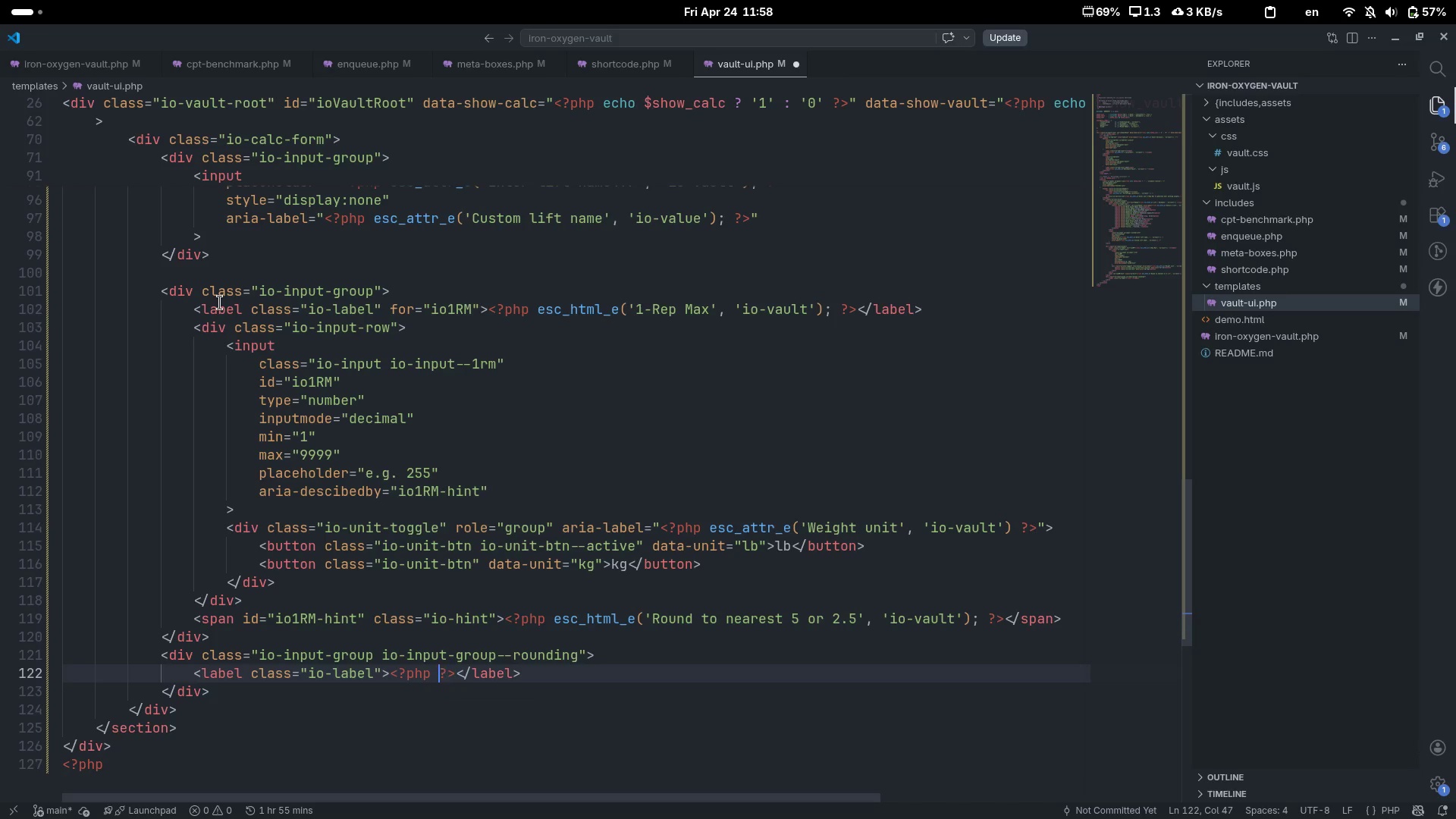 
key(ArrowLeft)
 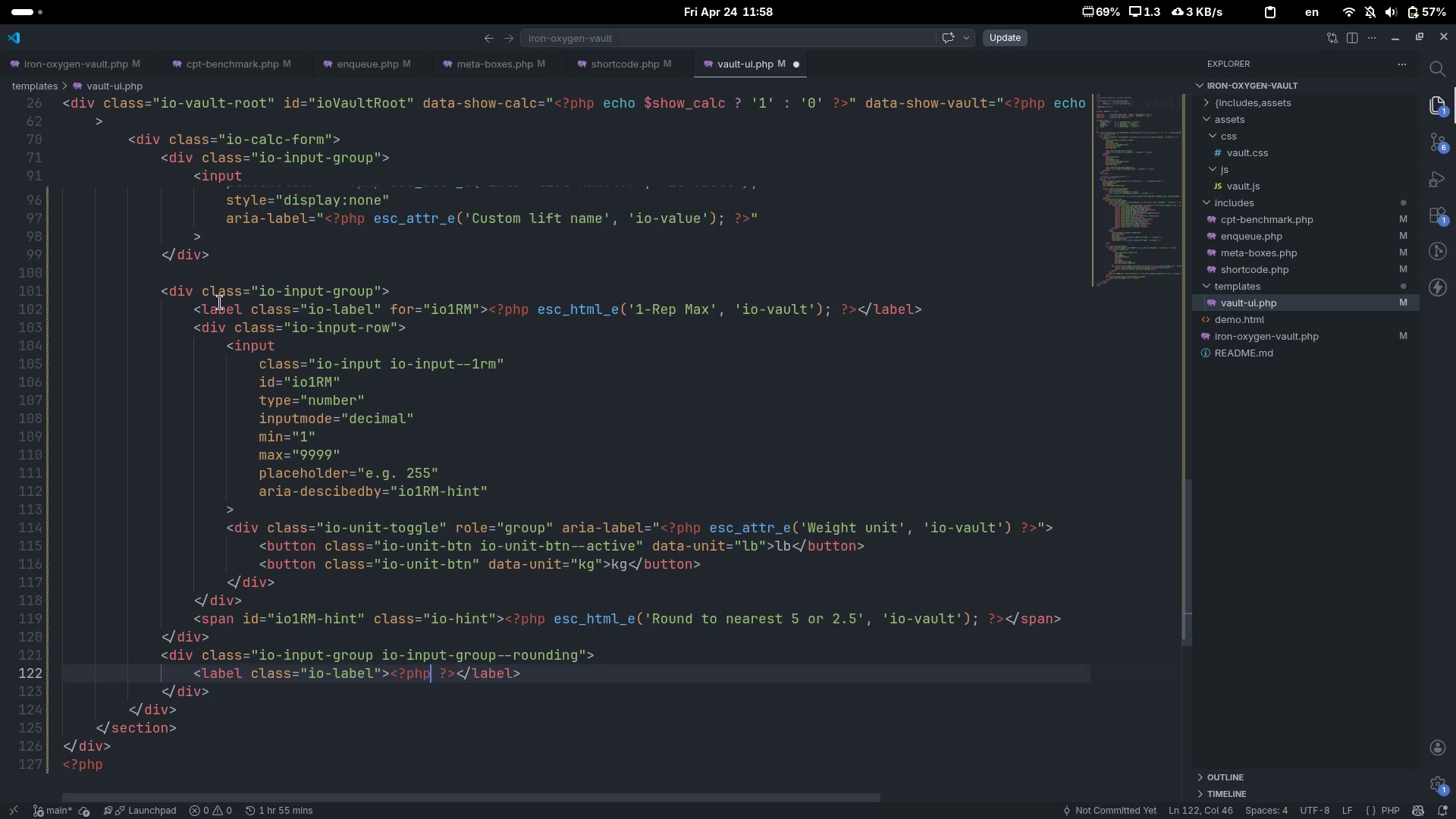 
type( esc_t)
key(Backspace)
type(html_e('Rounding)
 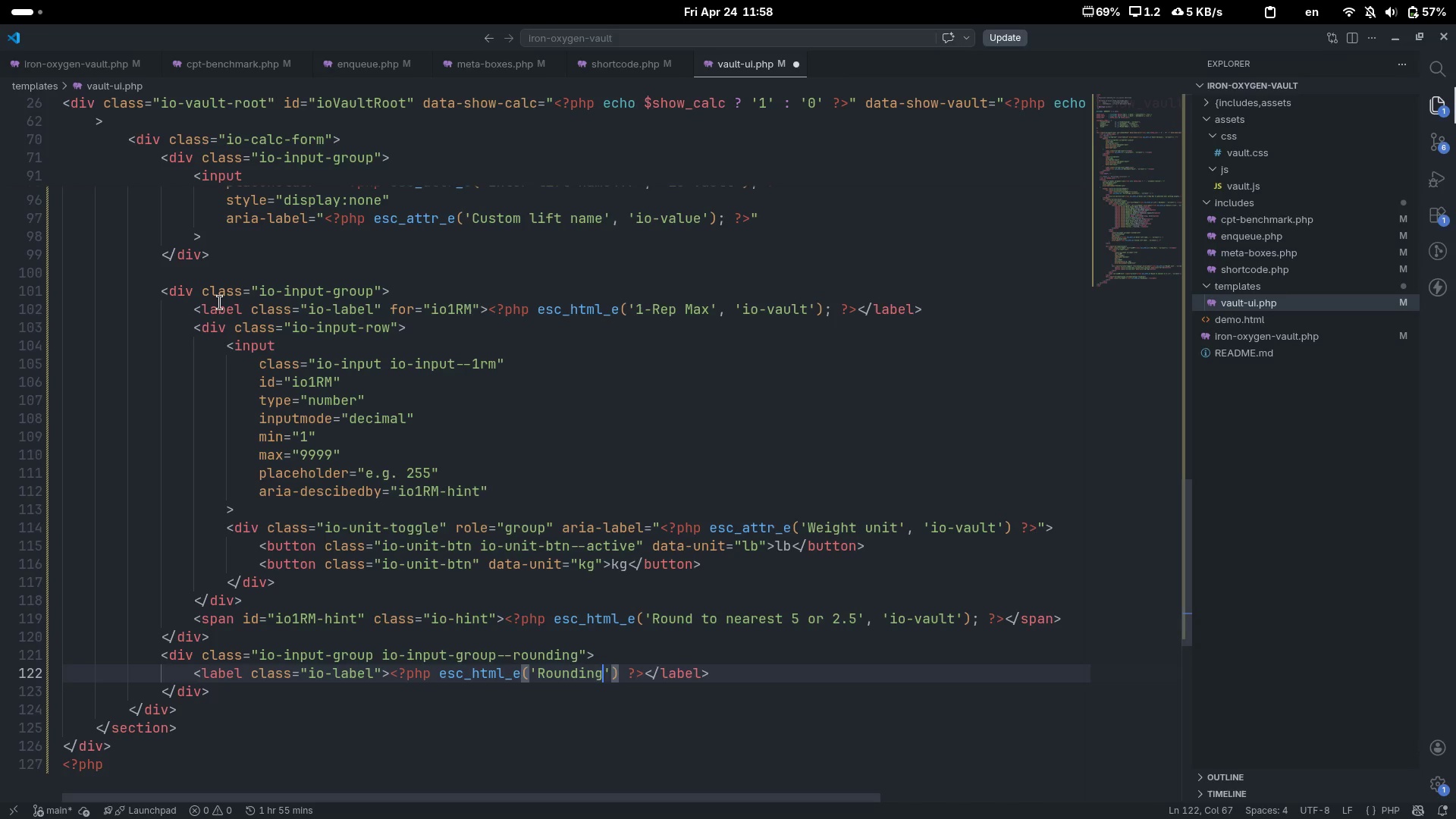 
key(ArrowRight)
 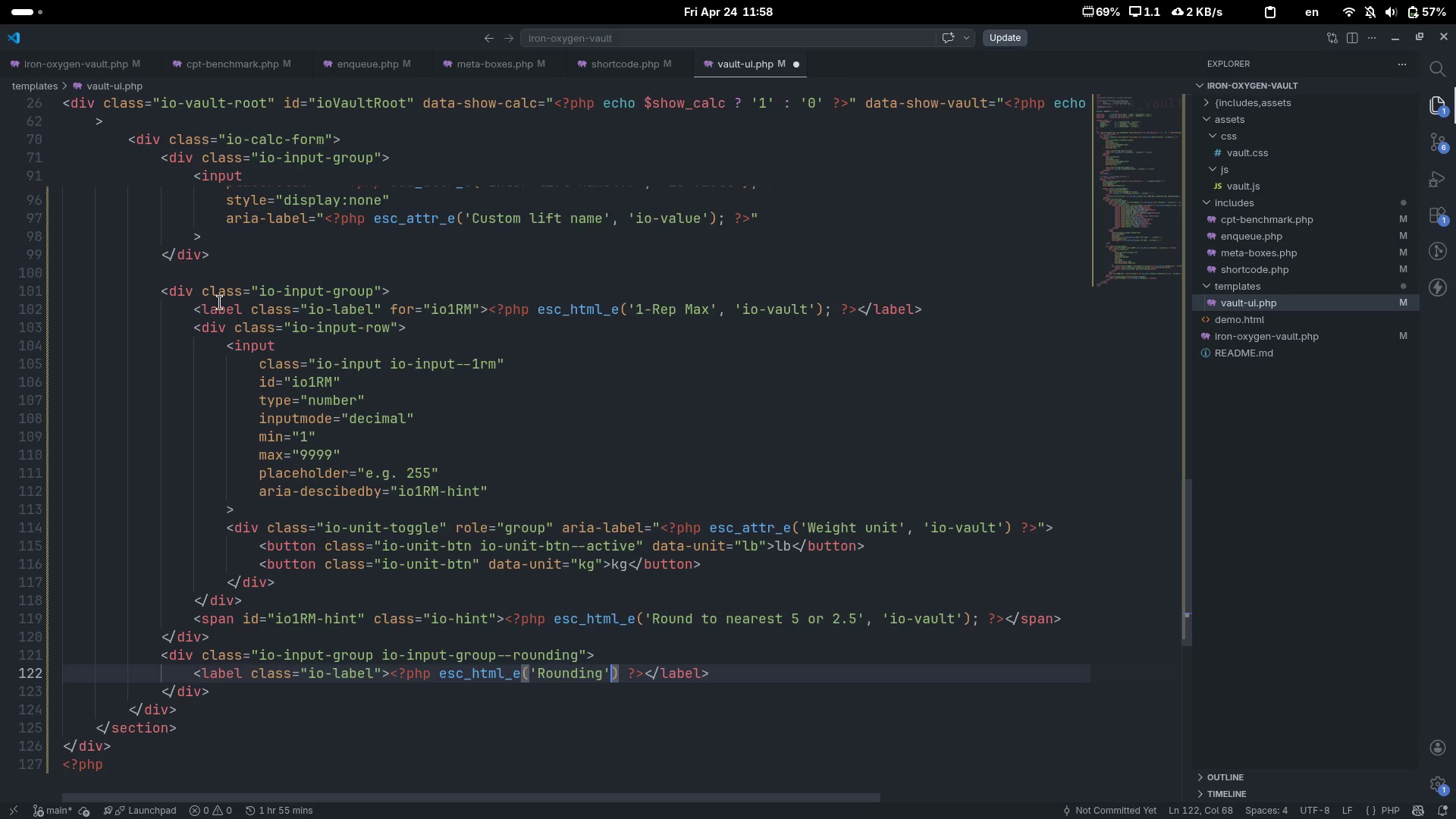 
type(, 'io-vault)
 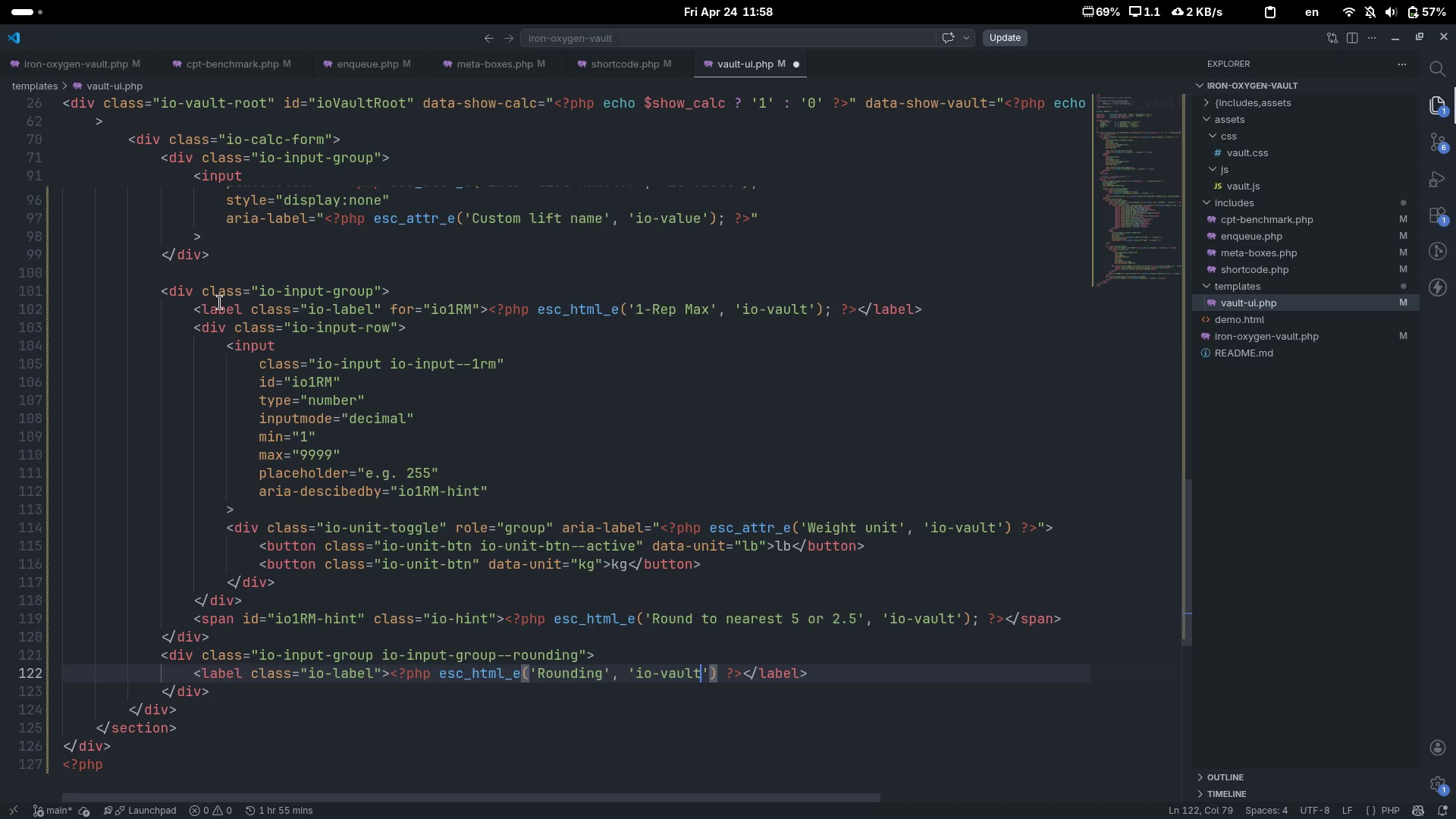 
key(Control+Shift+ArrowLeft)
 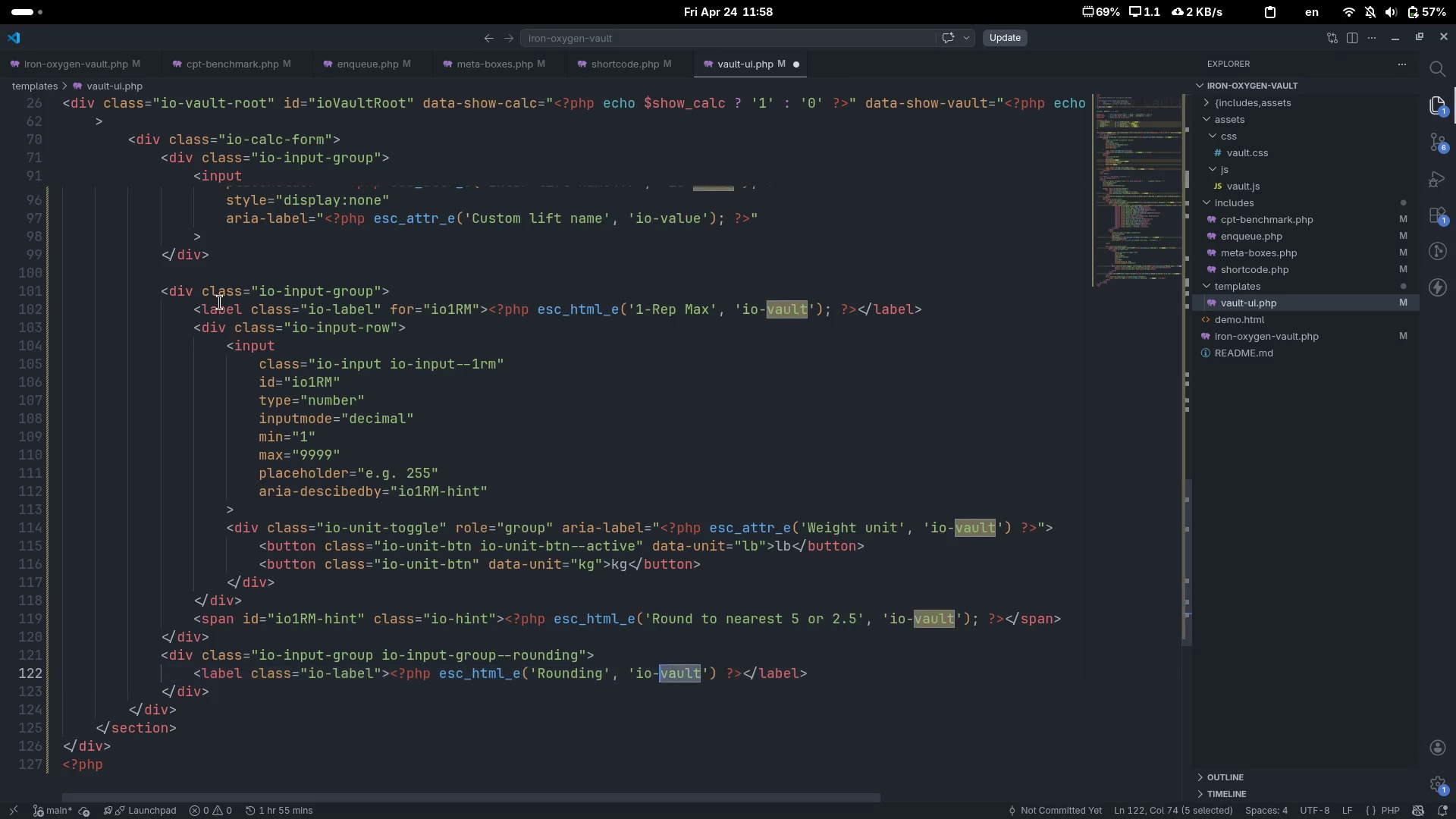 
key(Control+Shift+ArrowLeft)
 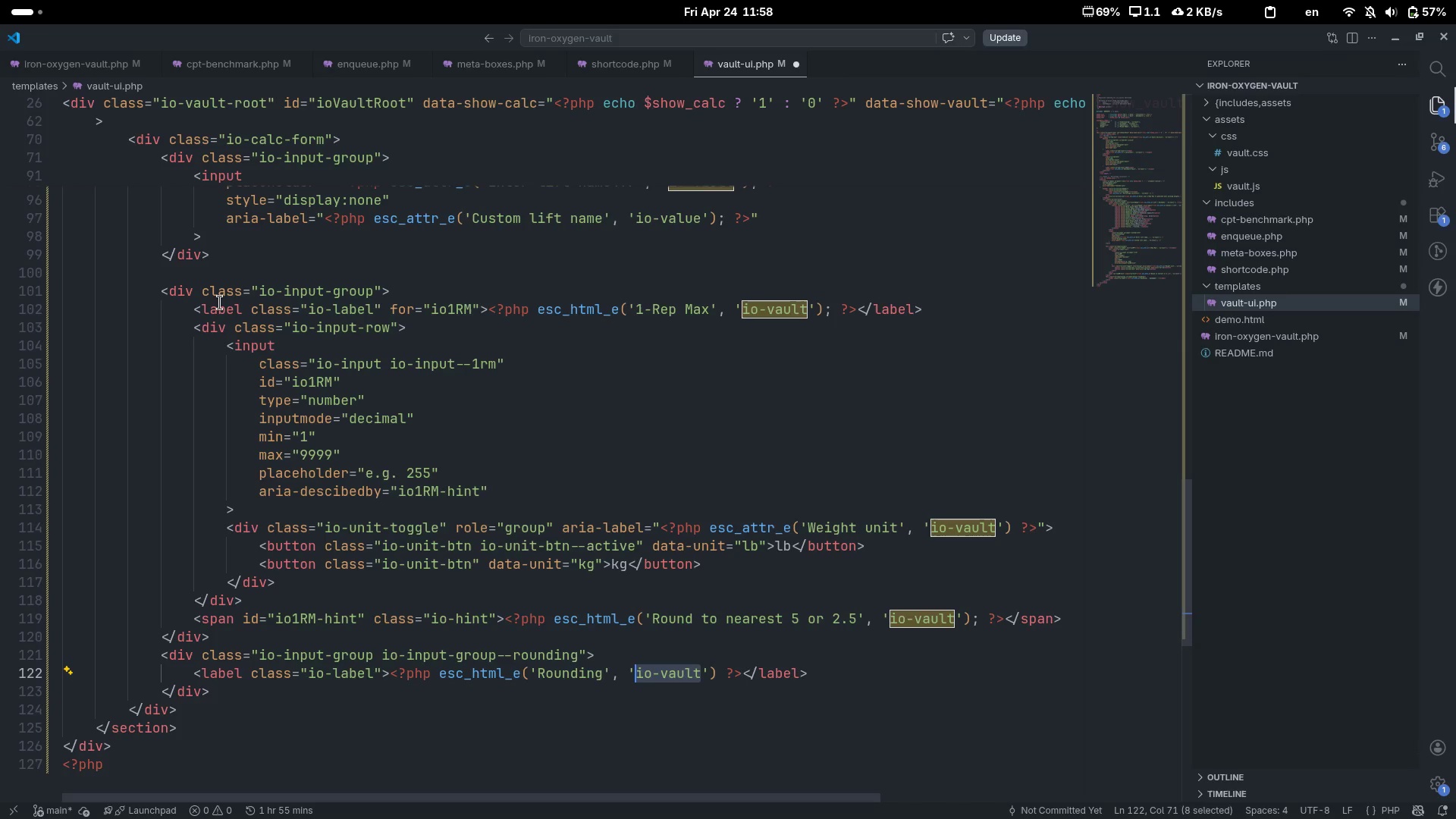 
key(ArrowRight)
 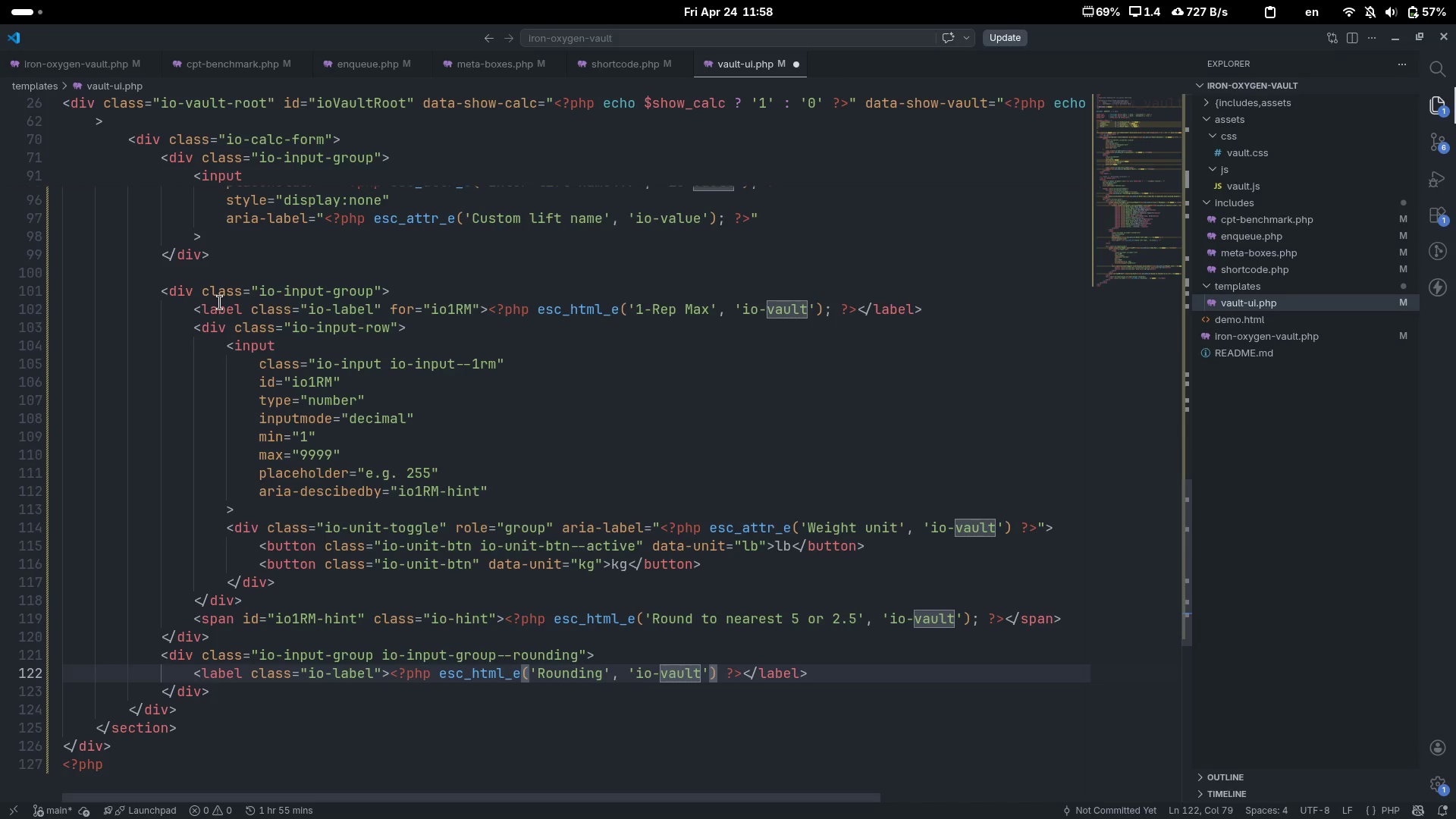 
key(ArrowRight)
 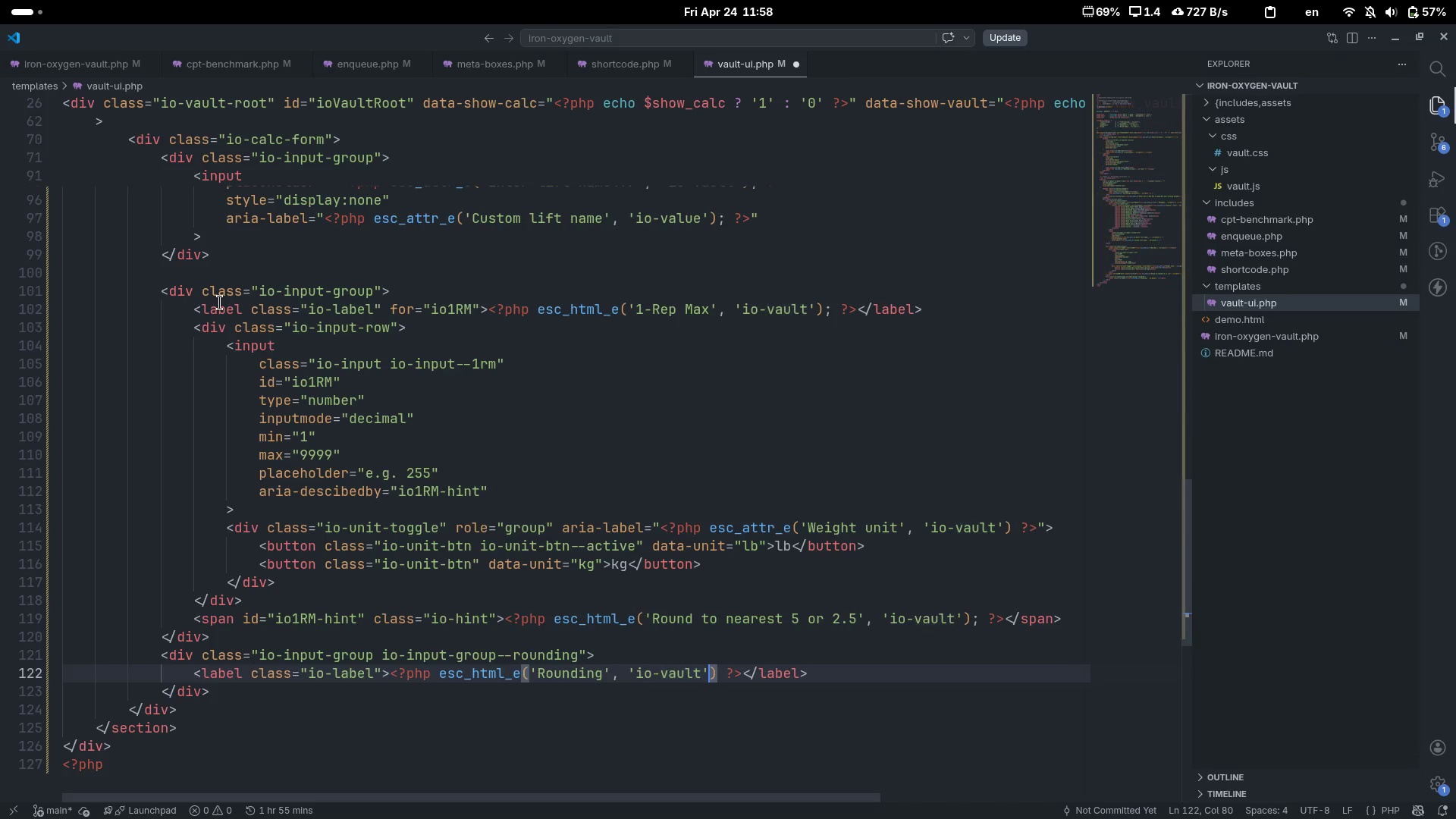 
key(ArrowRight)
 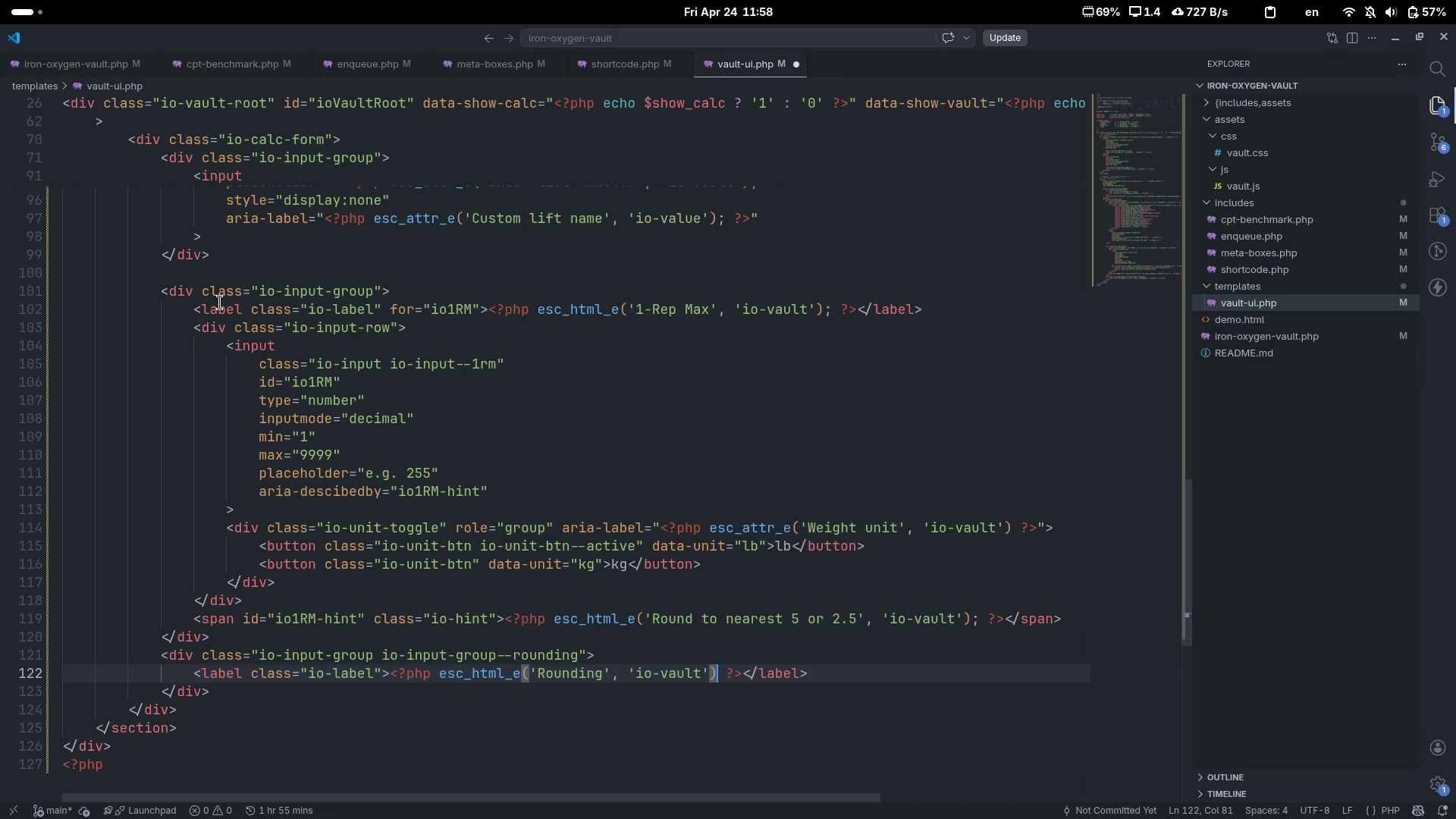 
key(Semicolon)
 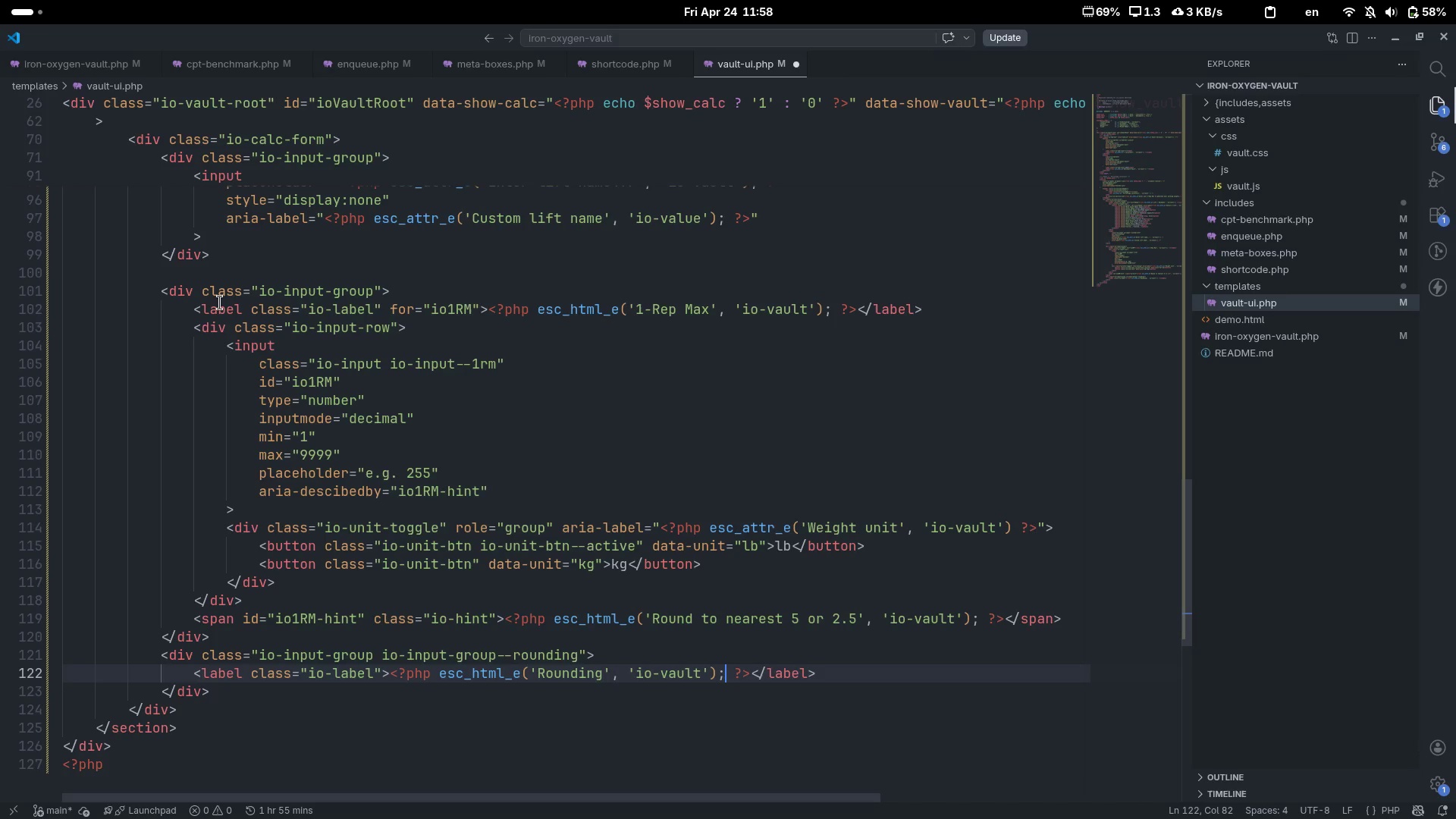 
wait(6.98)
 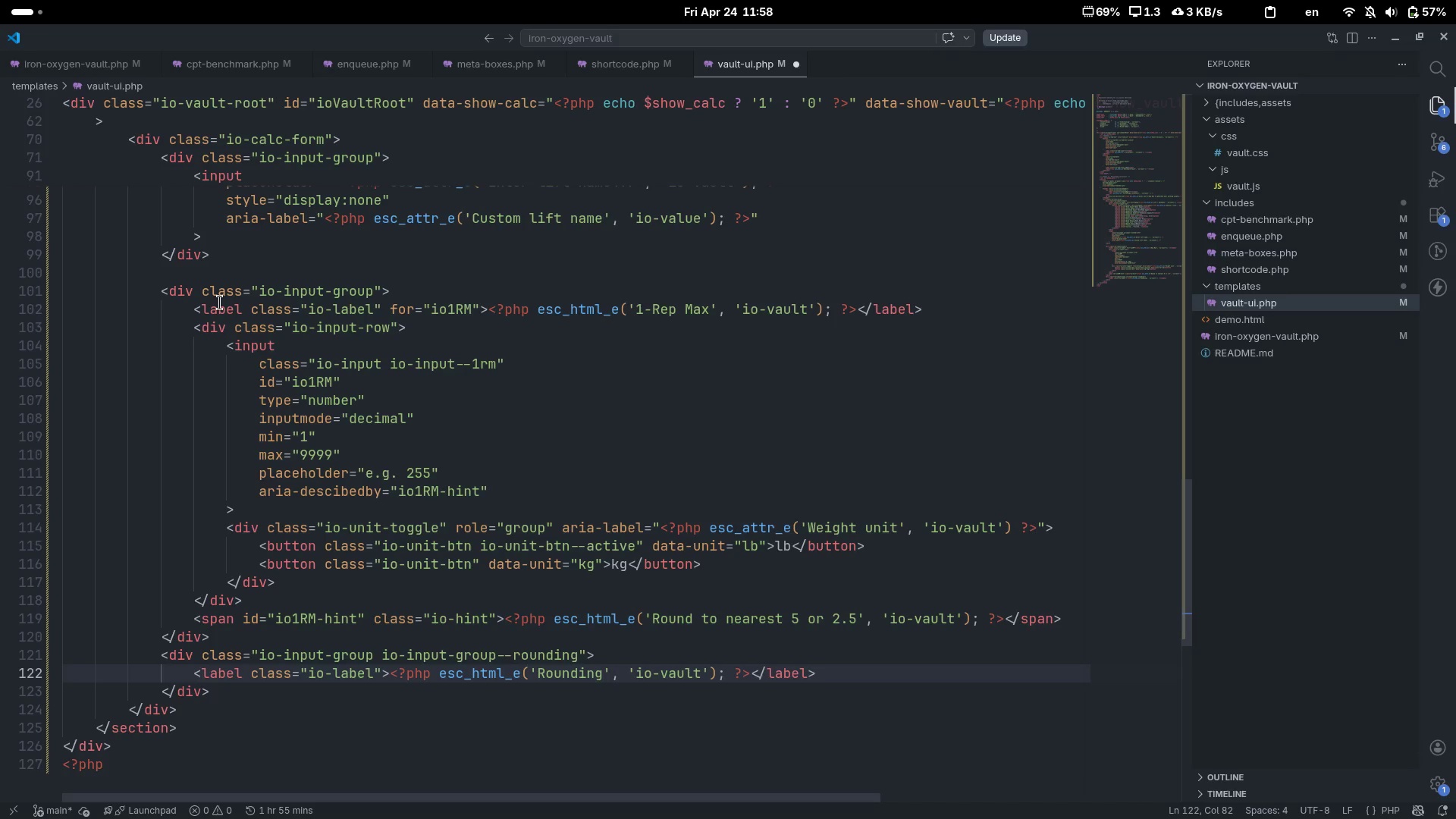 
key(End)
 